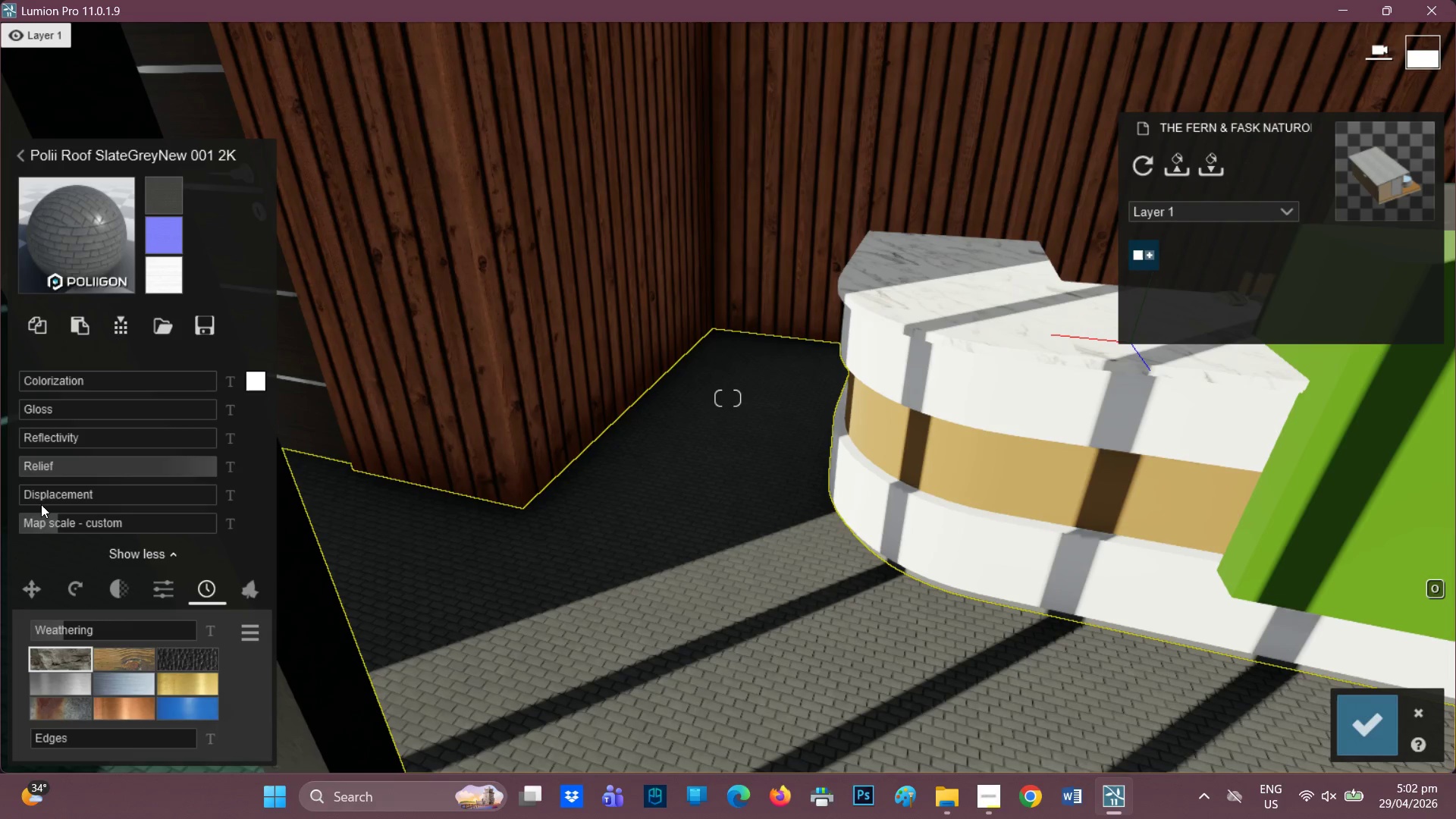 
left_click([45, 527])
 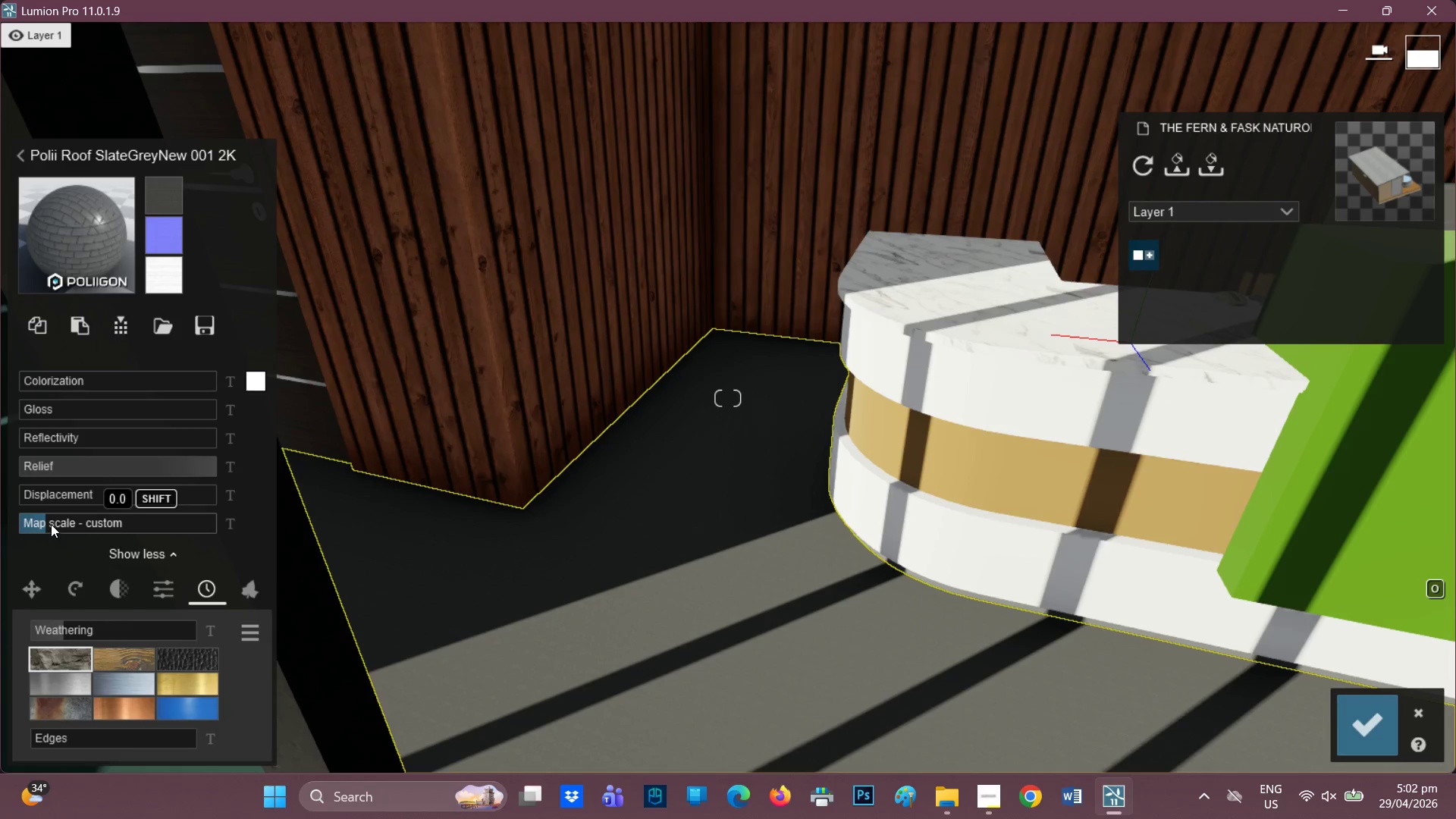 
left_click([51, 524])
 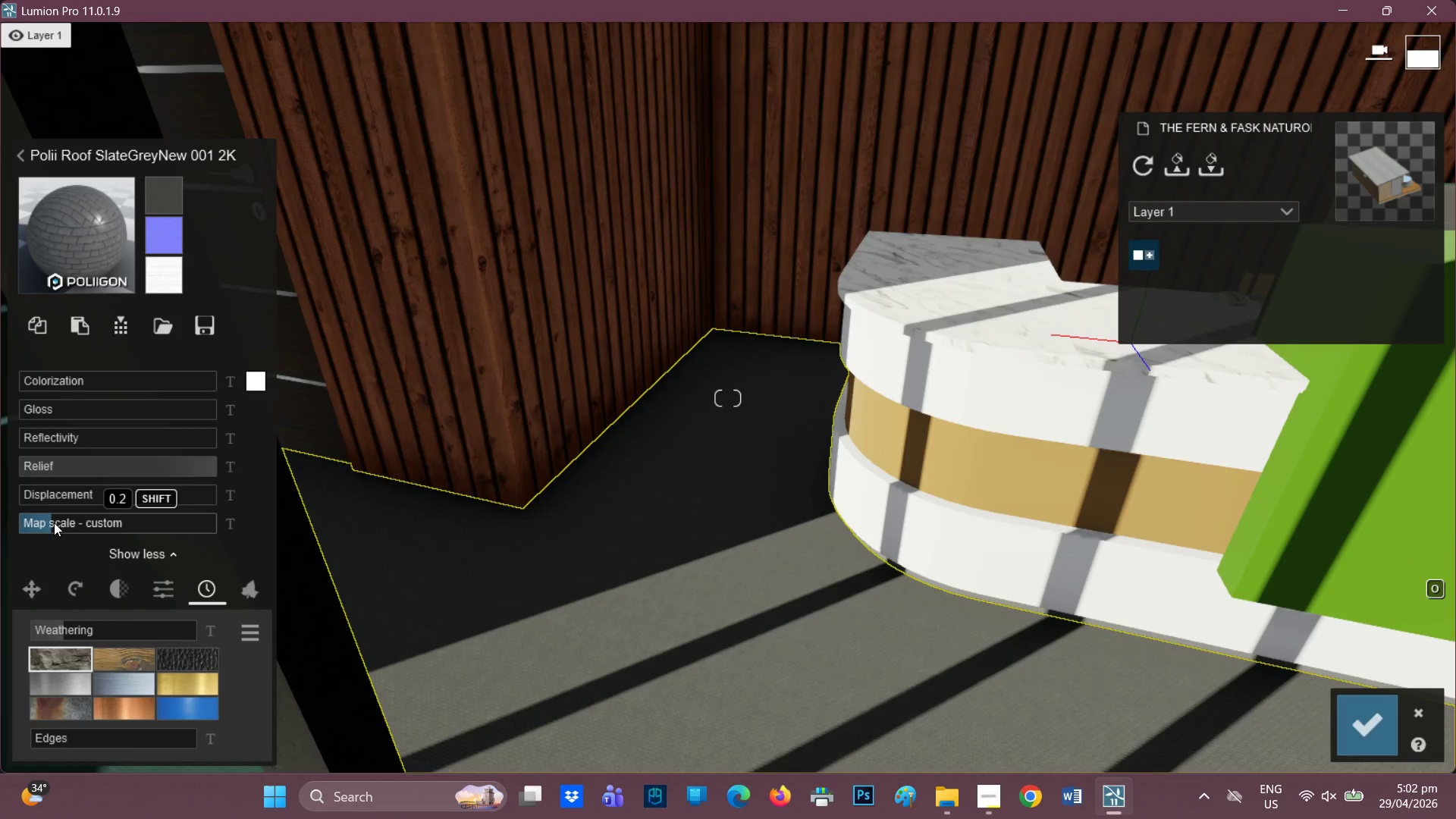 
left_click([54, 522])
 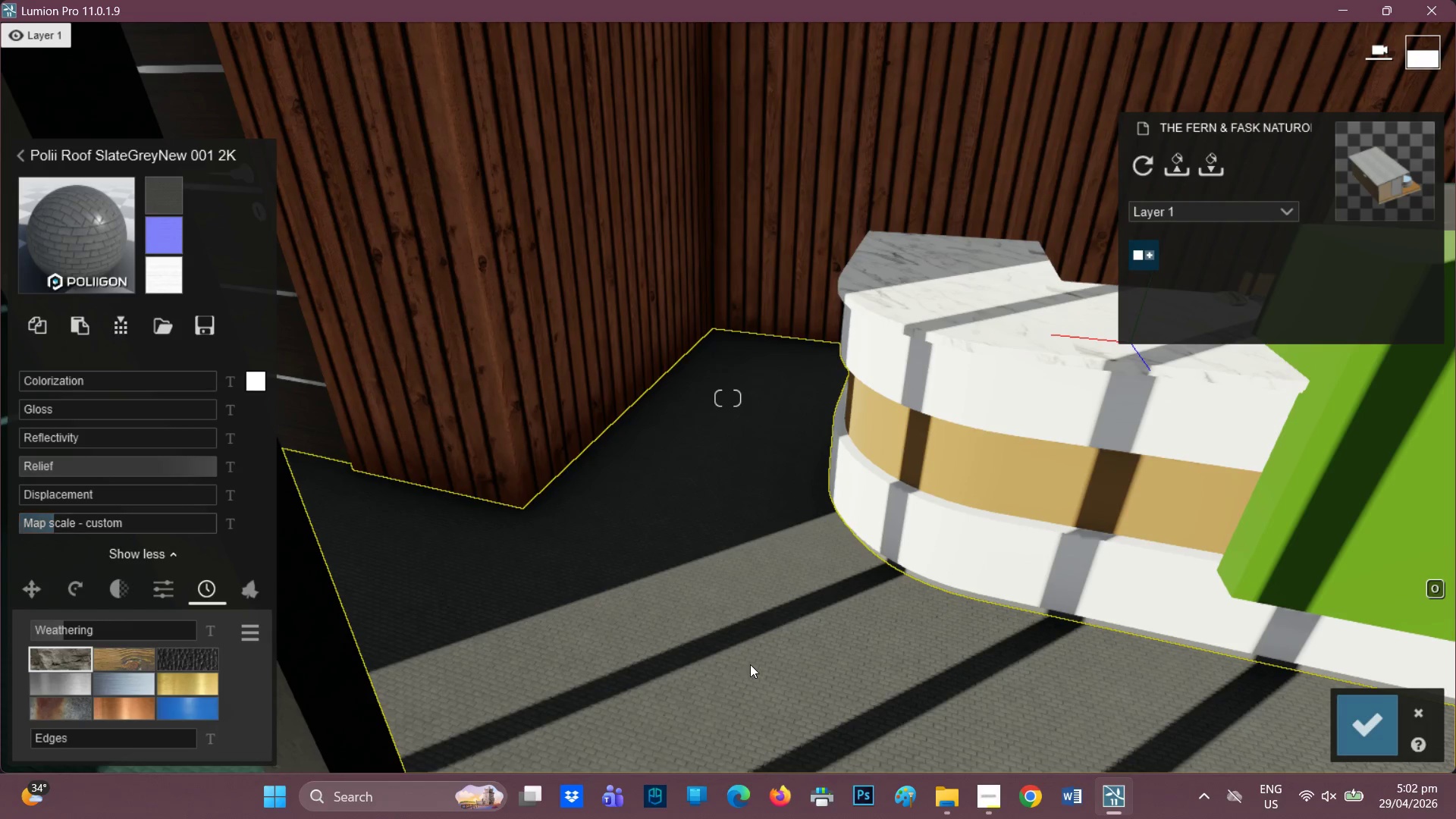 
scroll: coordinate [714, 658], scroll_direction: up, amount: 2.0
 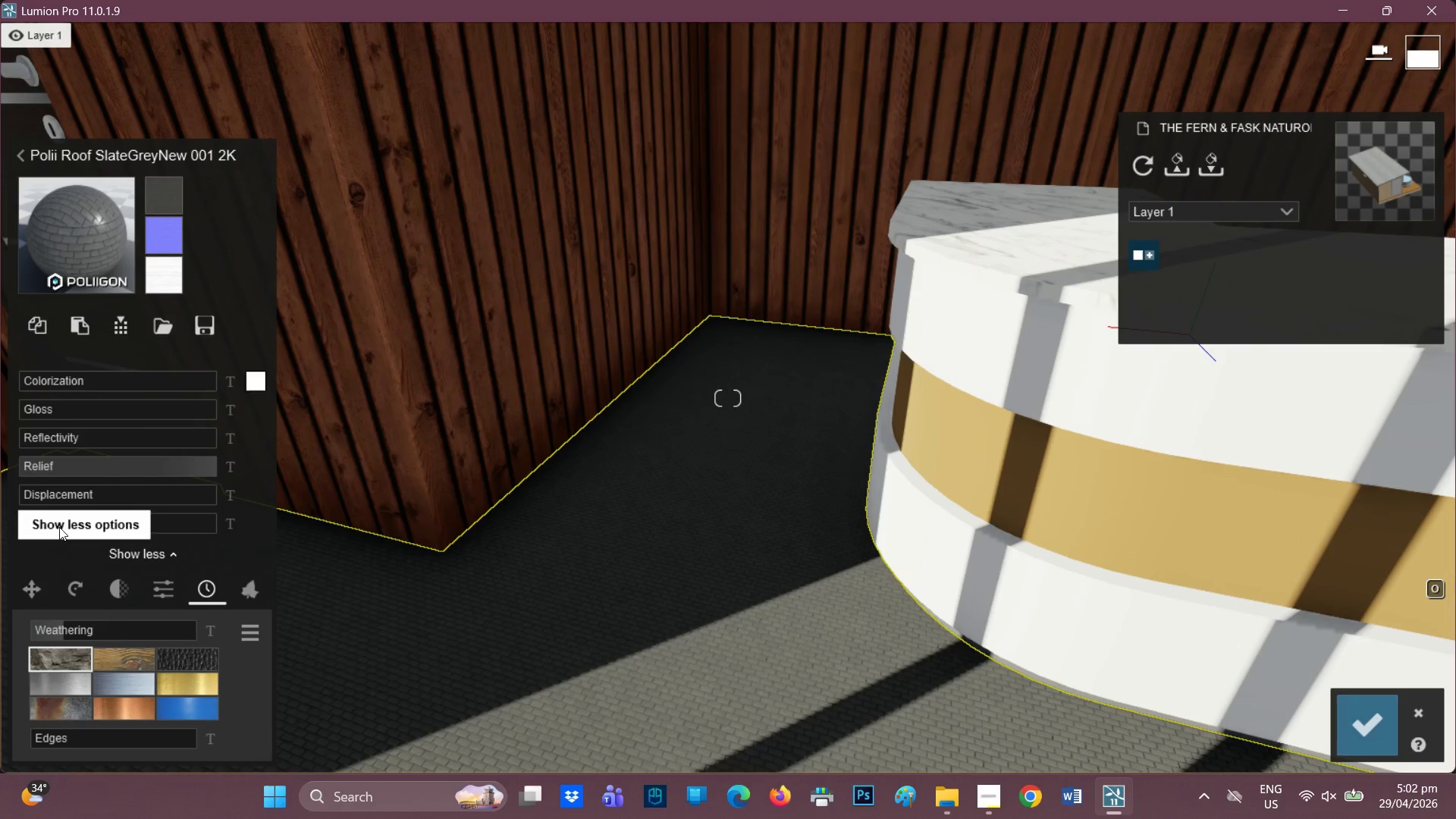 
left_click([62, 519])
 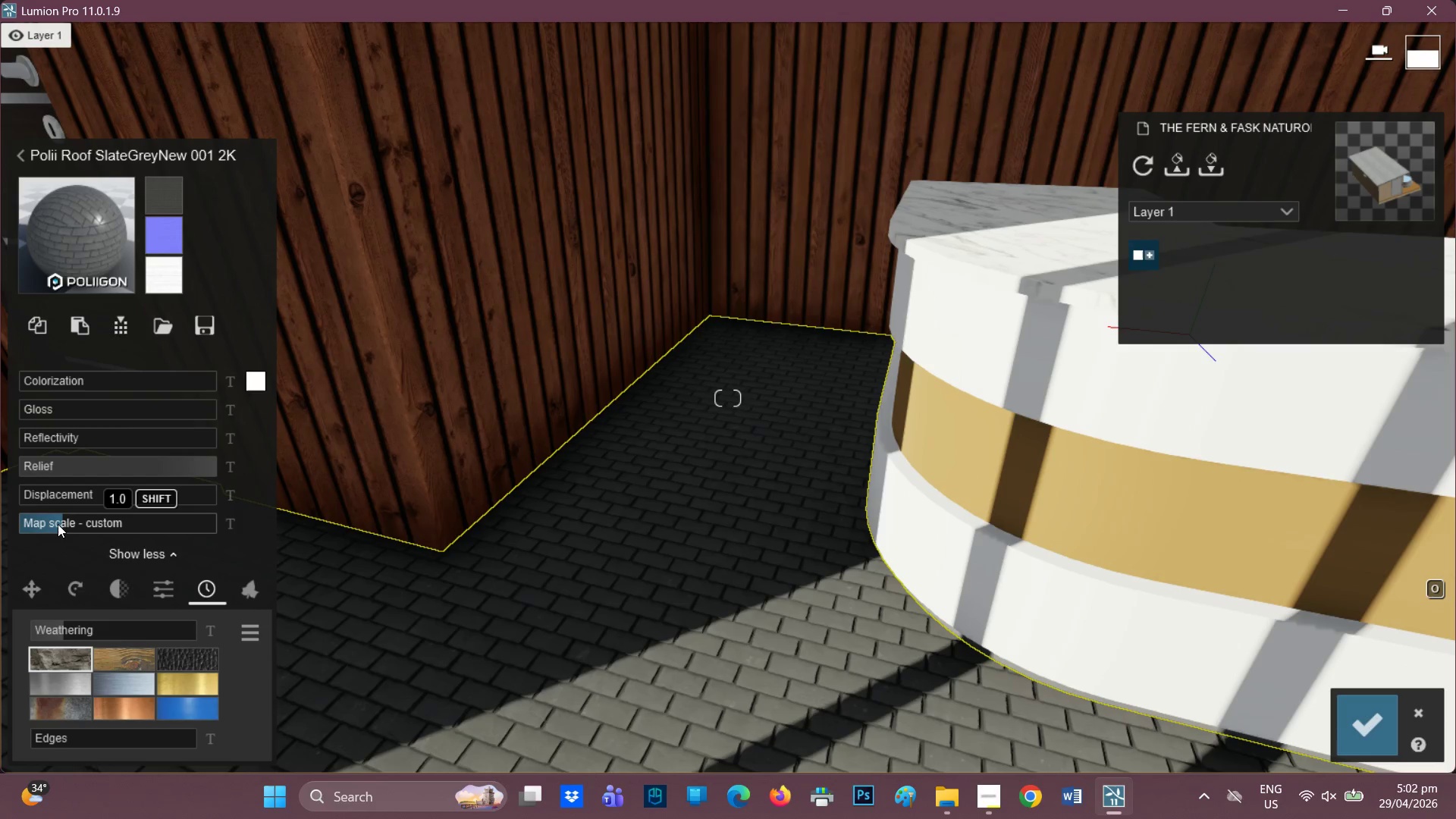 
left_click([55, 524])
 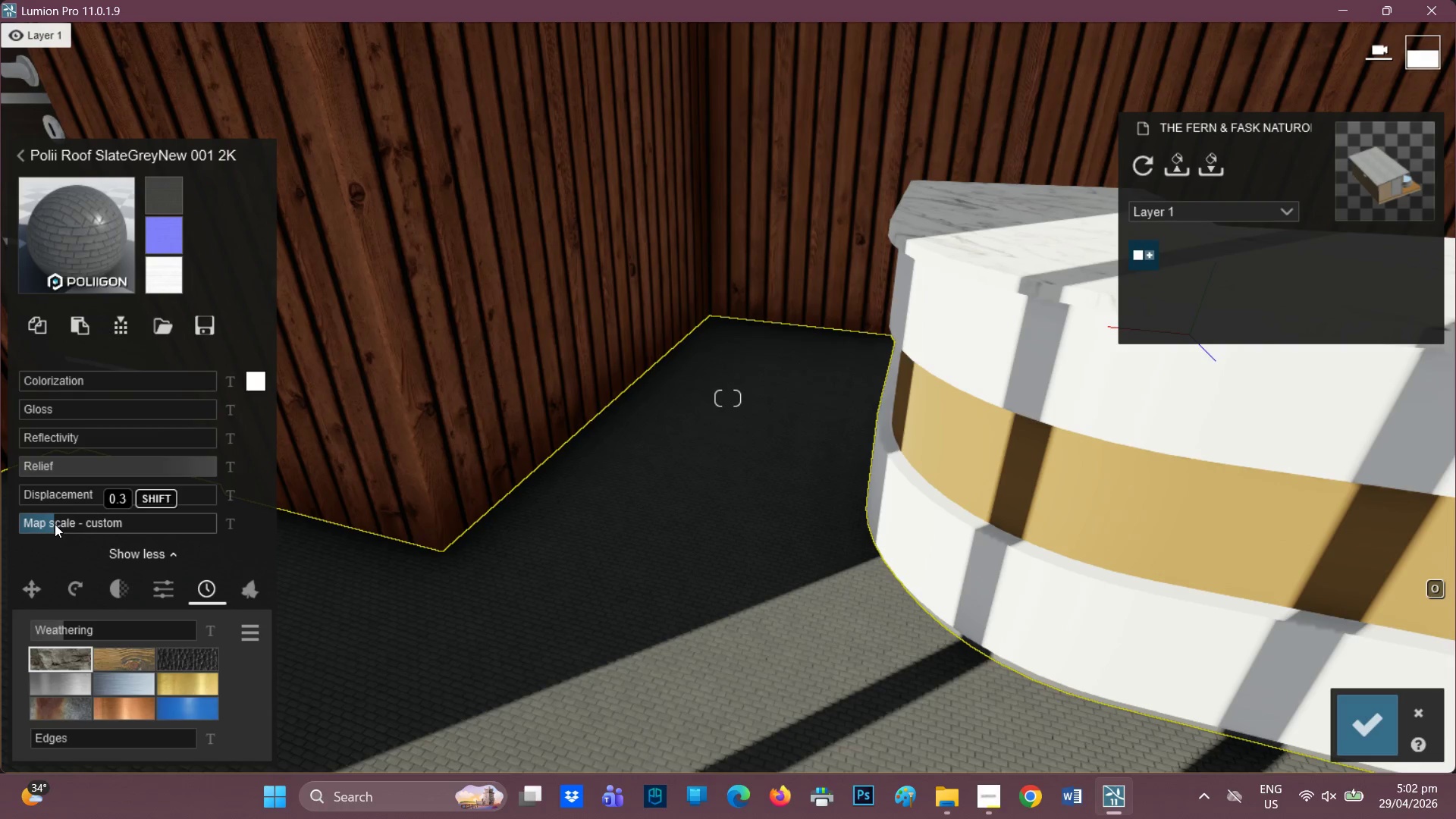 
left_click([55, 524])
 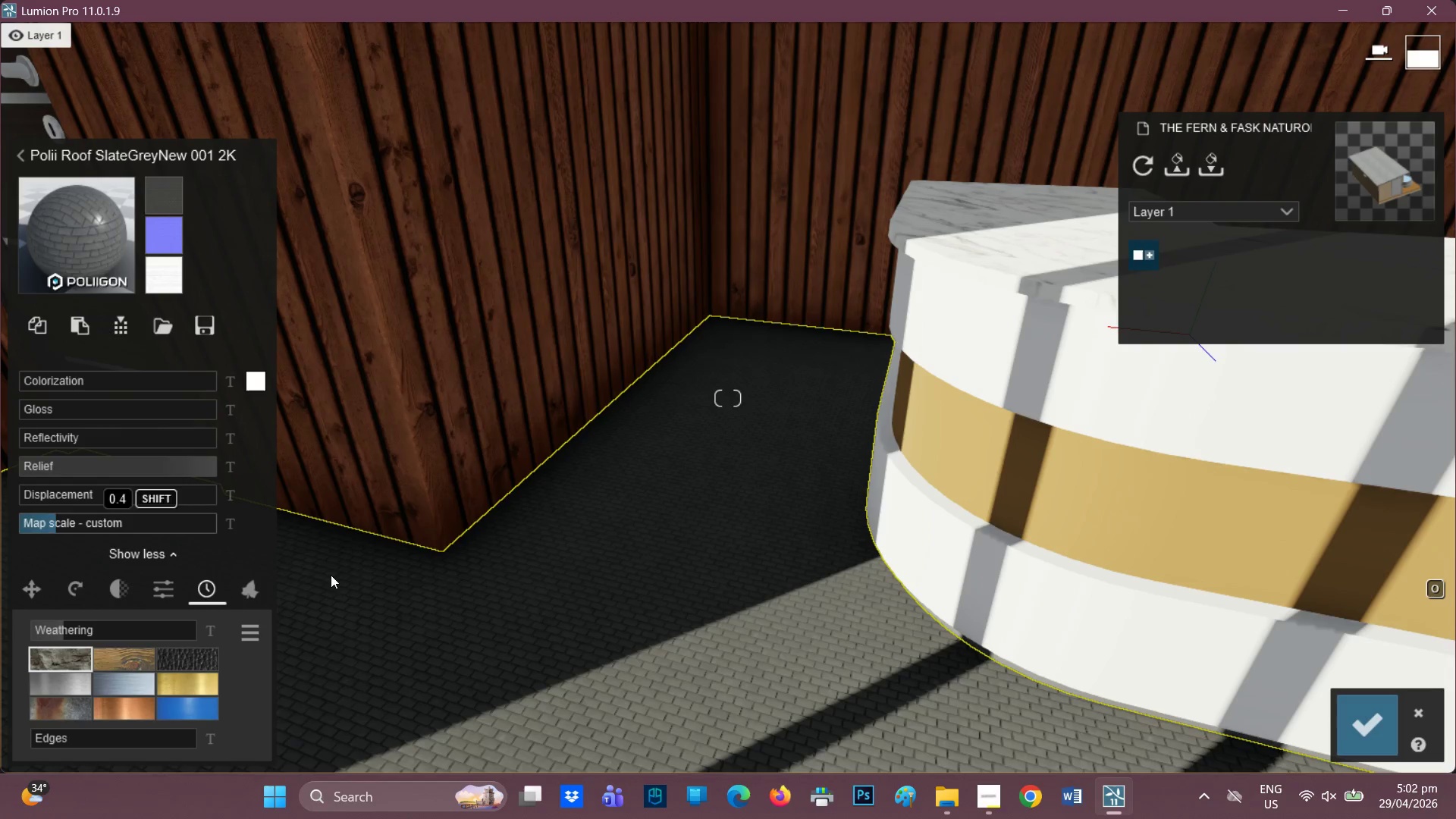 
scroll: coordinate [638, 606], scroll_direction: down, amount: 6.0
 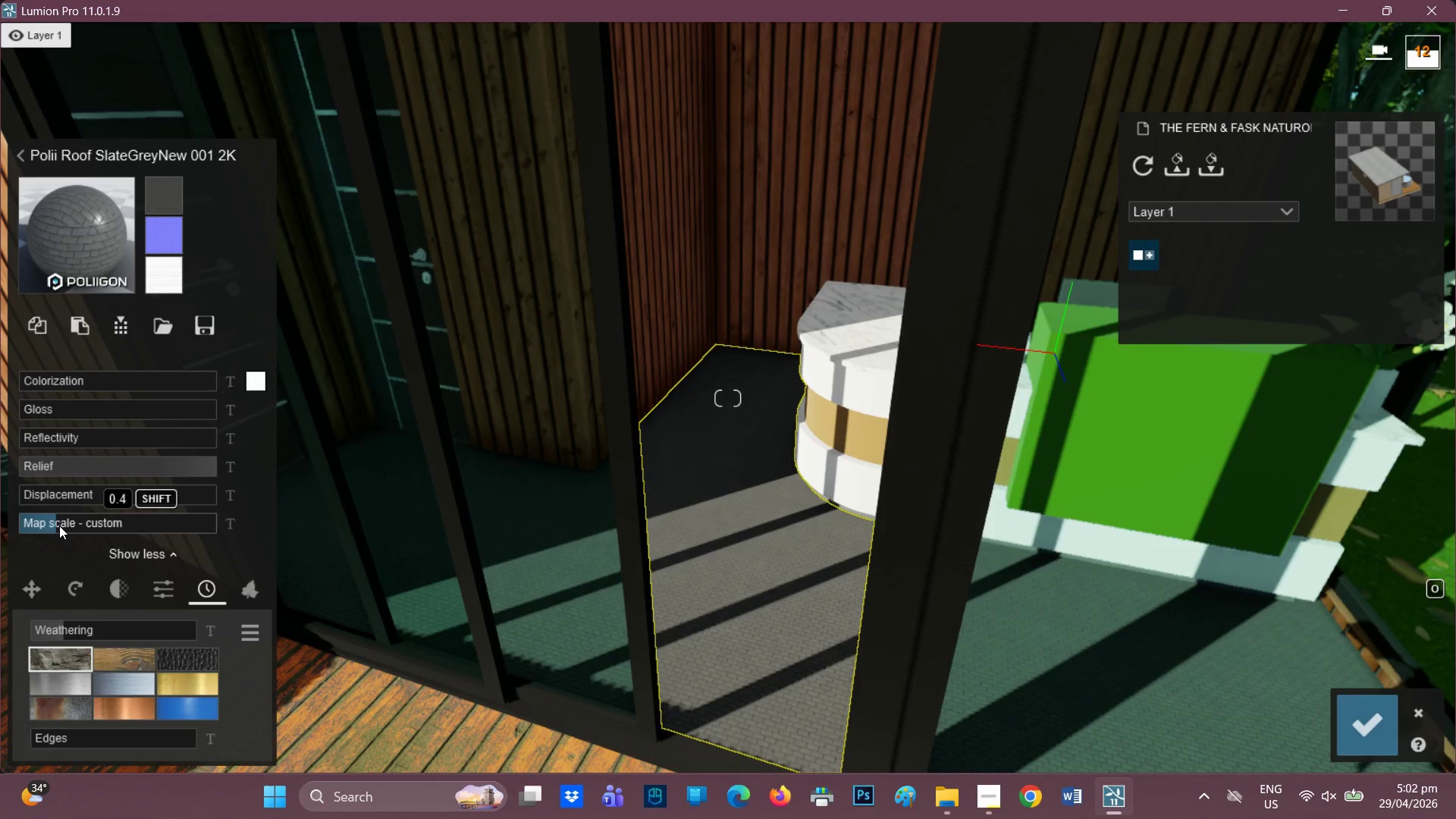 
left_click([56, 526])
 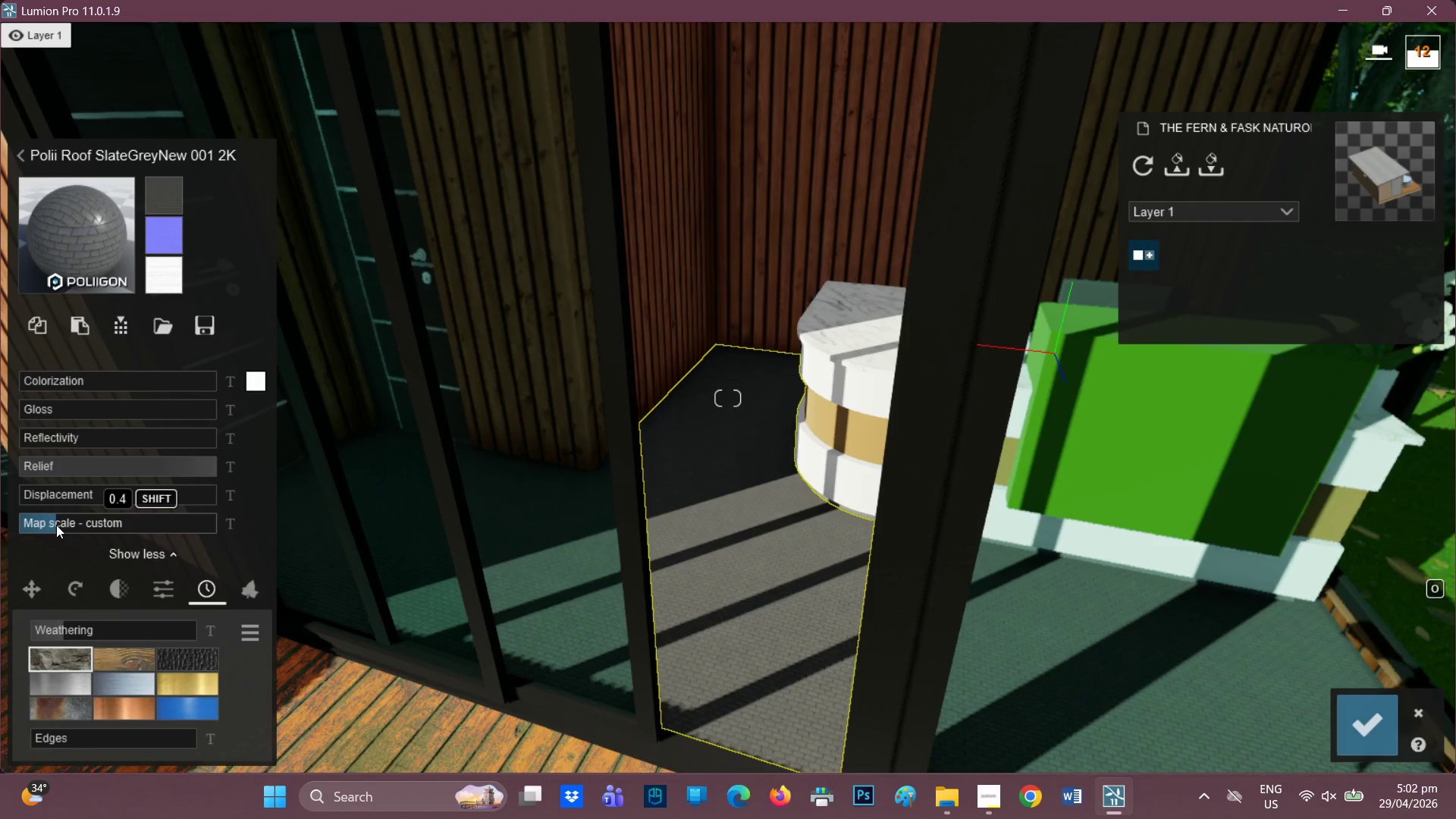 
left_click([58, 525])
 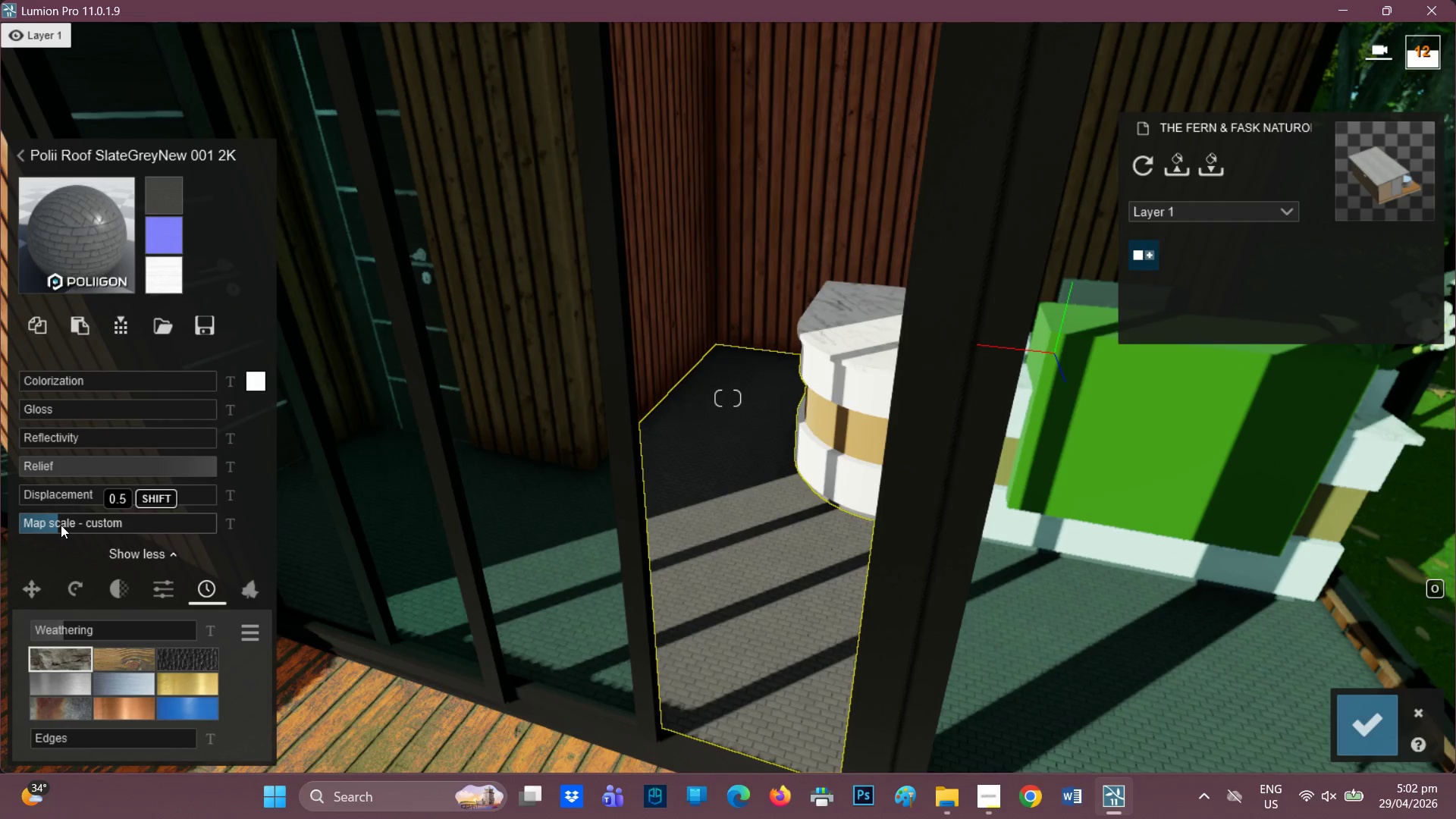 
left_click([63, 525])
 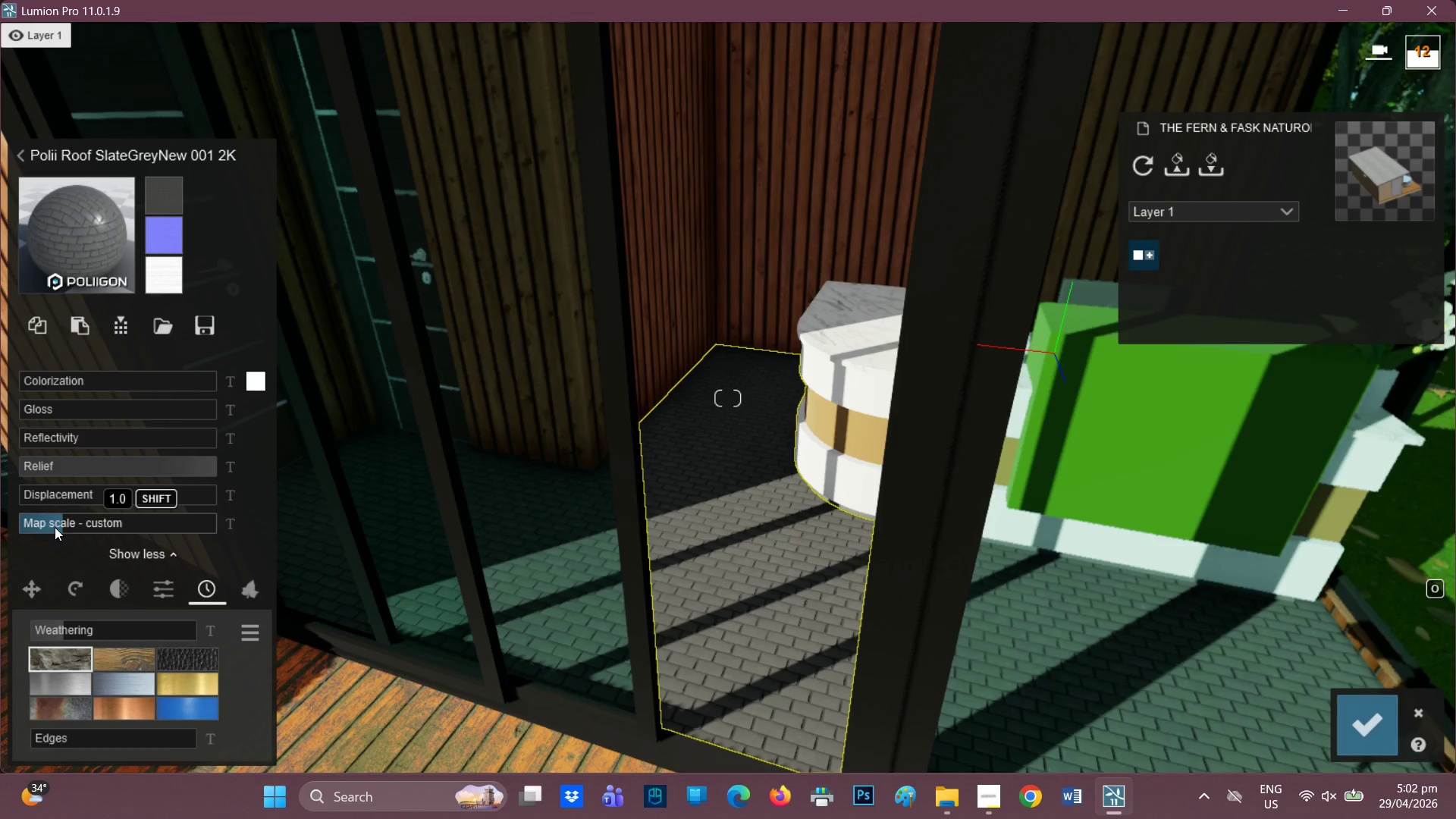 
left_click([57, 523])
 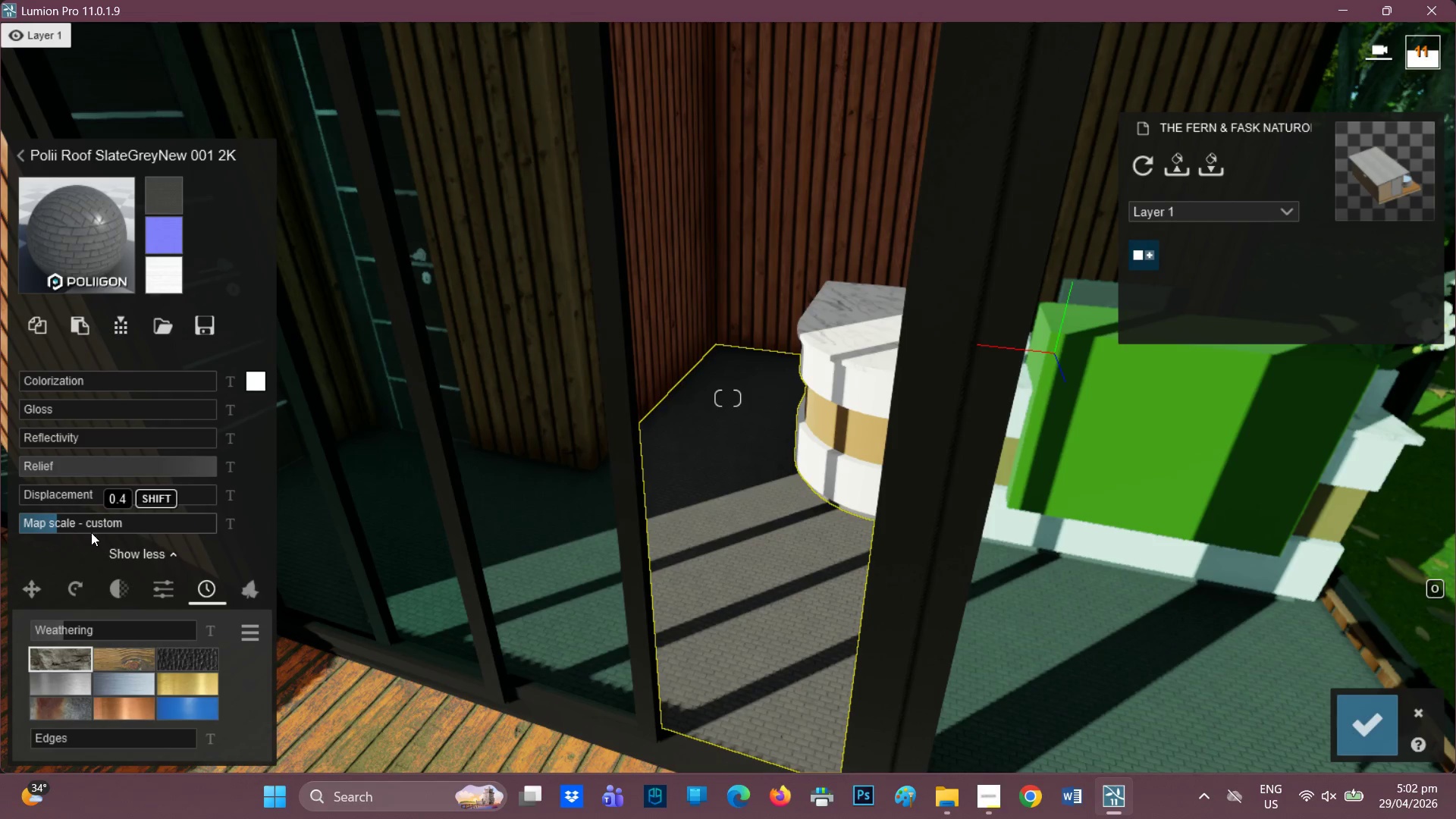 
scroll: coordinate [717, 549], scroll_direction: down, amount: 9.0
 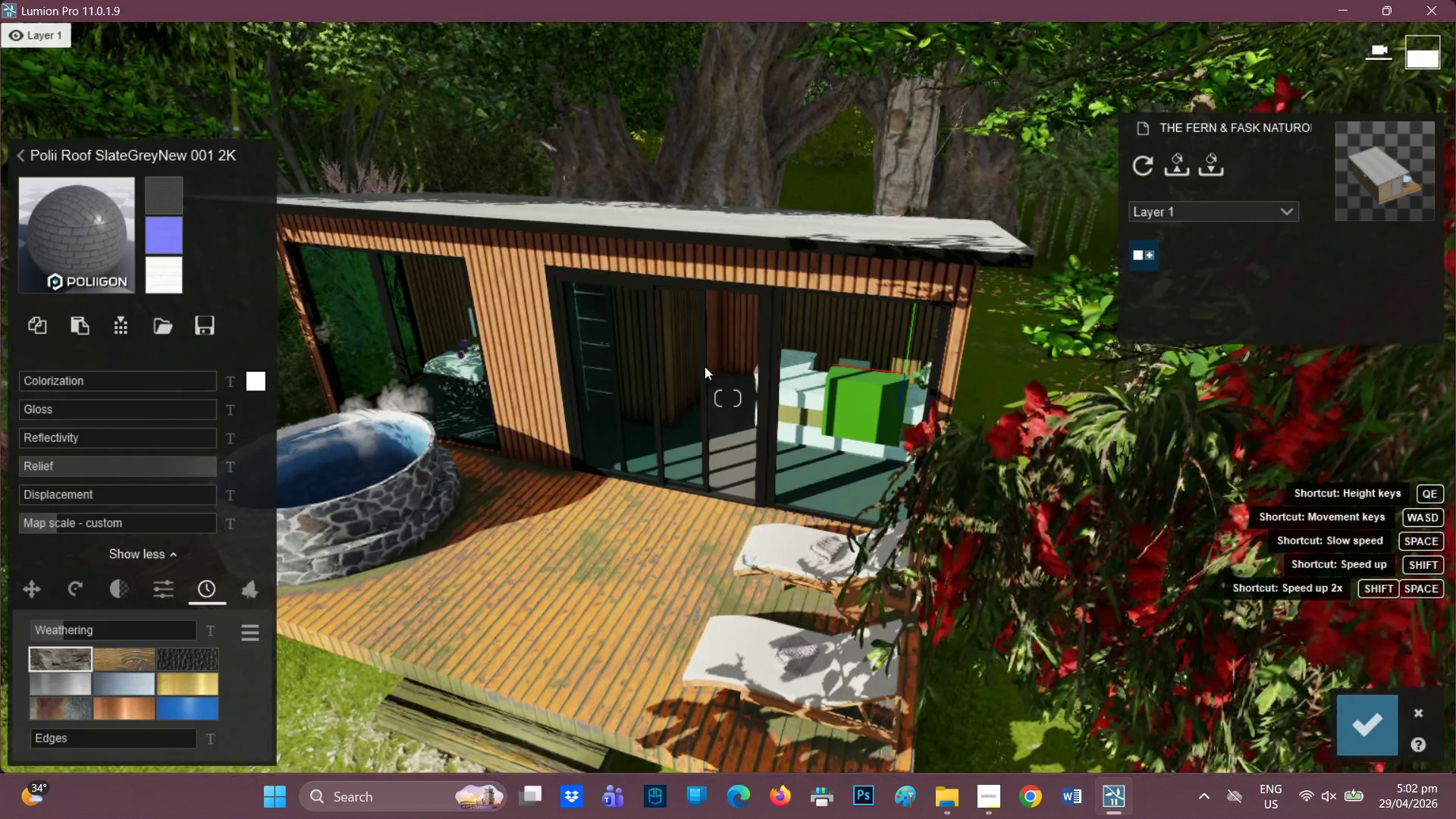 
key(Q)
 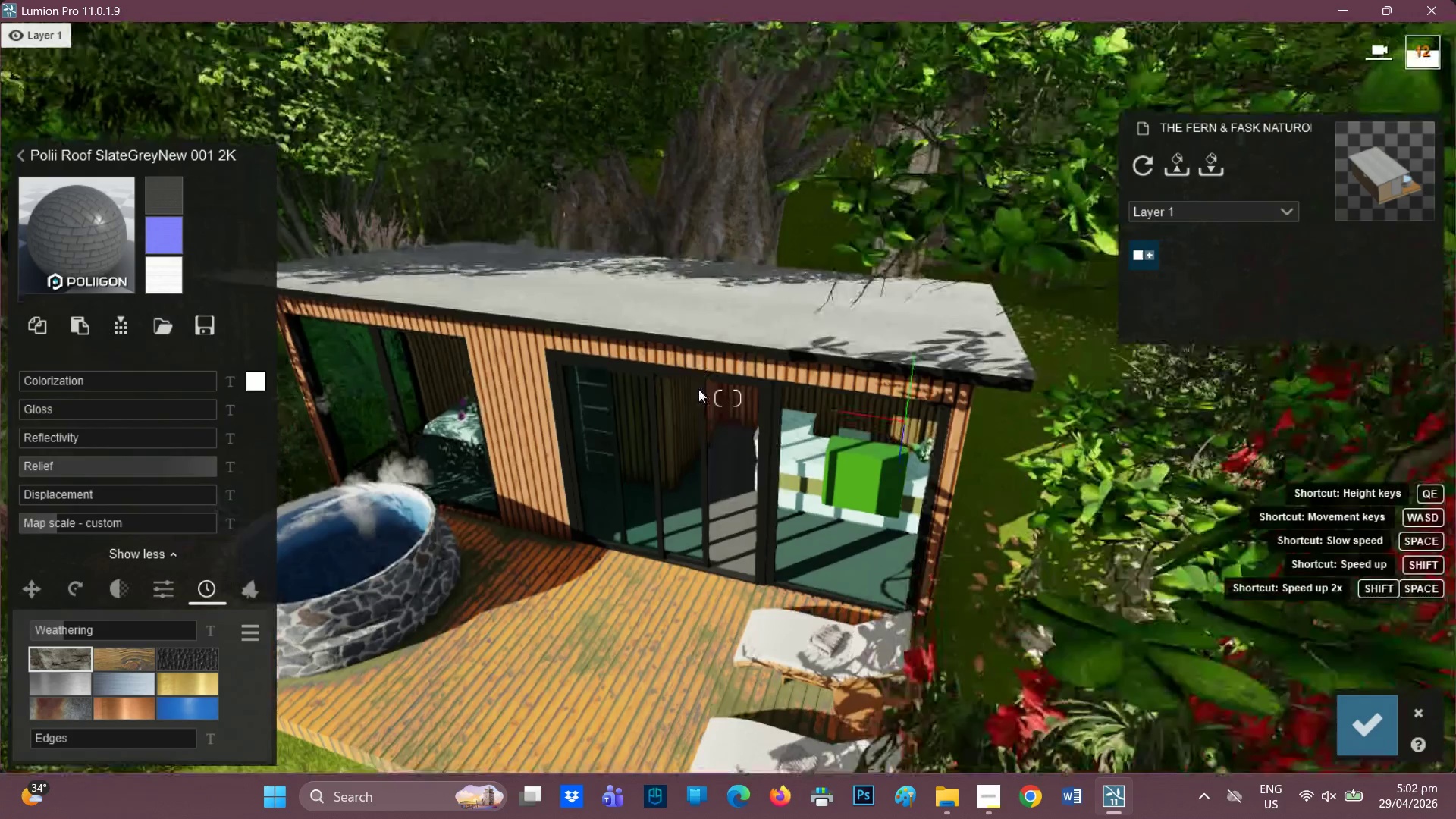 
key(Q)
 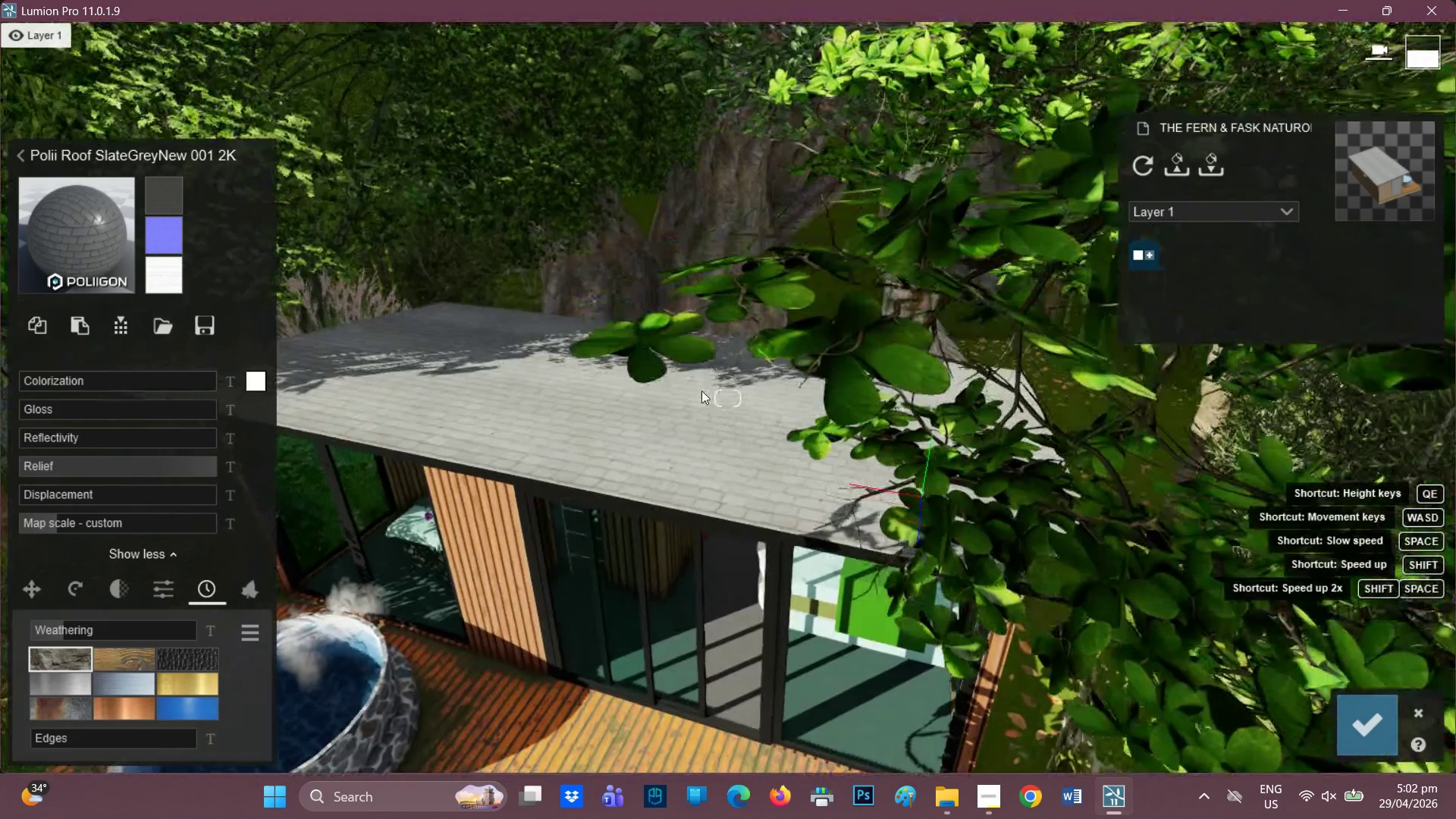 
scroll: coordinate [609, 441], scroll_direction: up, amount: 3.0
 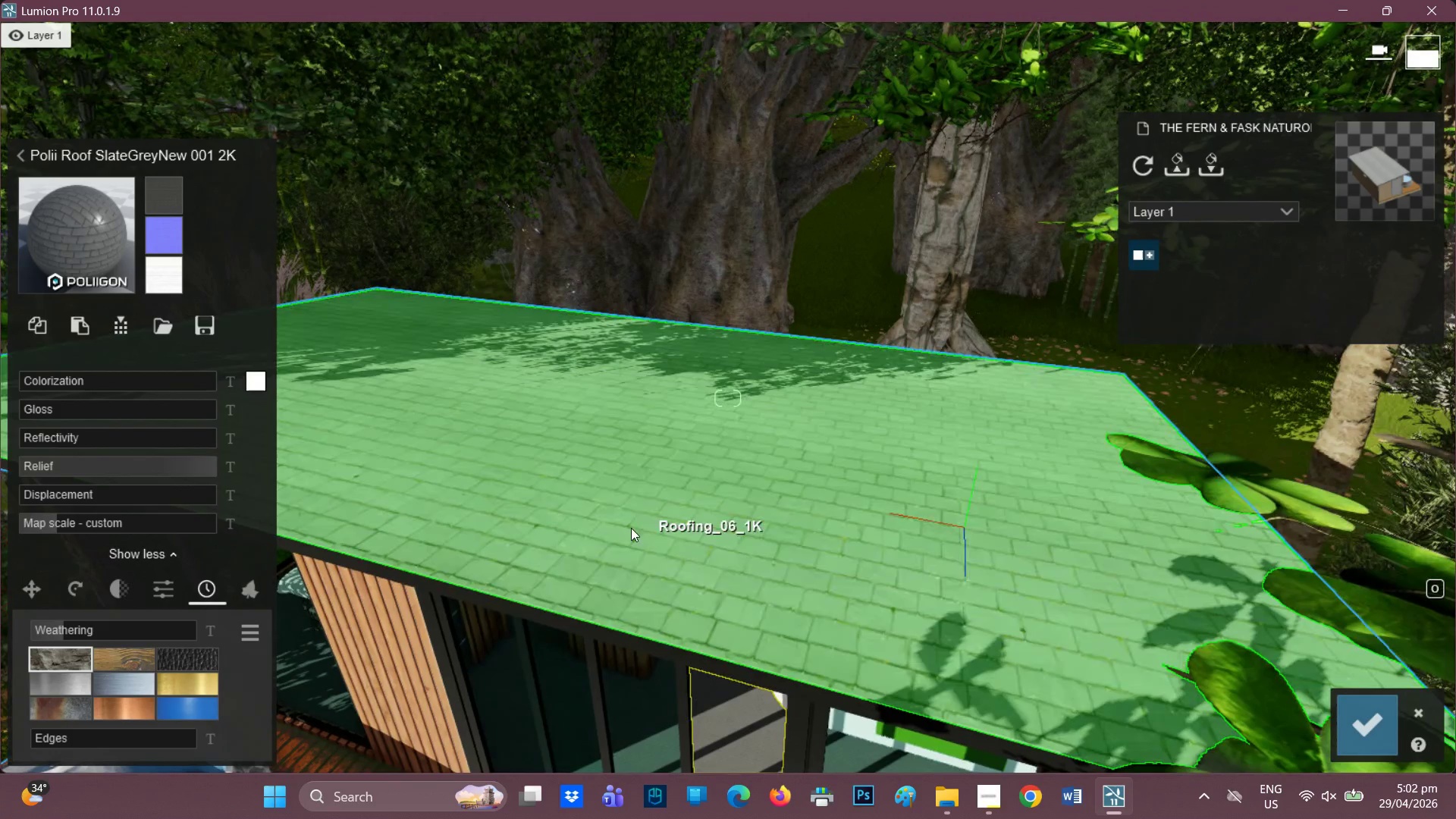 
left_click([622, 526])
 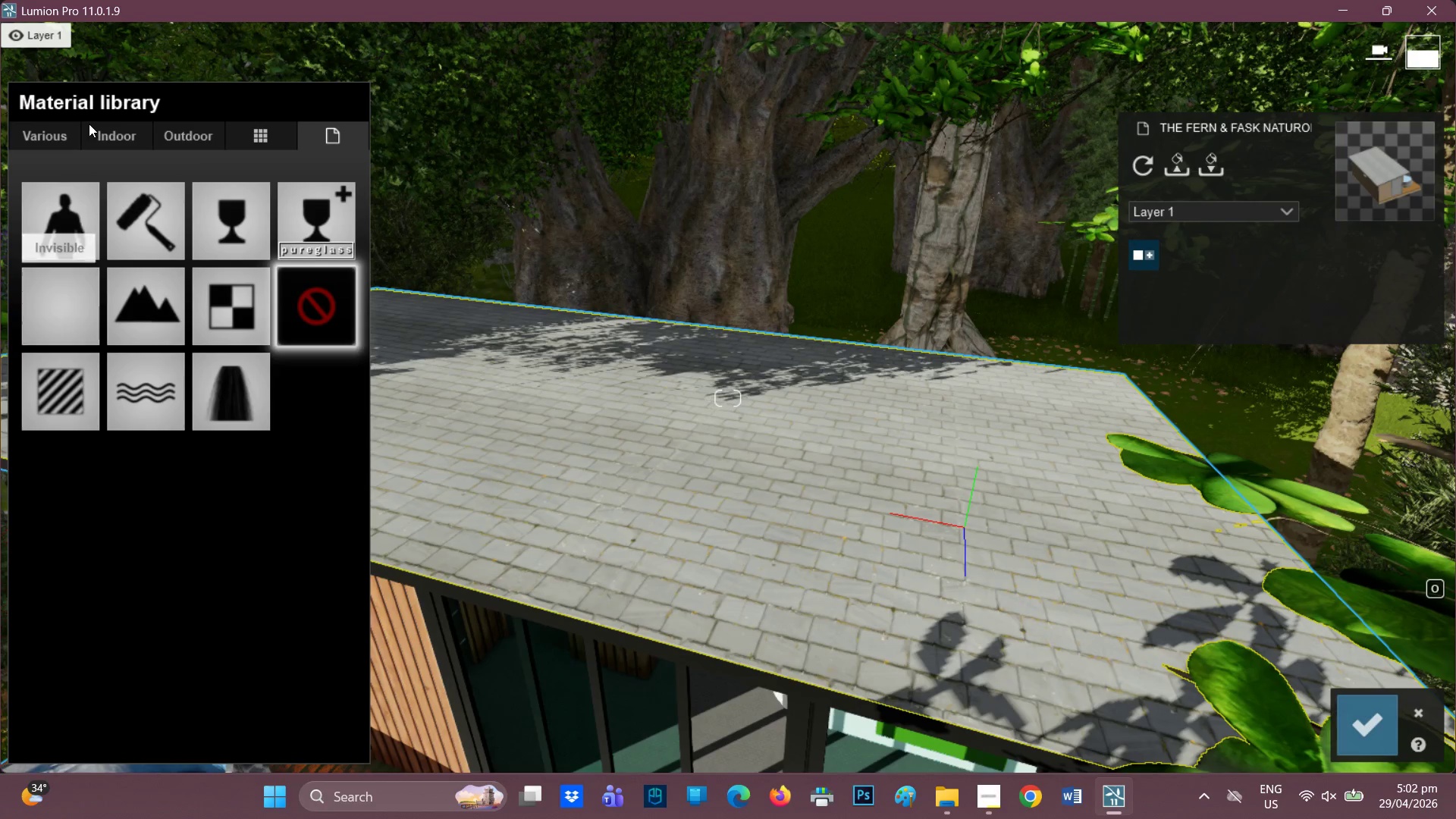 
left_click([54, 132])
 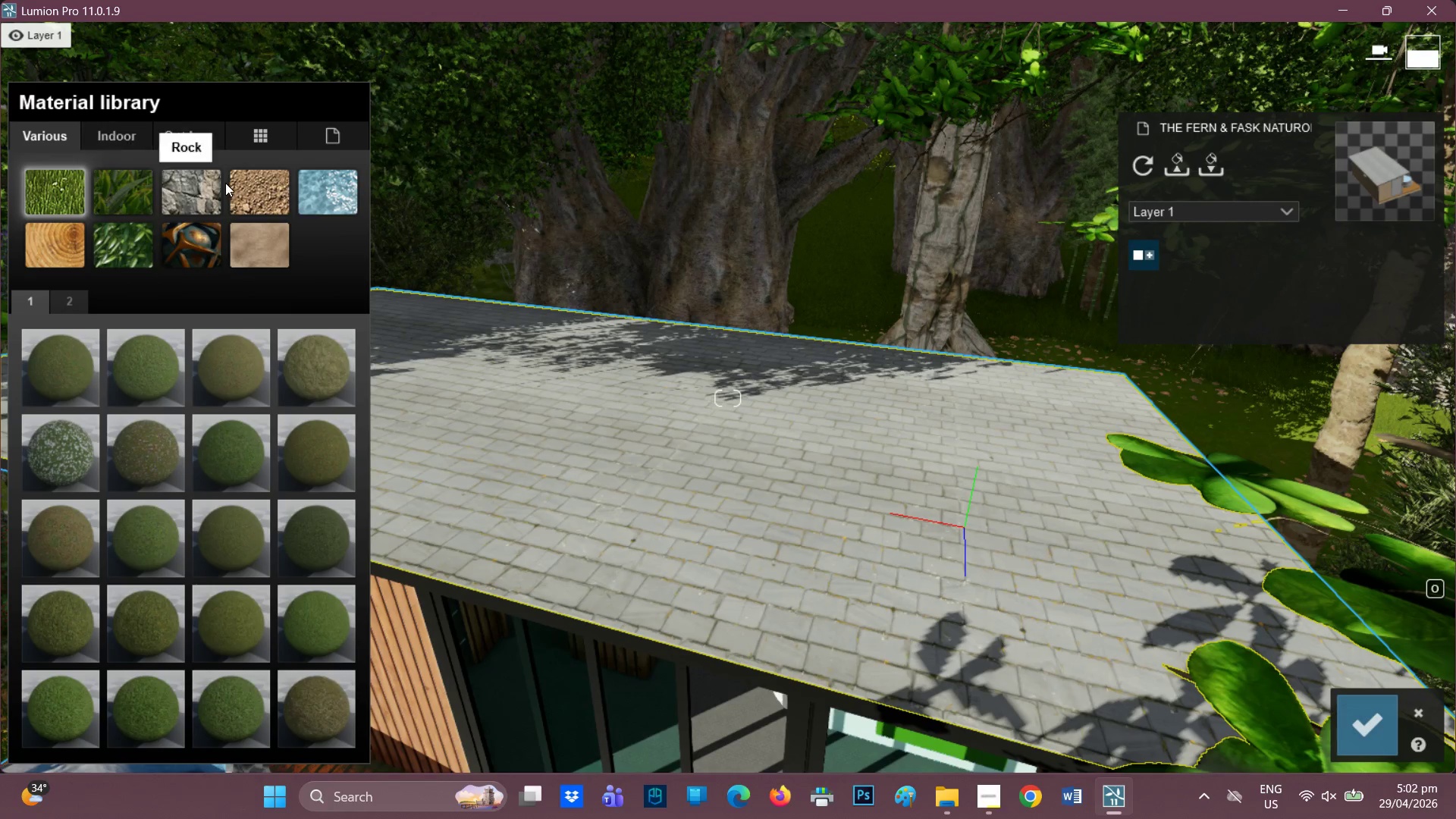 
left_click([199, 184])
 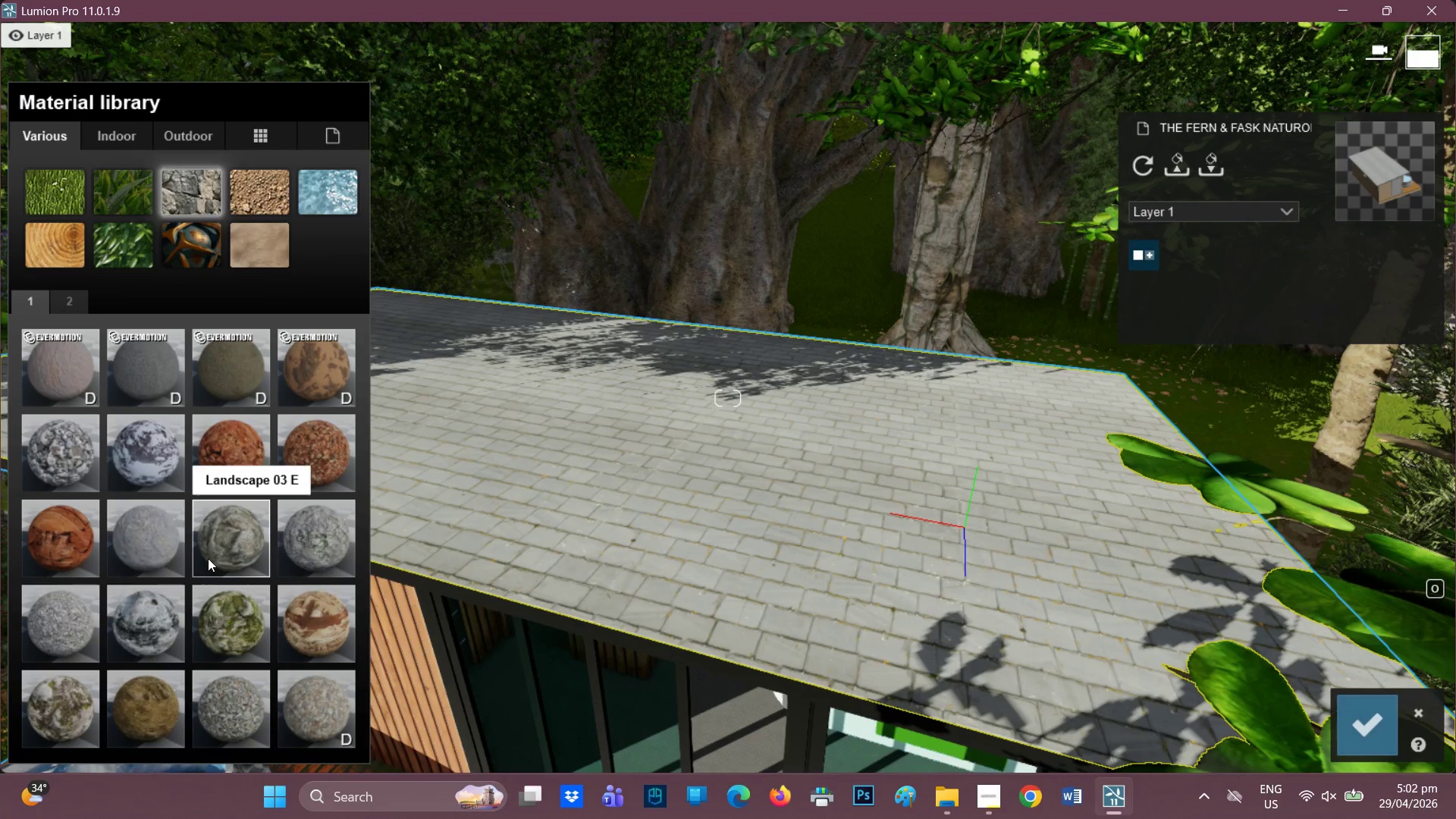 
wait(5.13)
 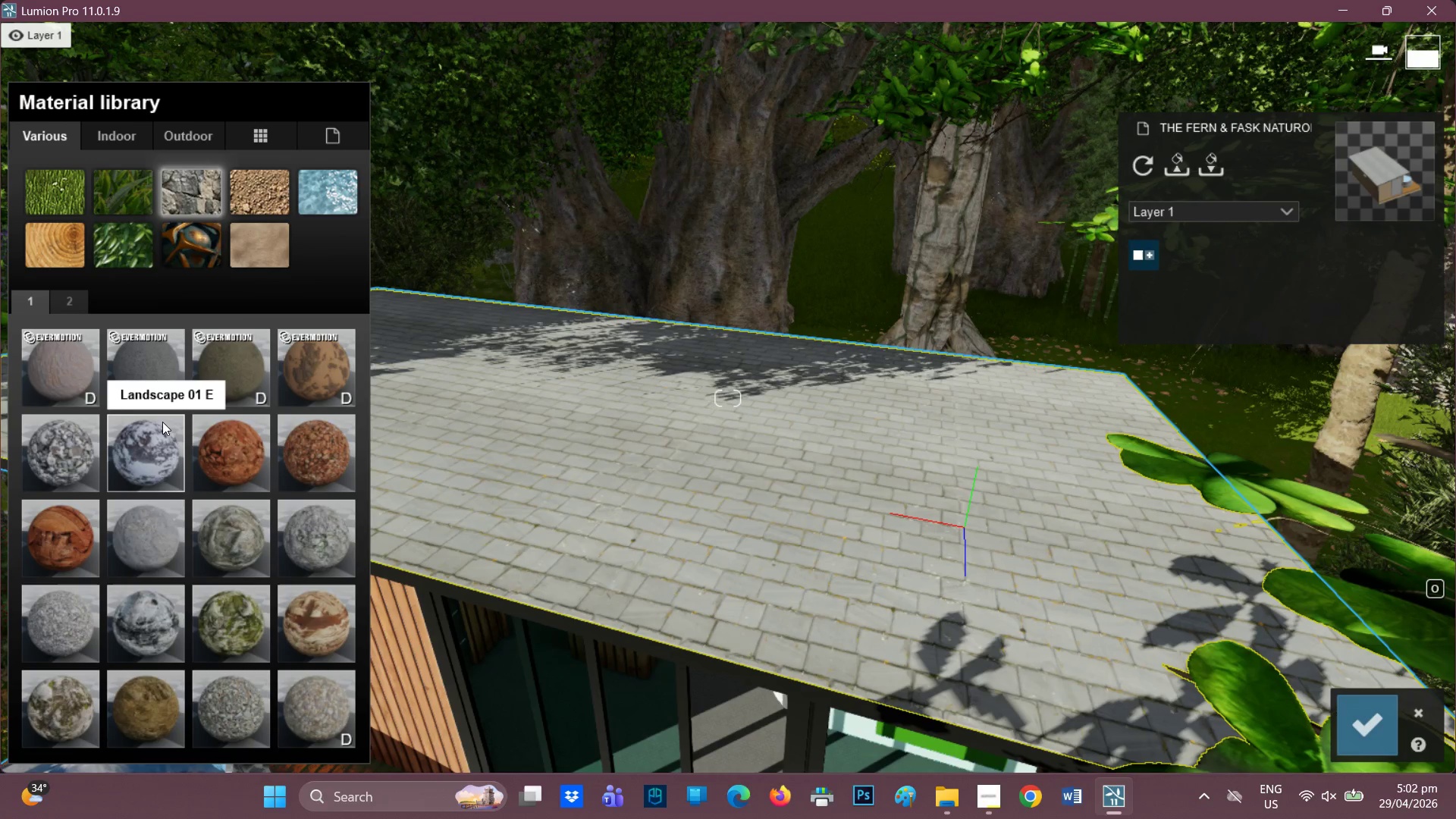 
mouse_move([234, 626])
 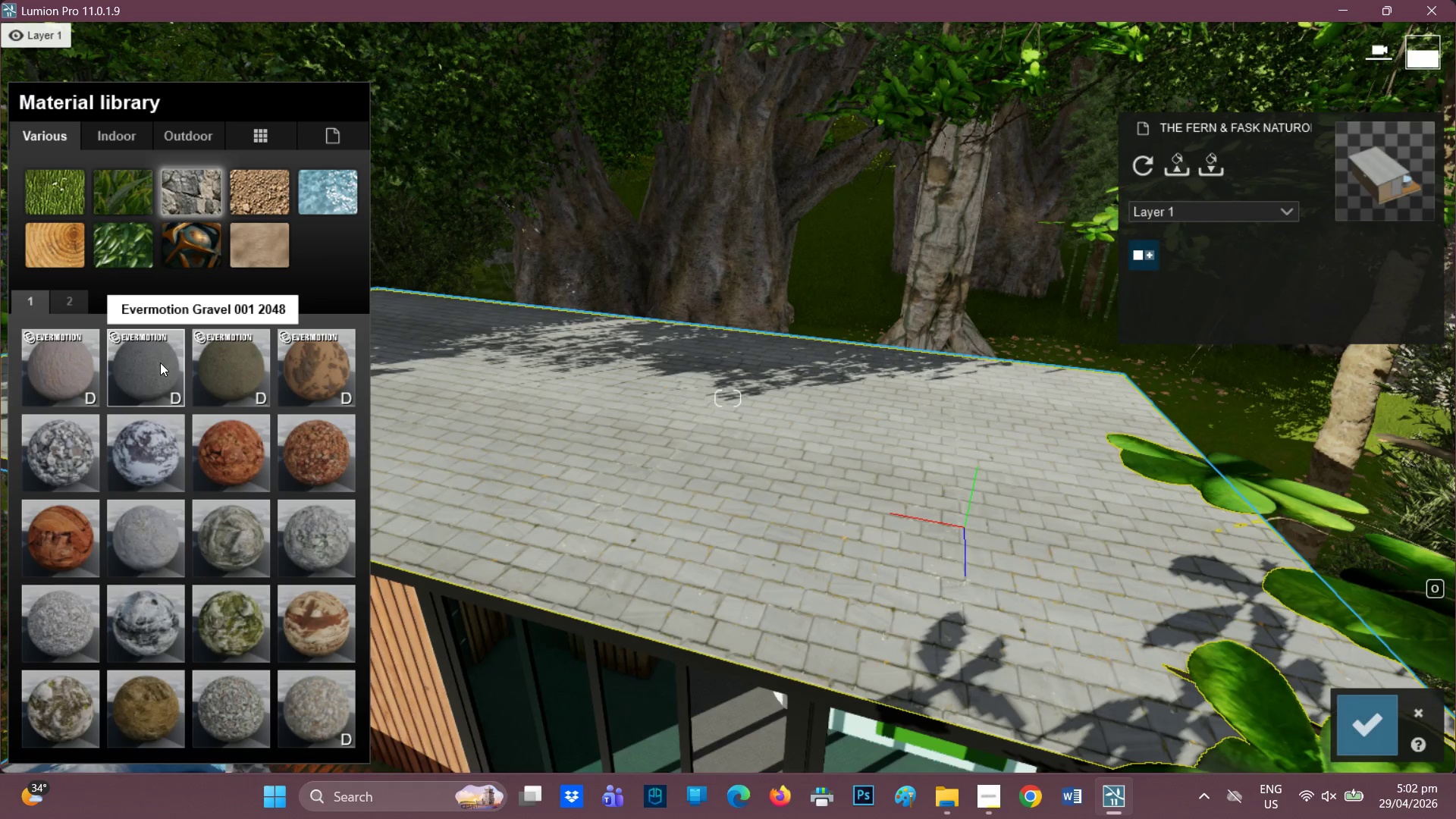 
mouse_move([76, 544])
 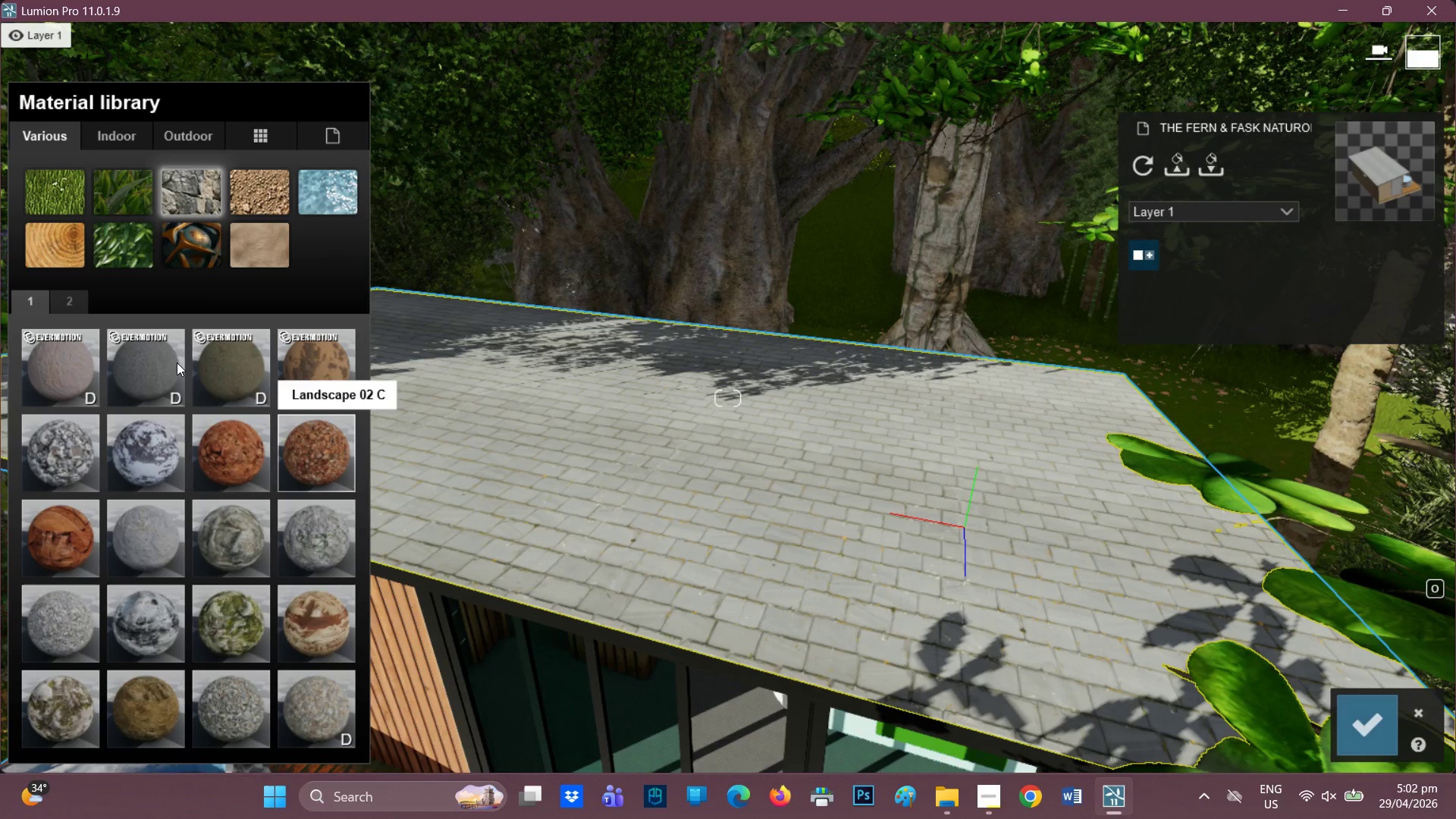 
left_click([75, 301])
 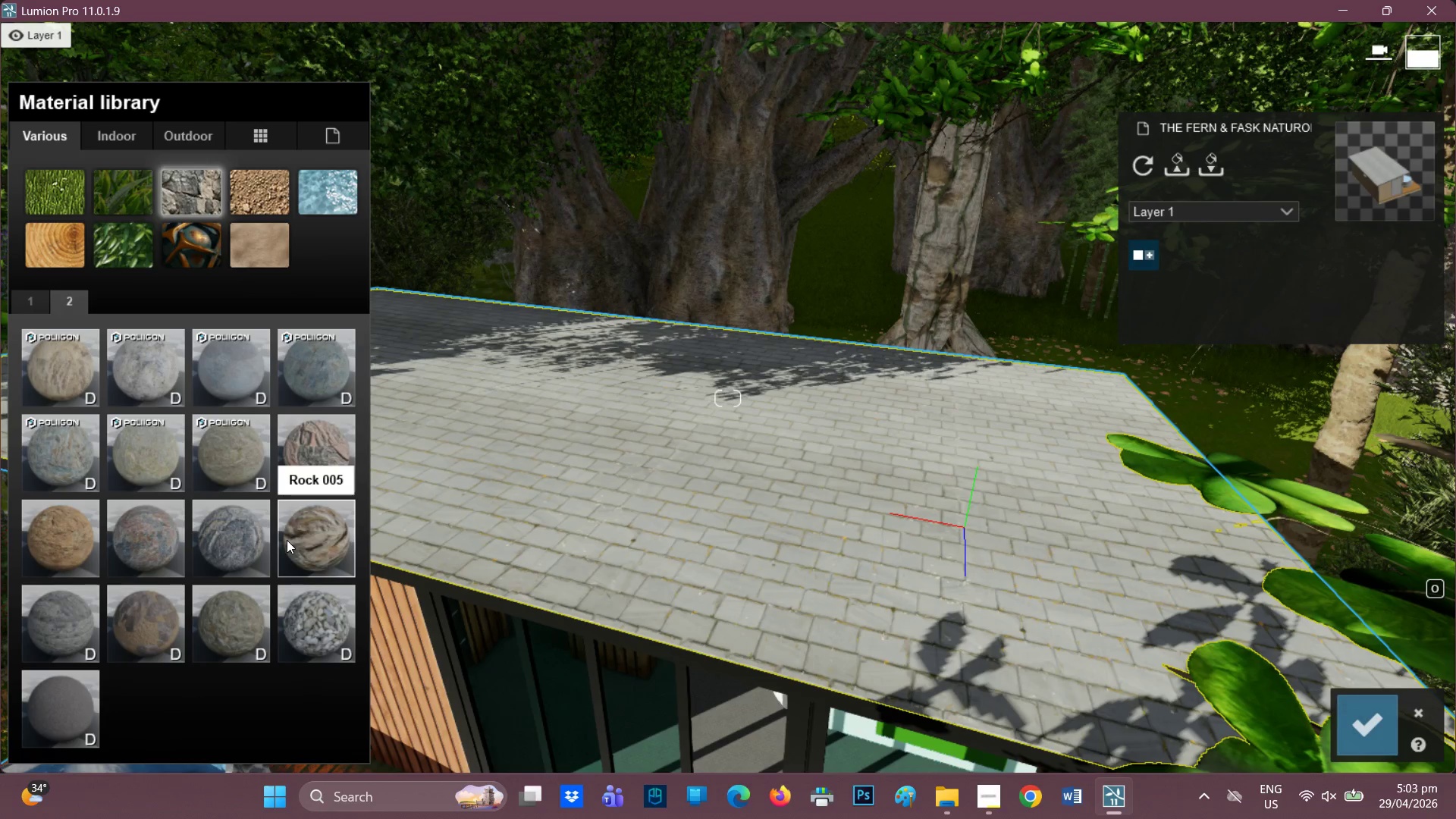 
wait(10.5)
 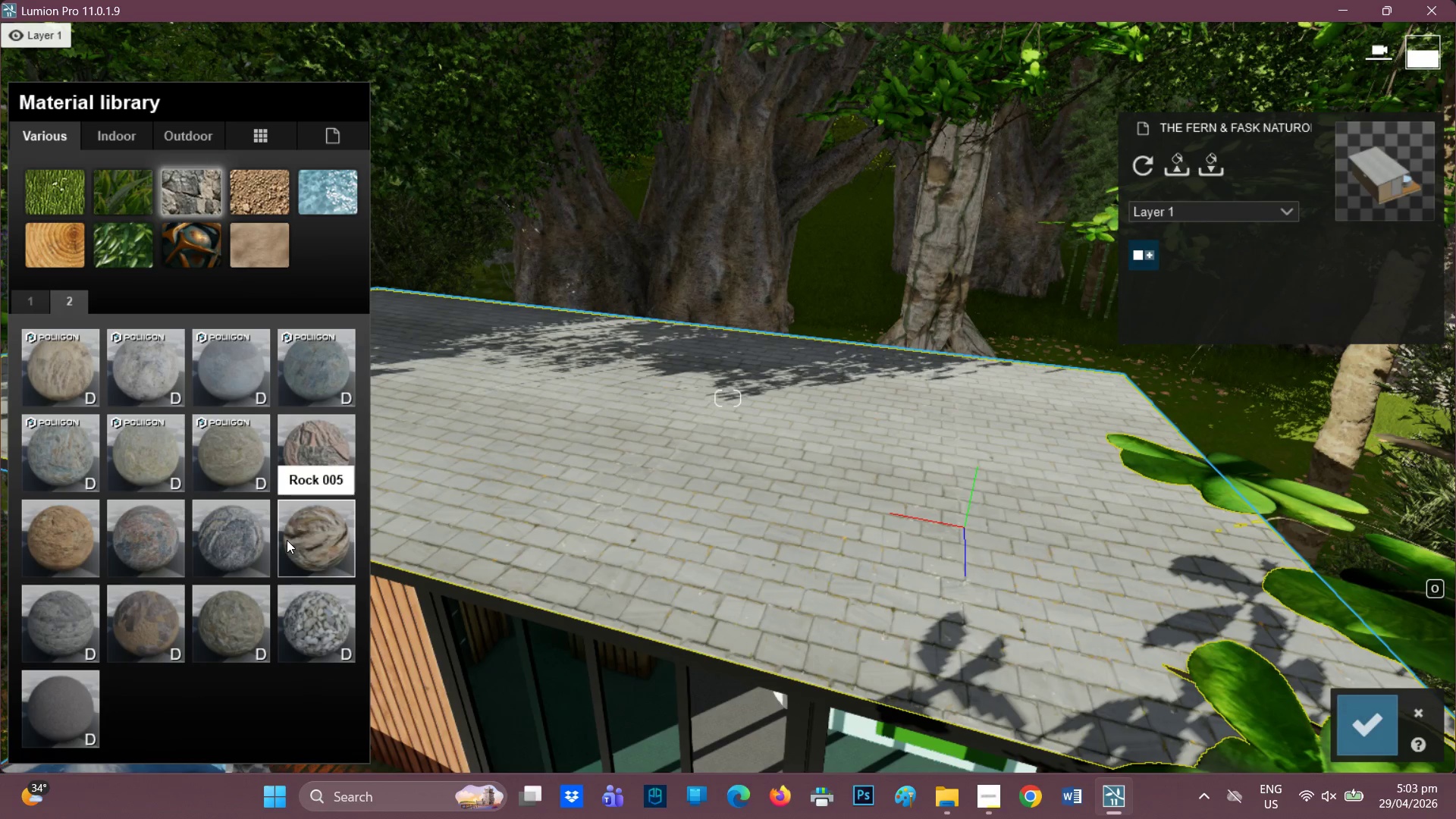 
left_click([574, 440])
 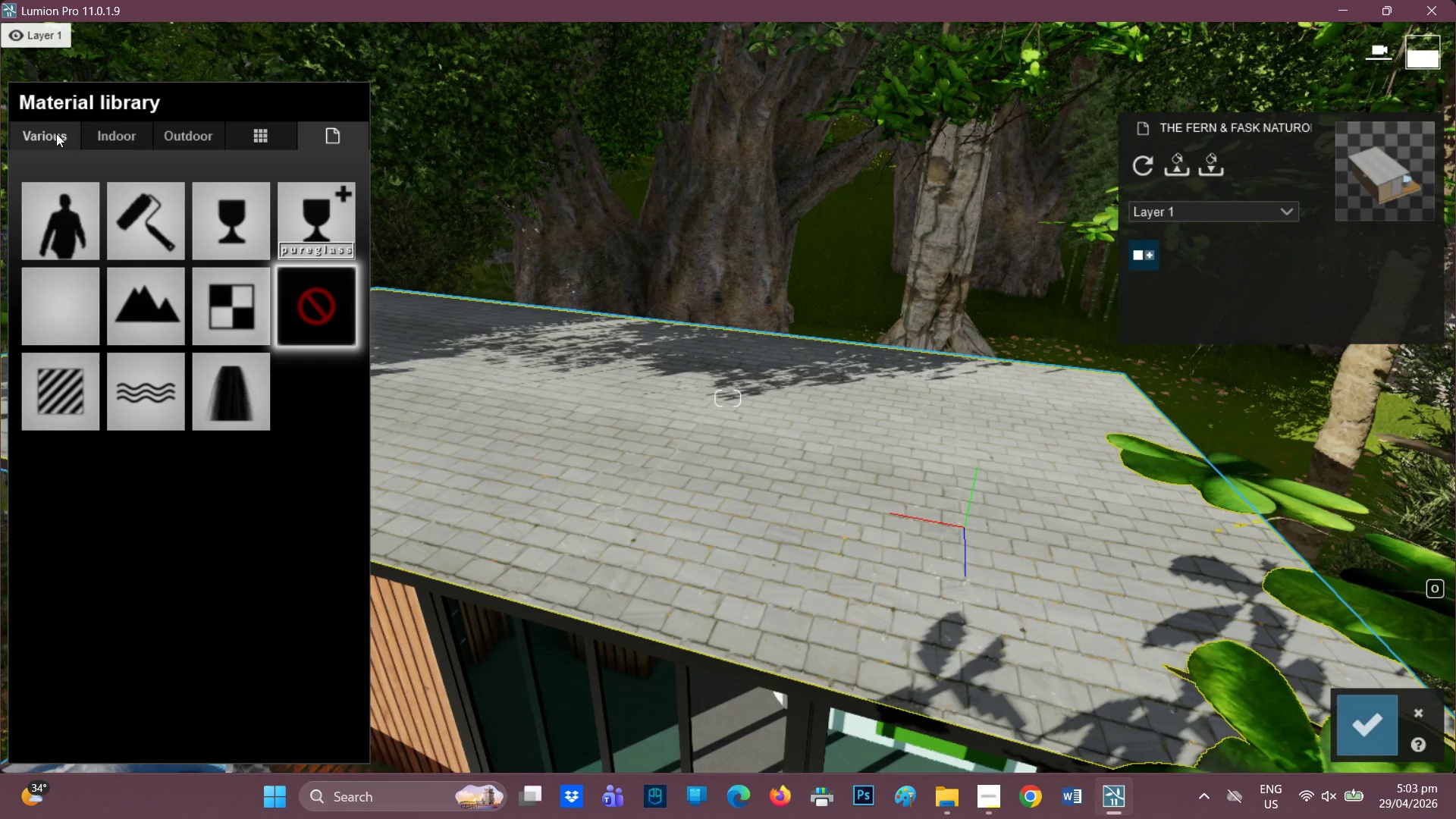 
left_click([184, 140])
 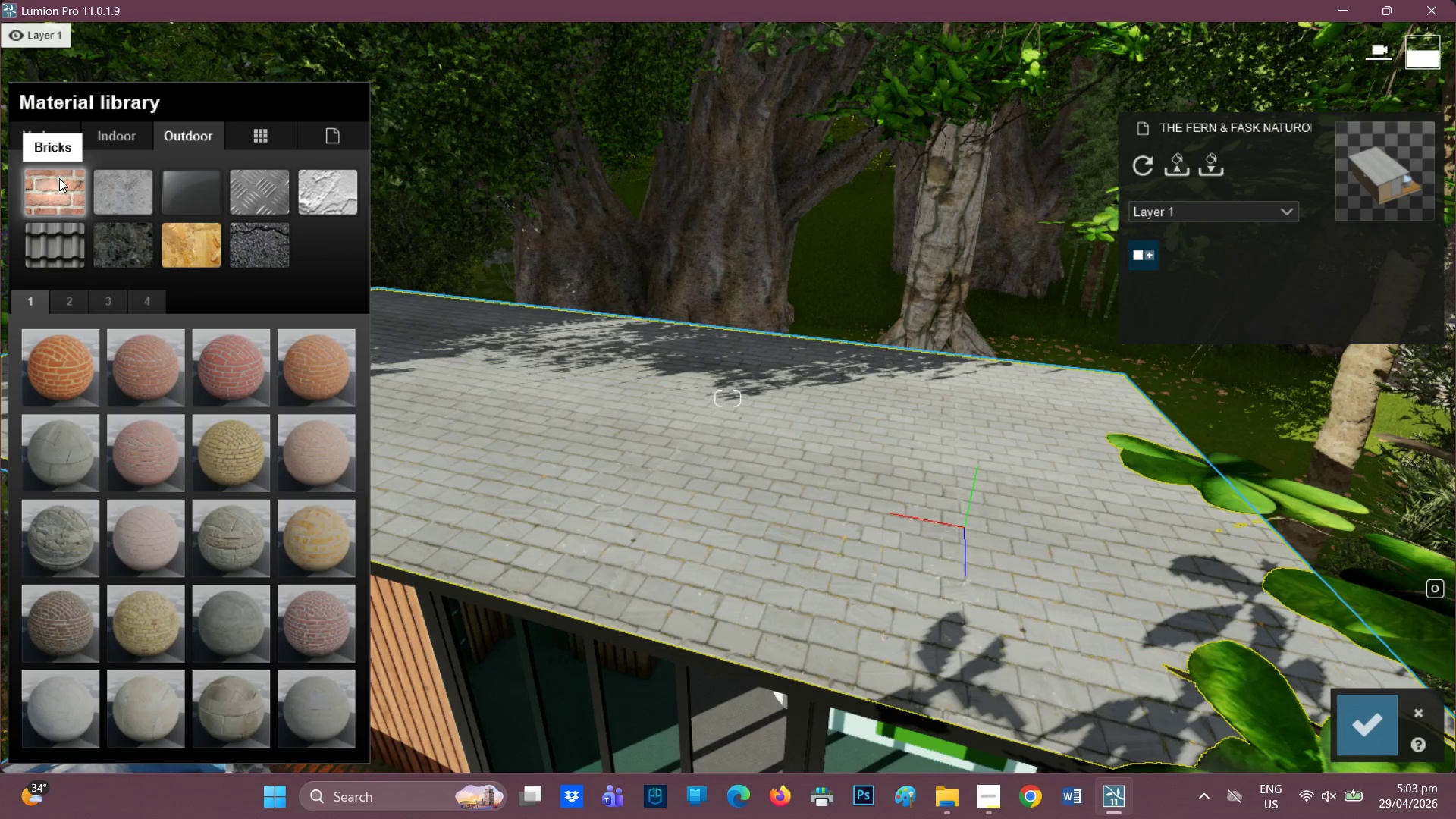 
left_click([66, 264])
 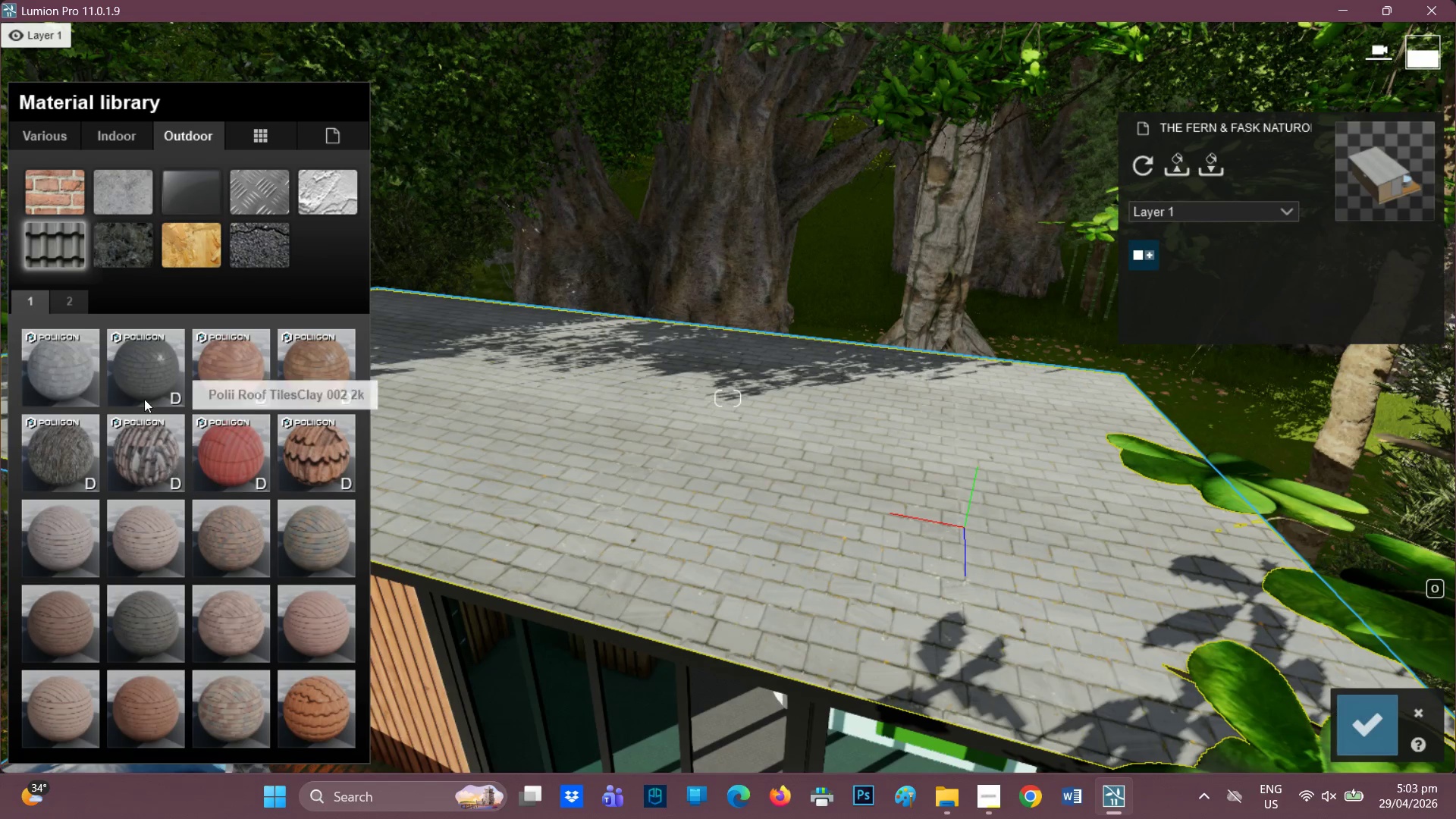 
left_click([139, 387])
 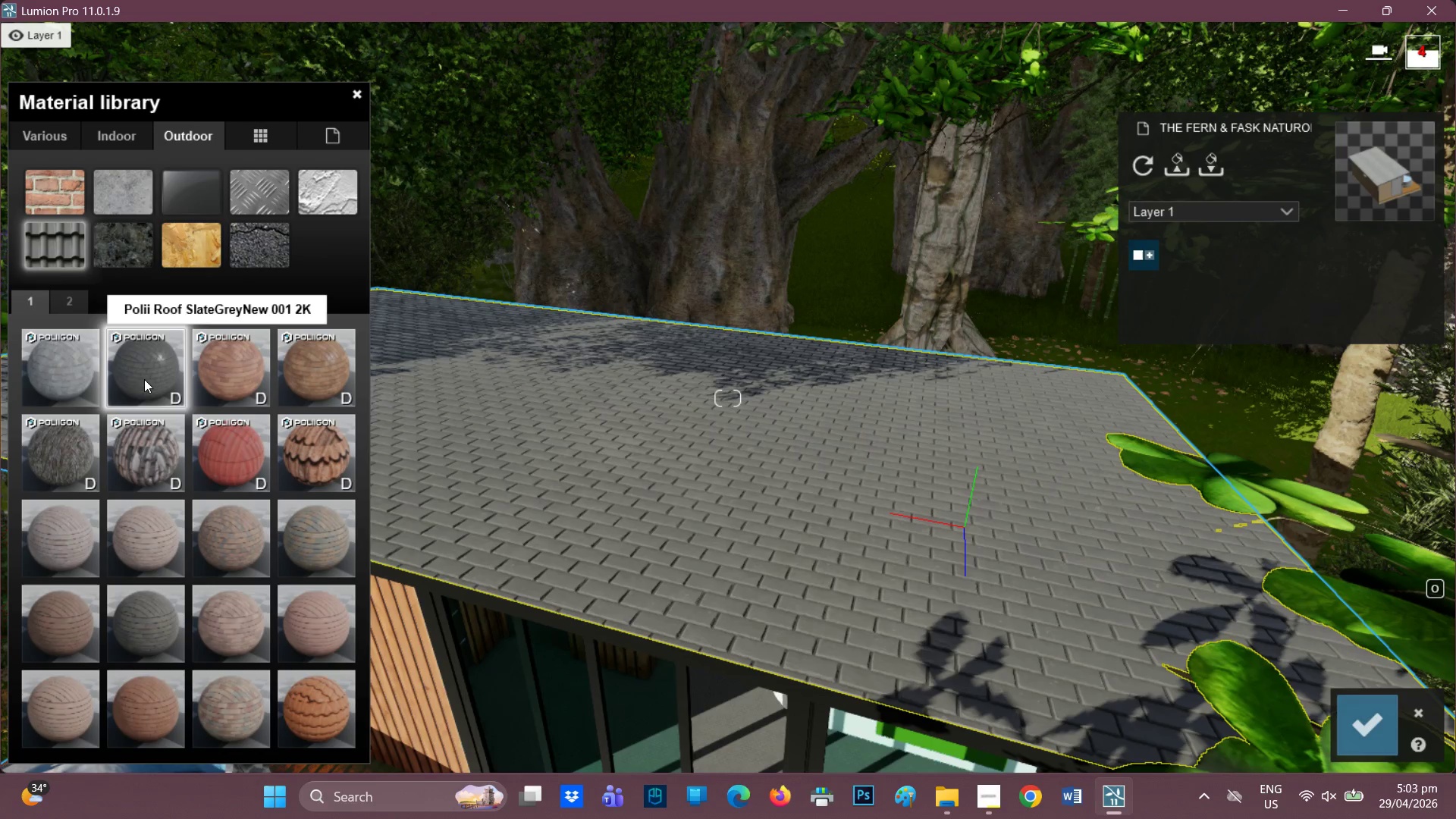 
mouse_move([134, 629])
 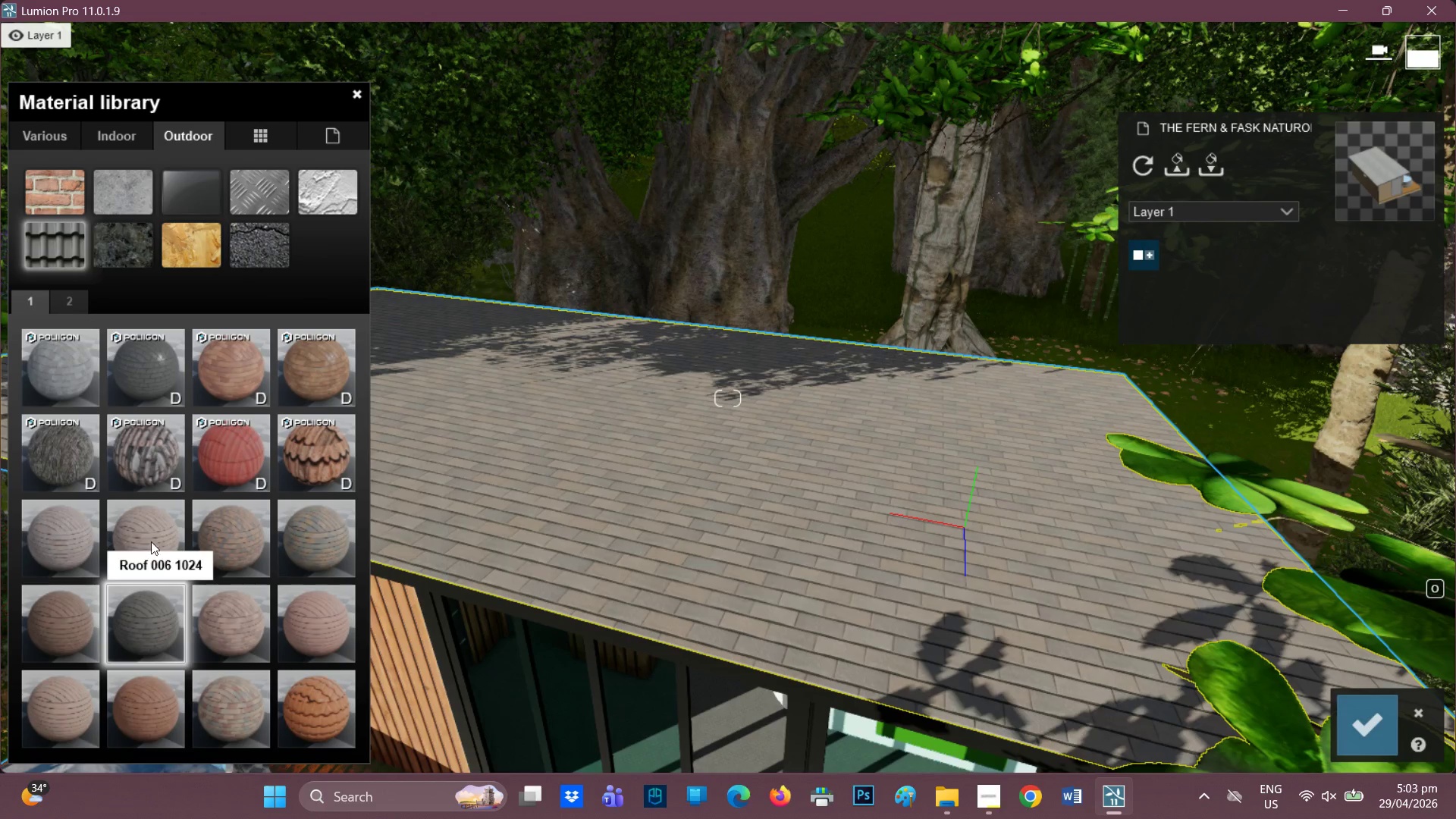 
left_click([152, 539])
 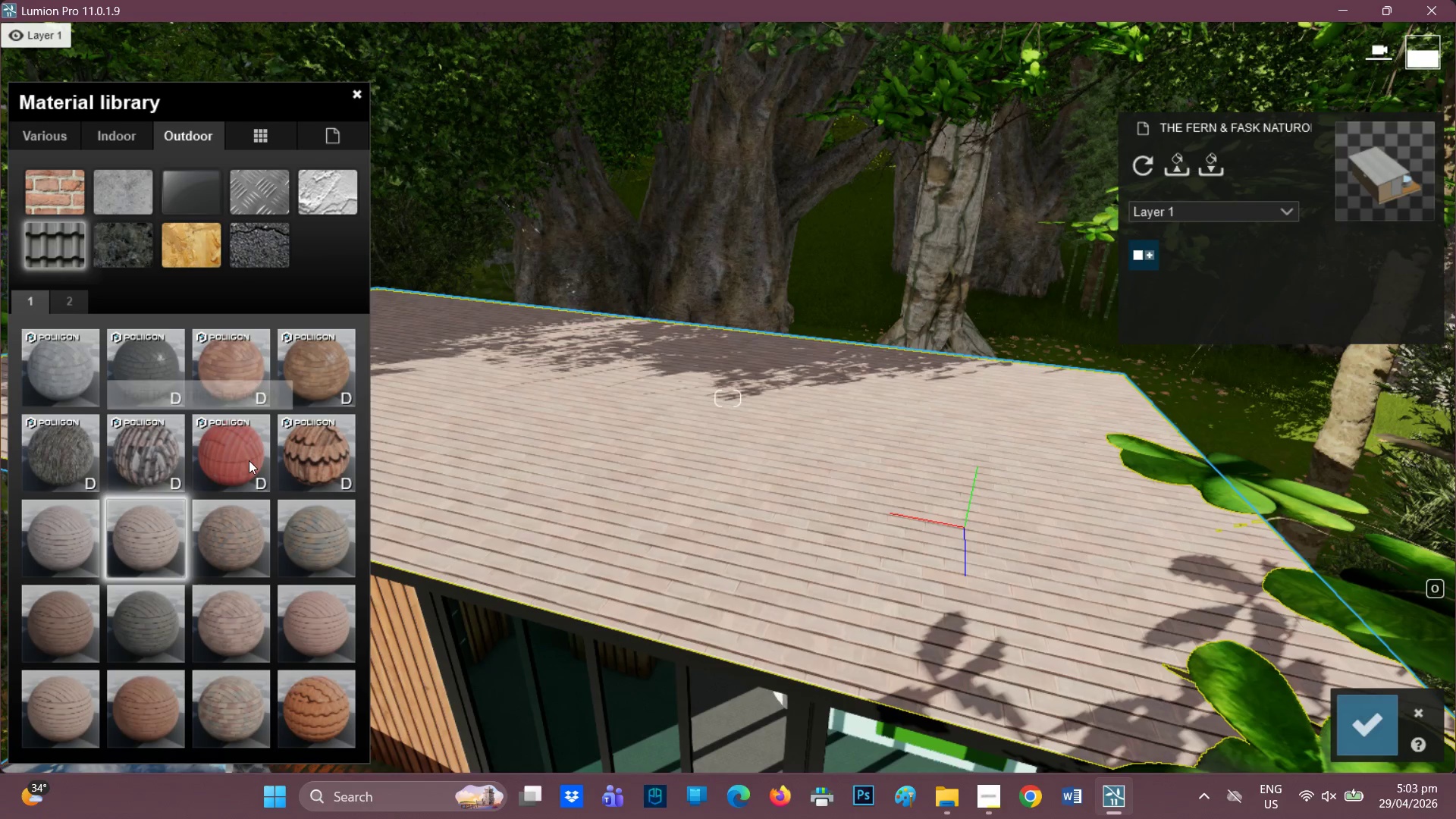 
left_click([261, 463])
 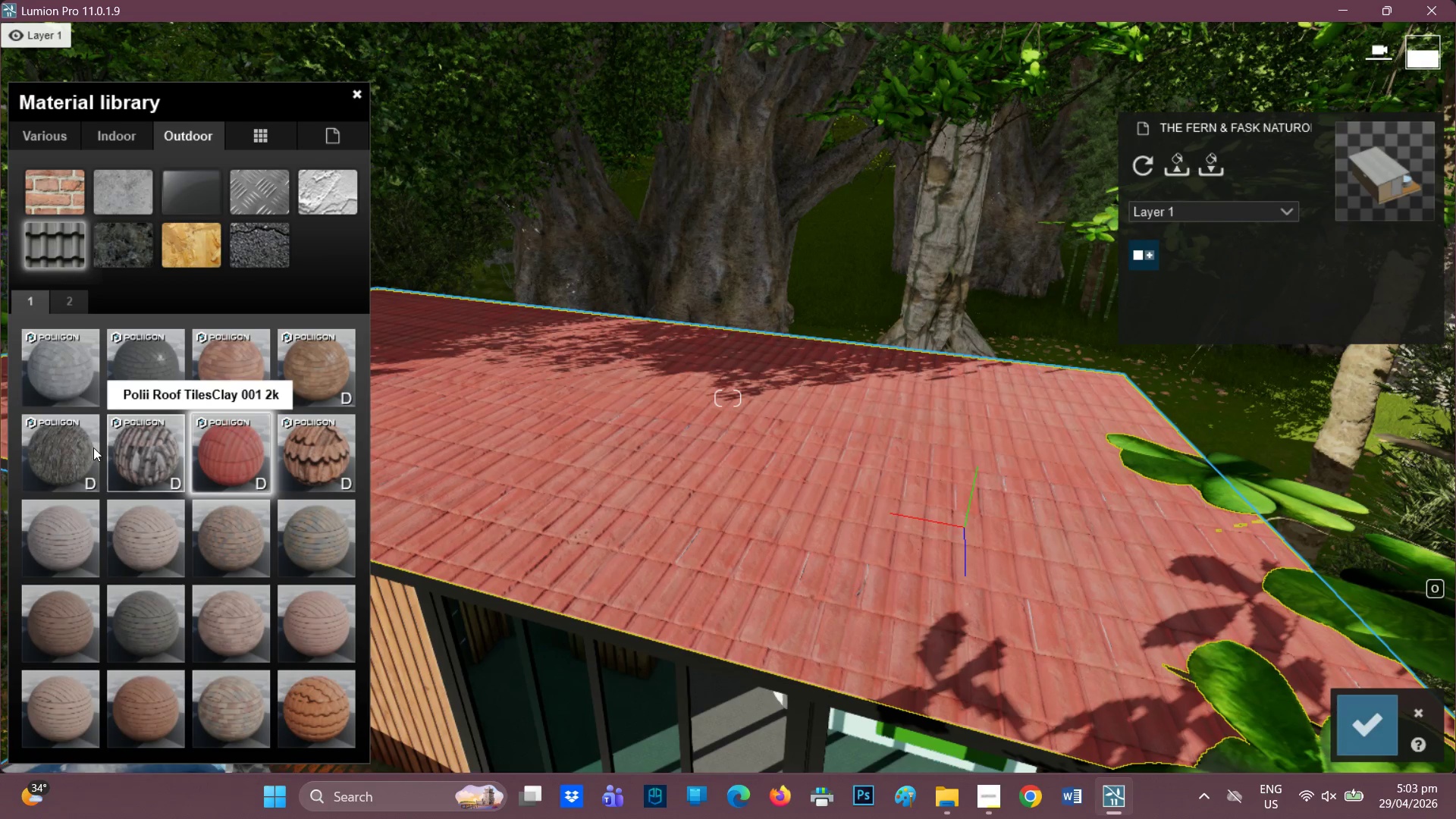 
left_click([61, 449])
 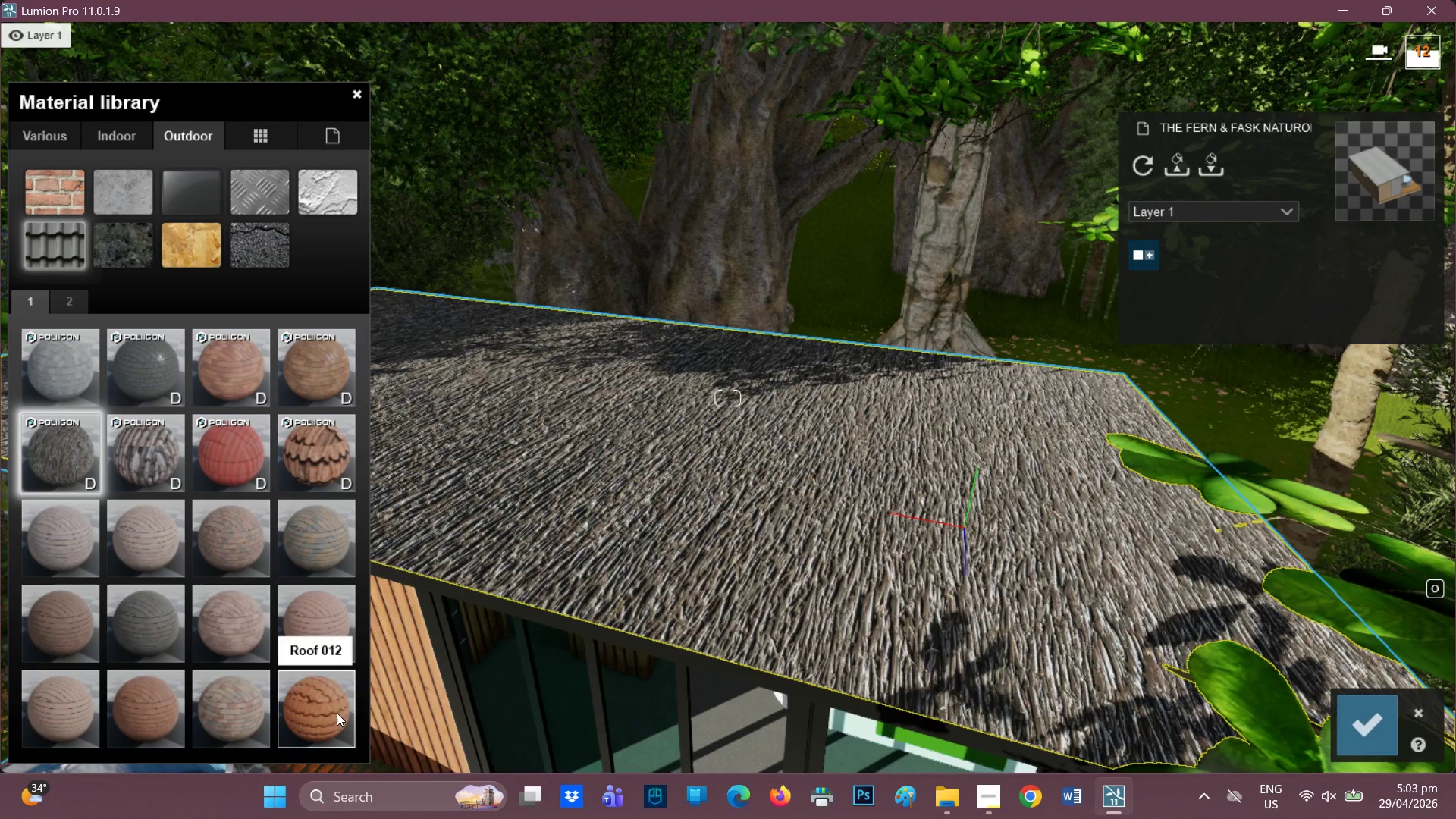 
left_click([317, 714])
 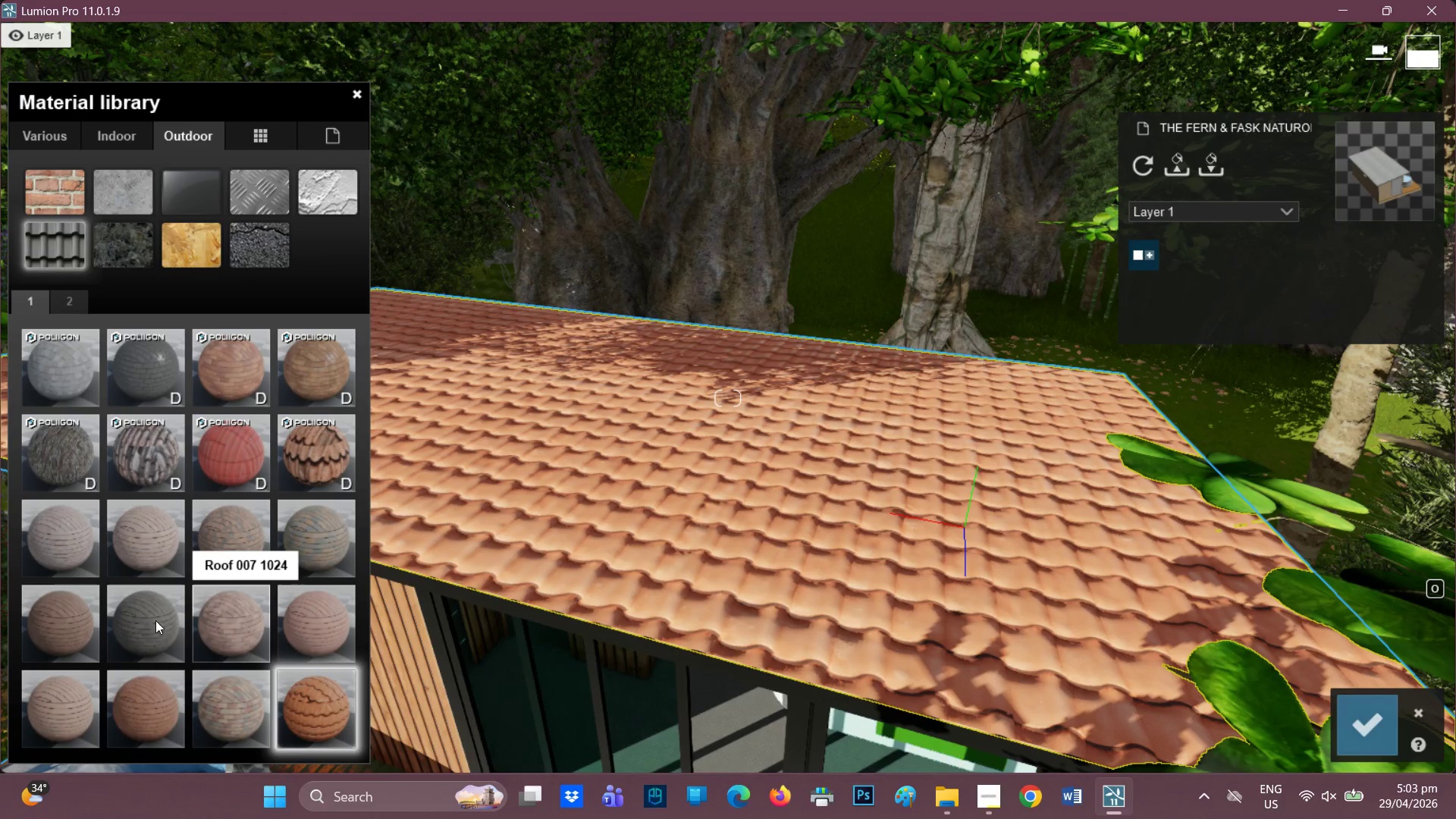 
left_click([141, 615])
 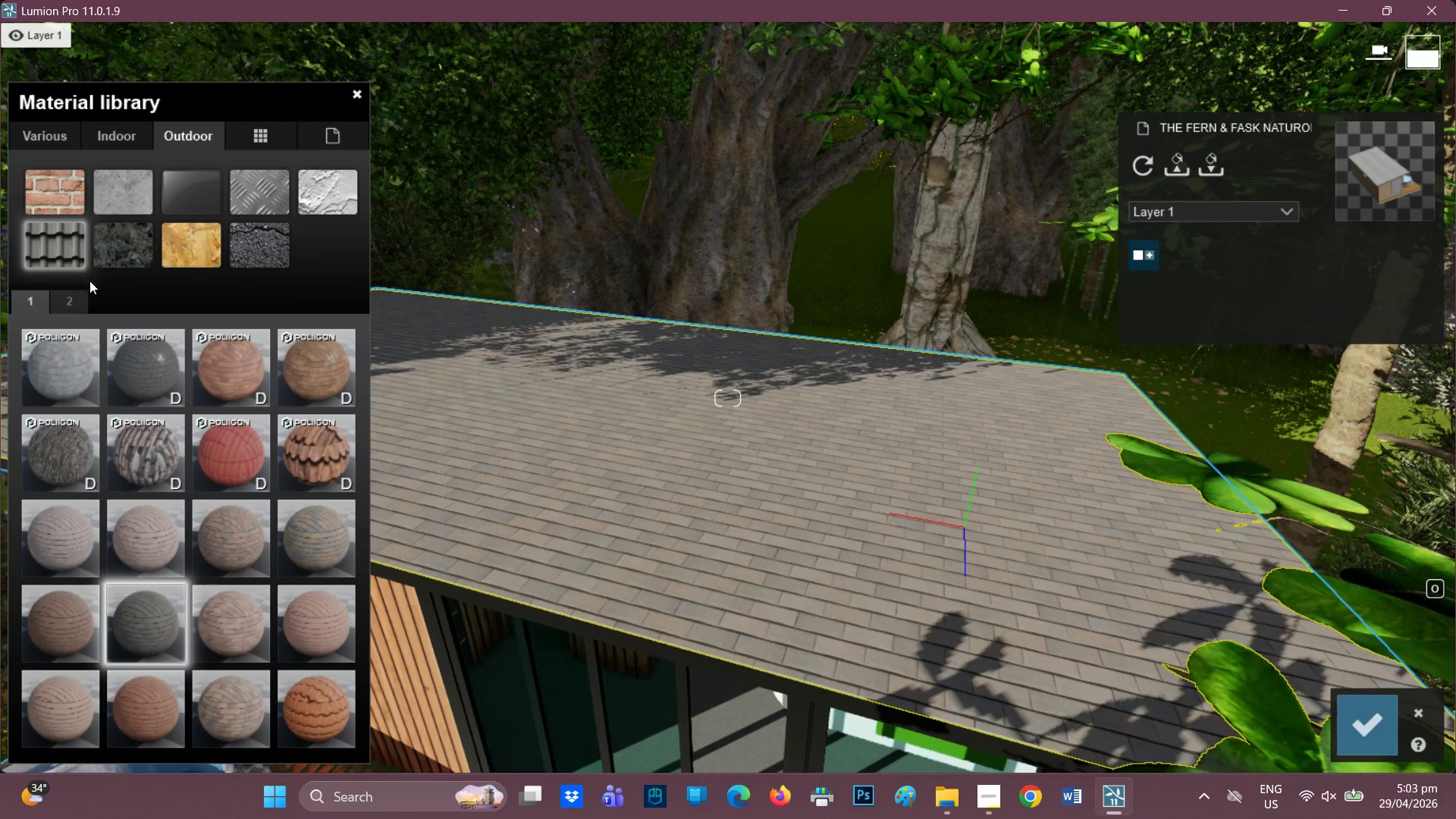 
left_click([71, 294])
 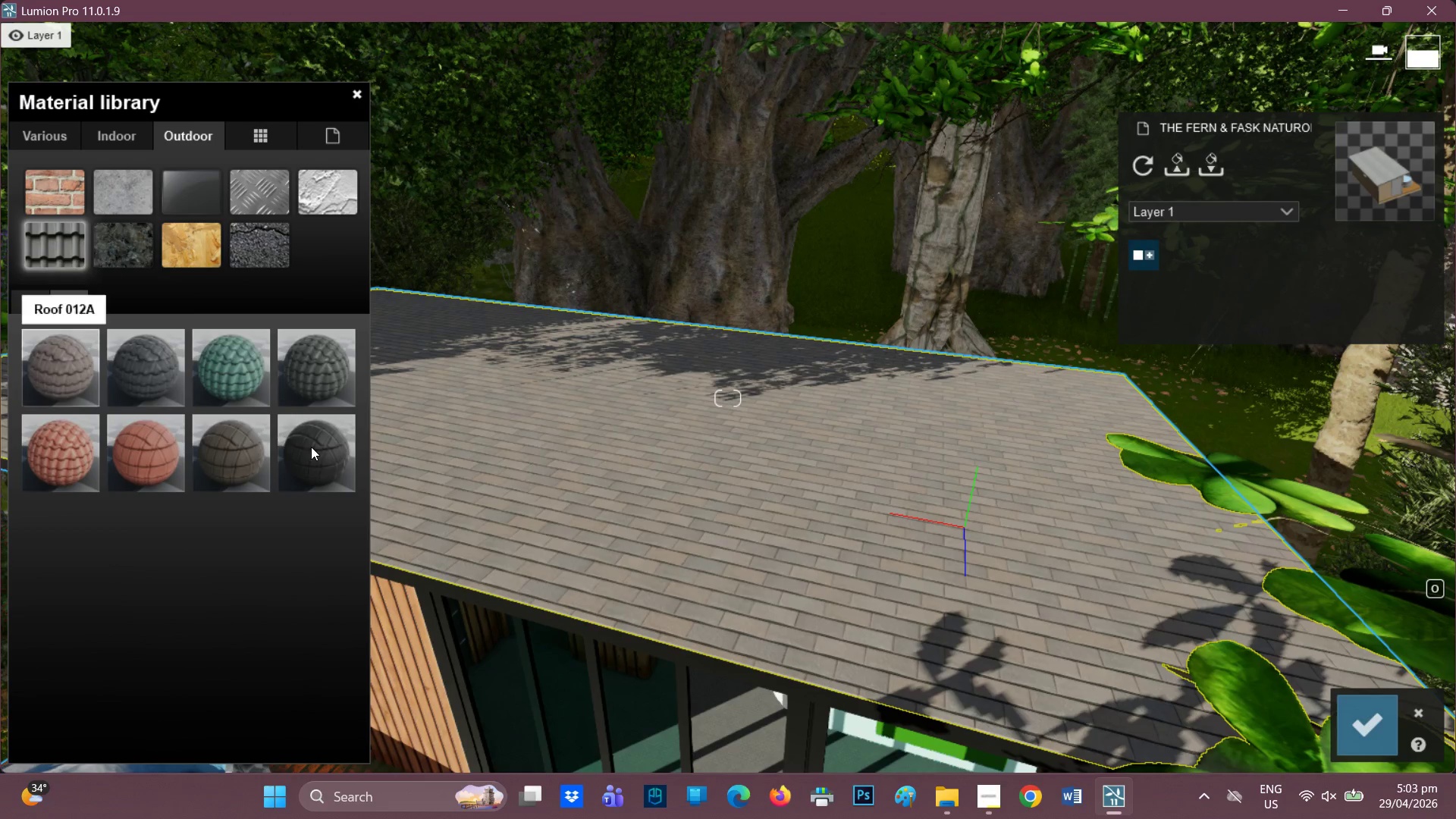 
left_click([313, 447])
 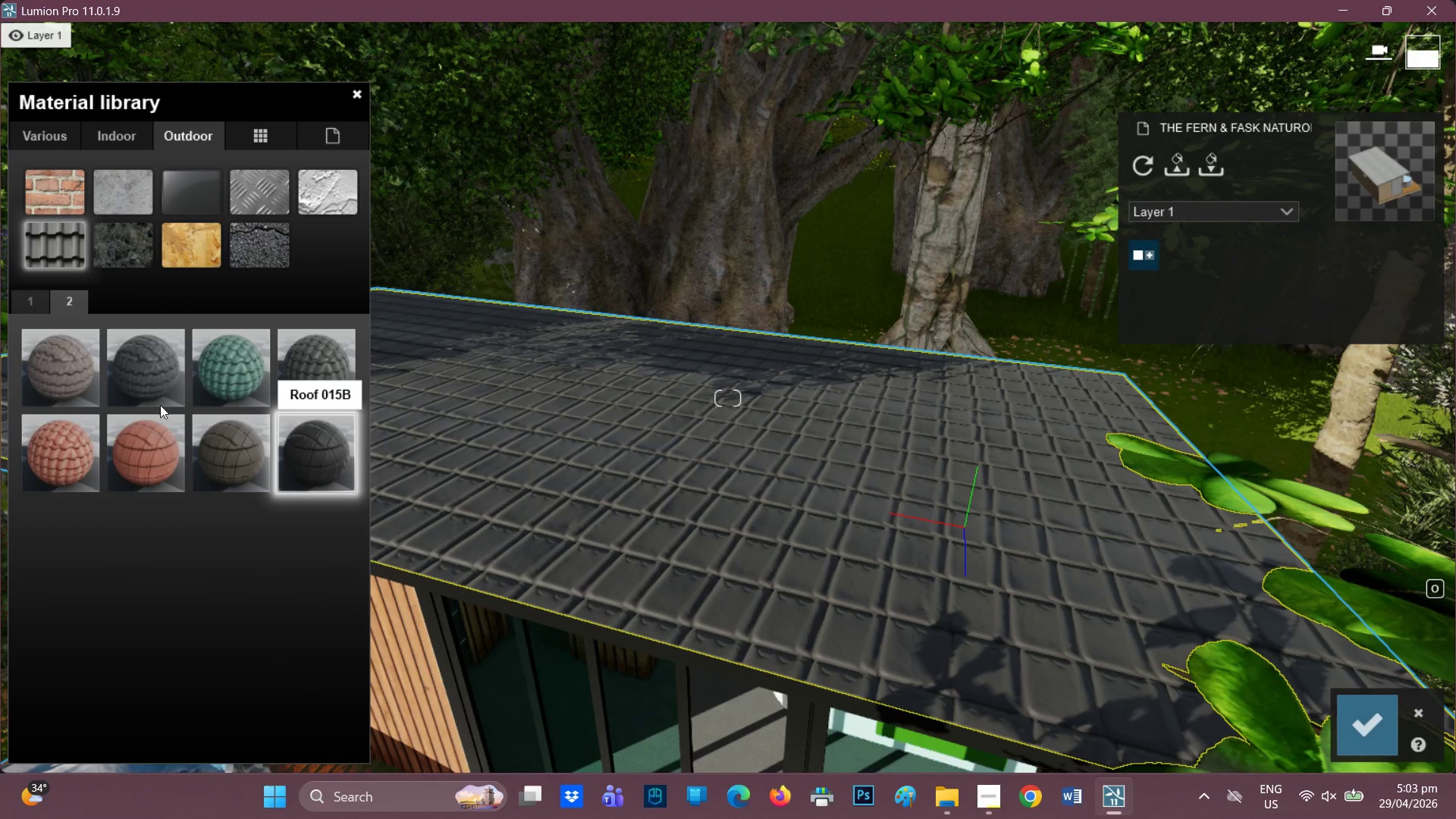 
left_click([135, 384])
 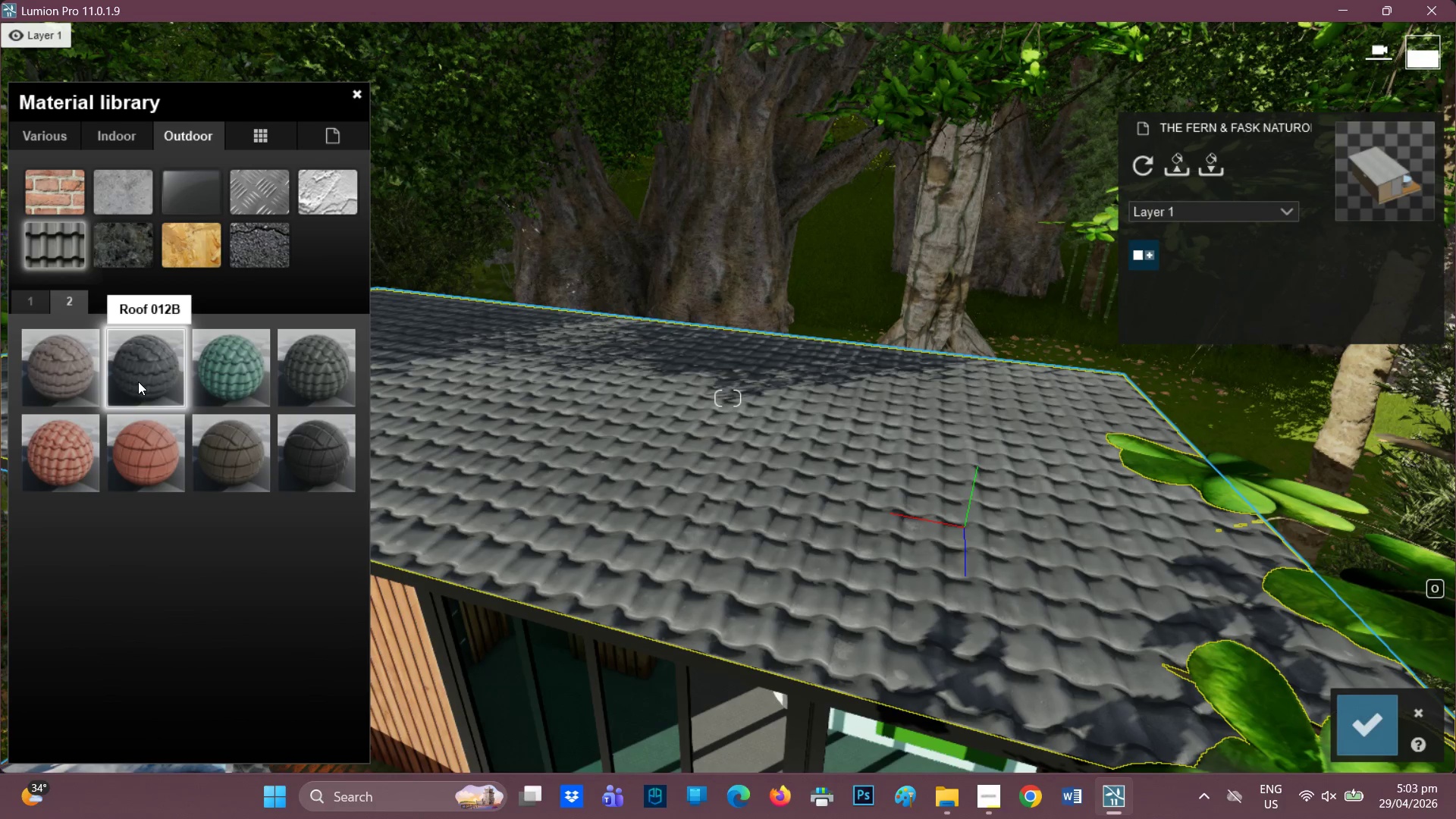 
left_click([302, 377])
 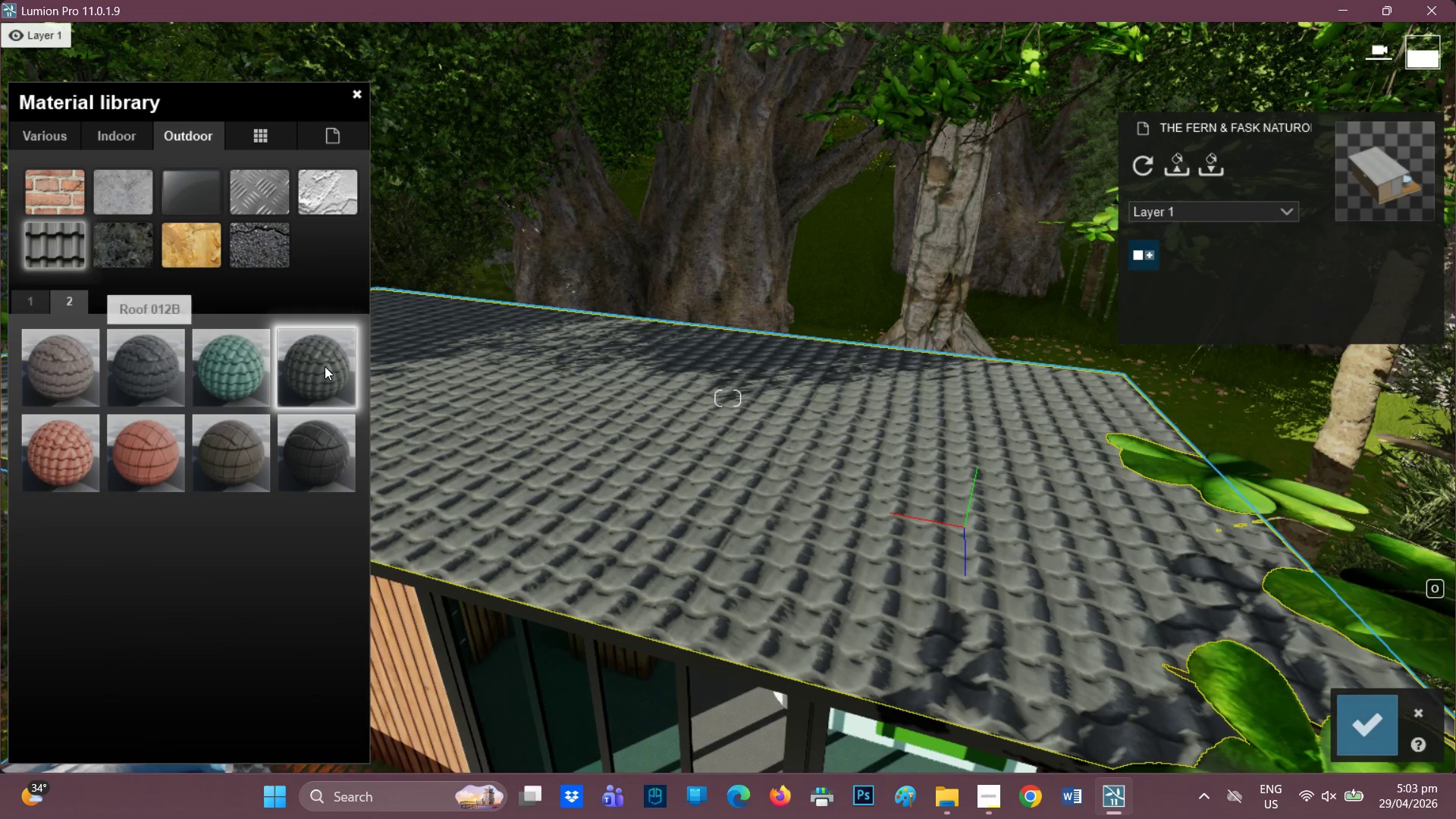 
double_click([332, 367])
 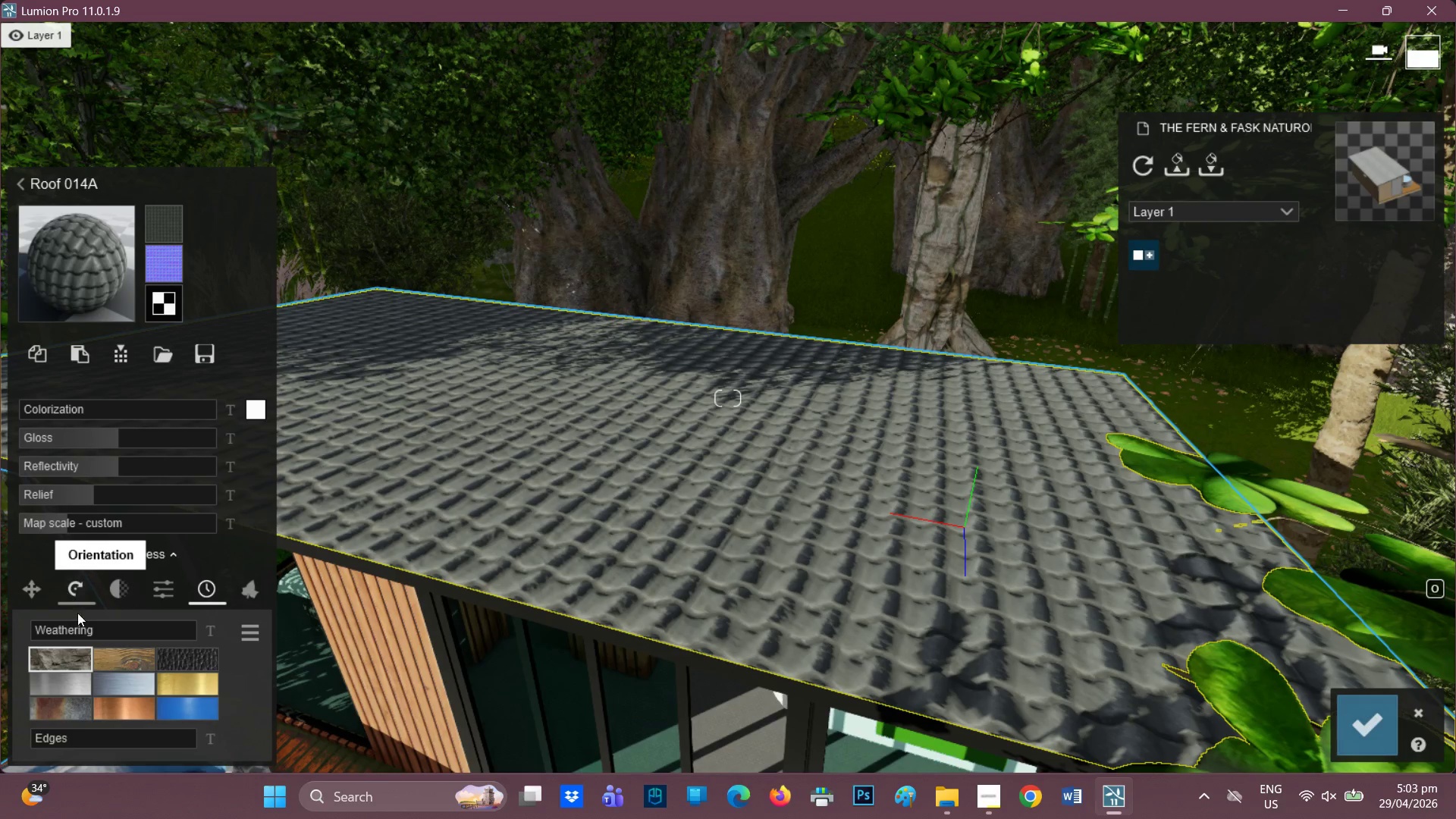 
left_click_drag(start_coordinate=[55, 632], to_coordinate=[121, 629])
 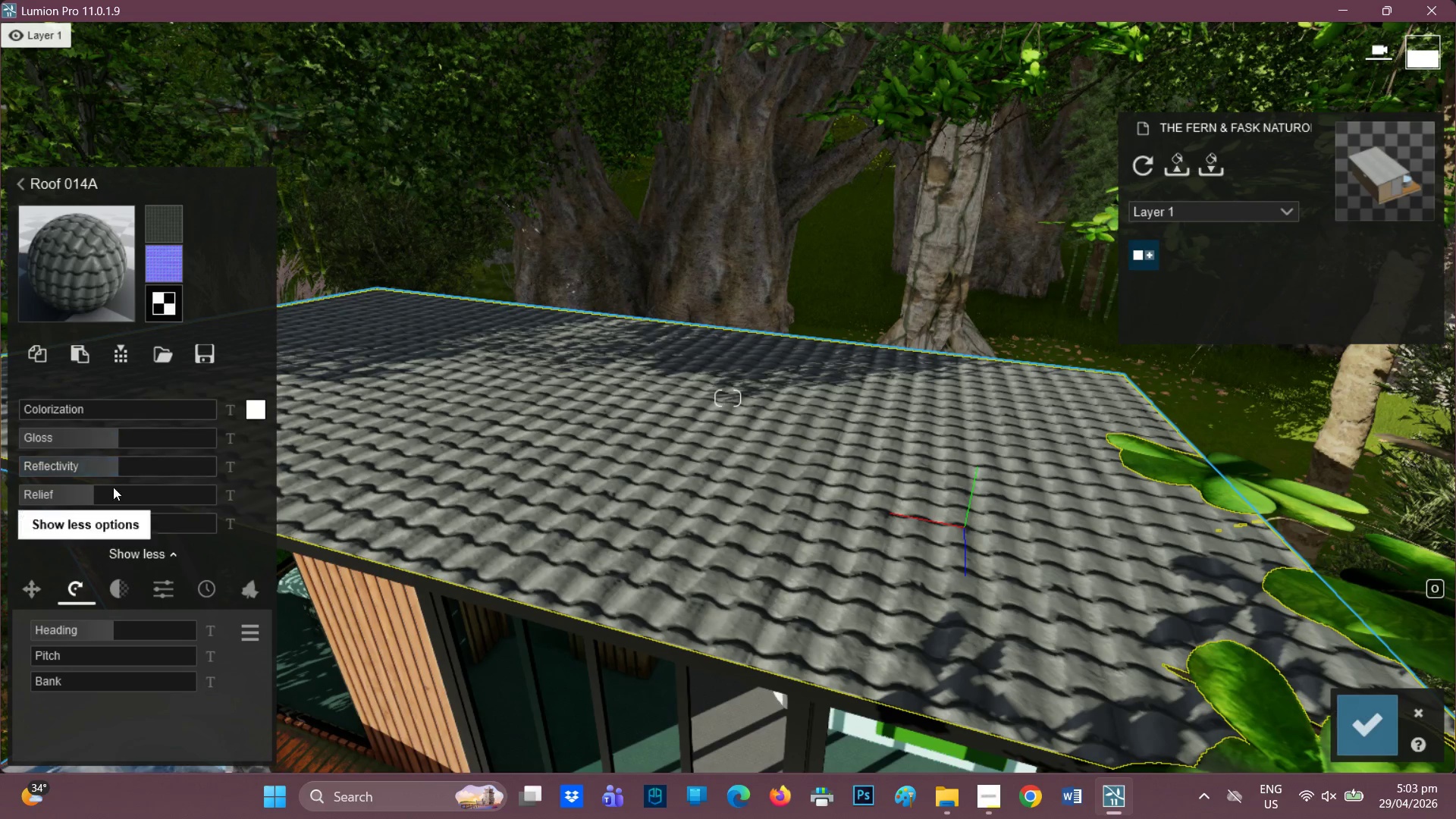 
mouse_move([234, 590])
 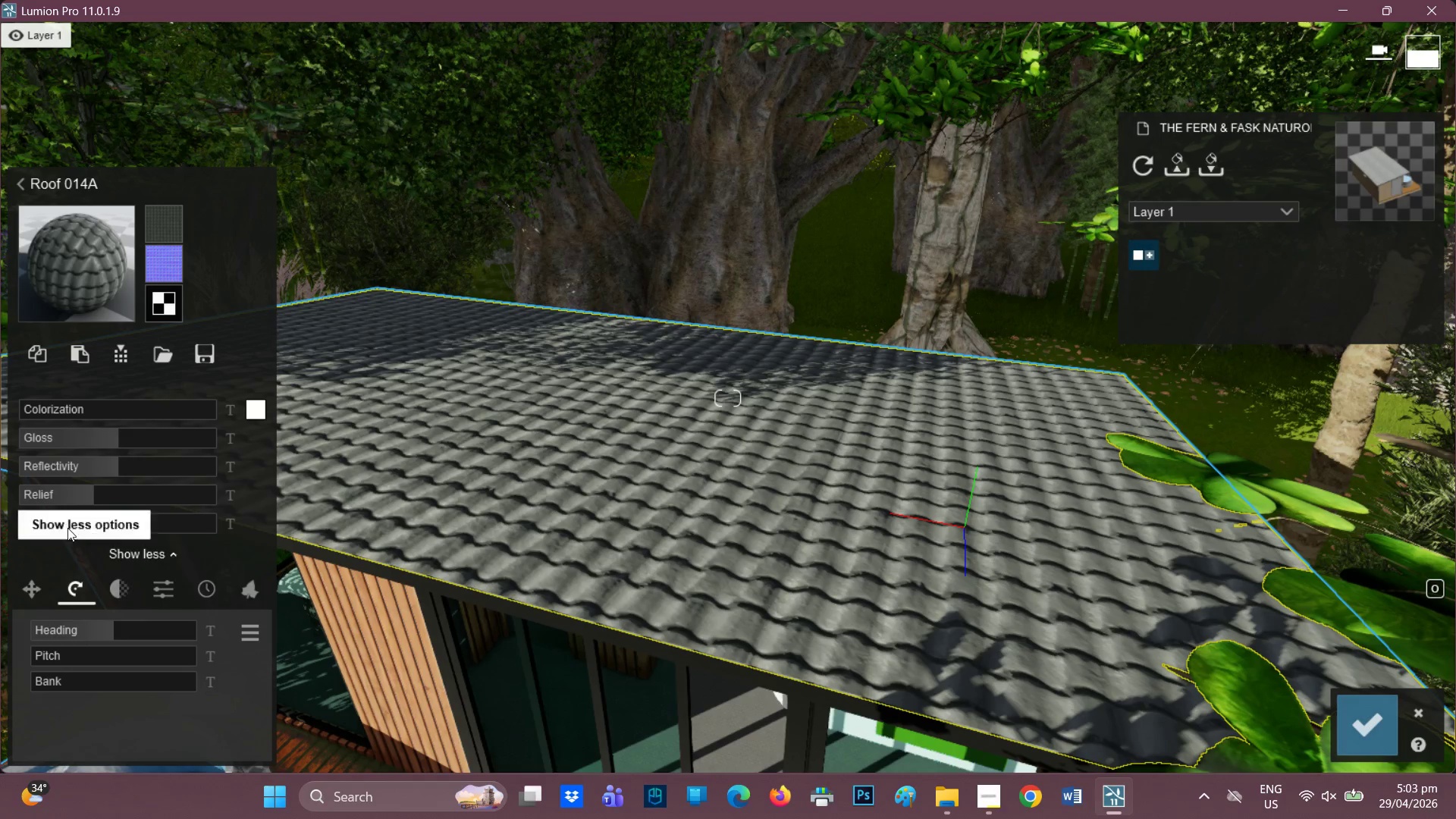 
left_click([66, 526])
 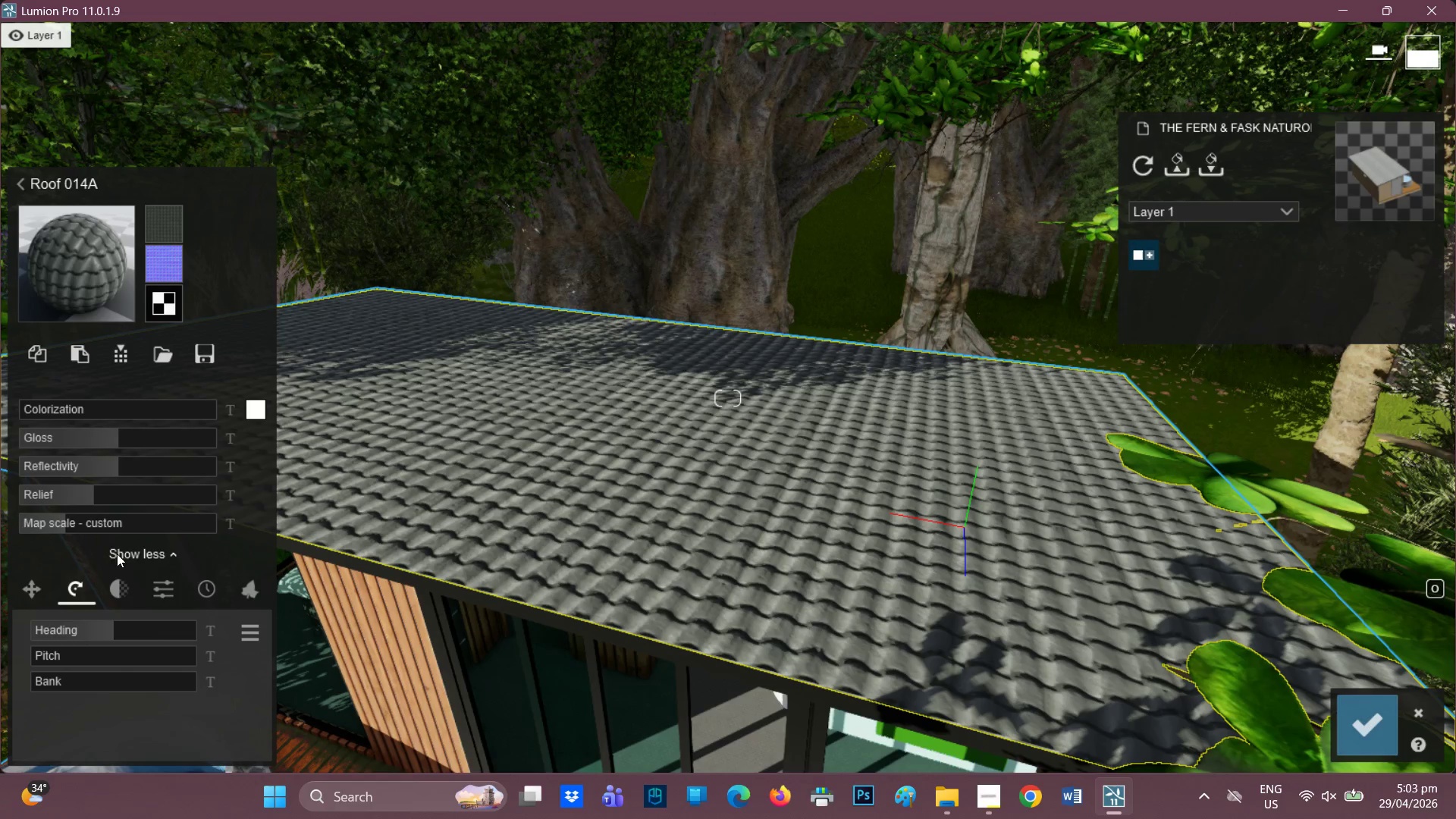 
left_click_drag(start_coordinate=[102, 460], to_coordinate=[0, 456])
 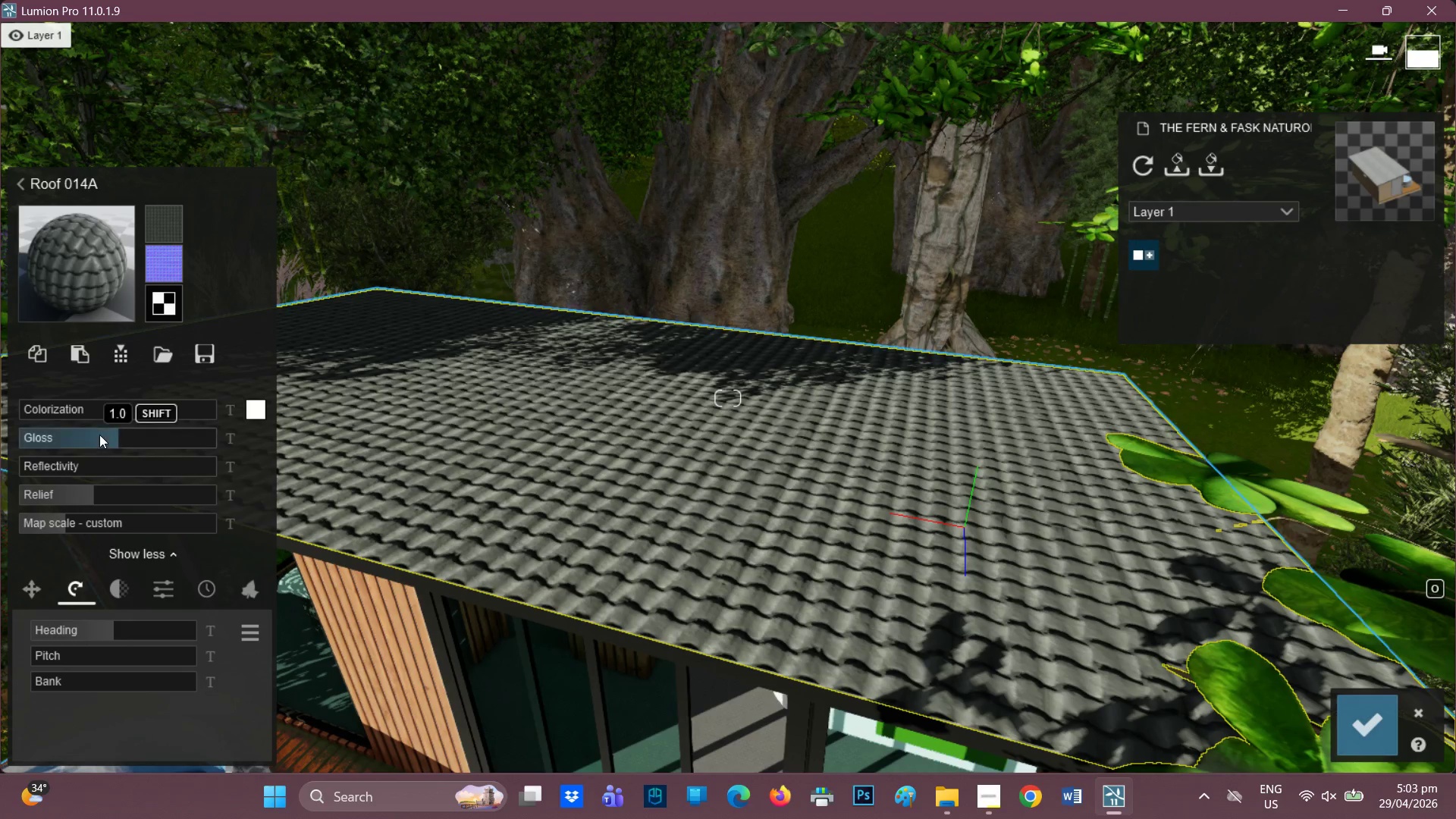 
left_click_drag(start_coordinate=[99, 435], to_coordinate=[0, 431])
 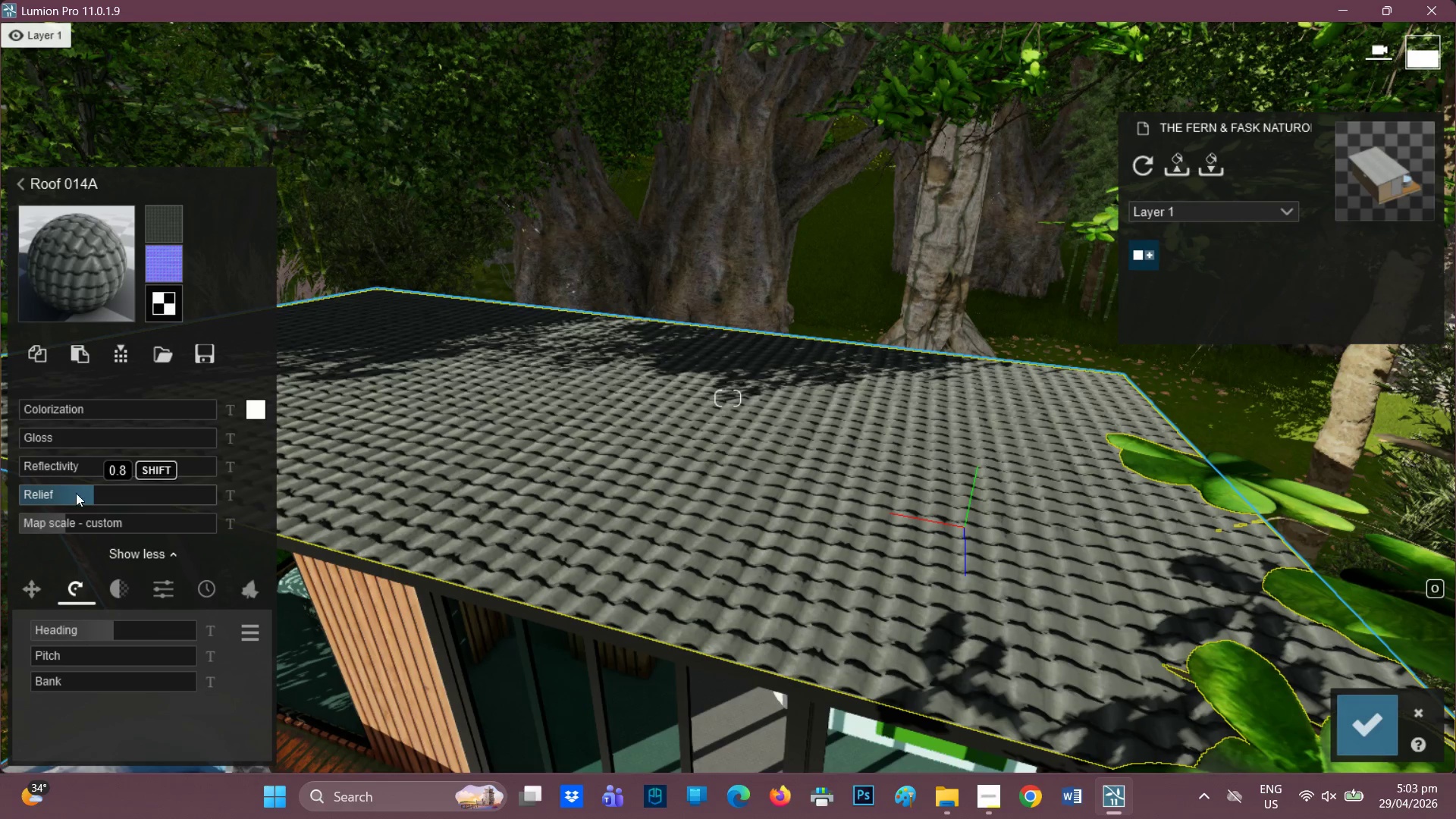 
left_click_drag(start_coordinate=[86, 494], to_coordinate=[250, 500])
 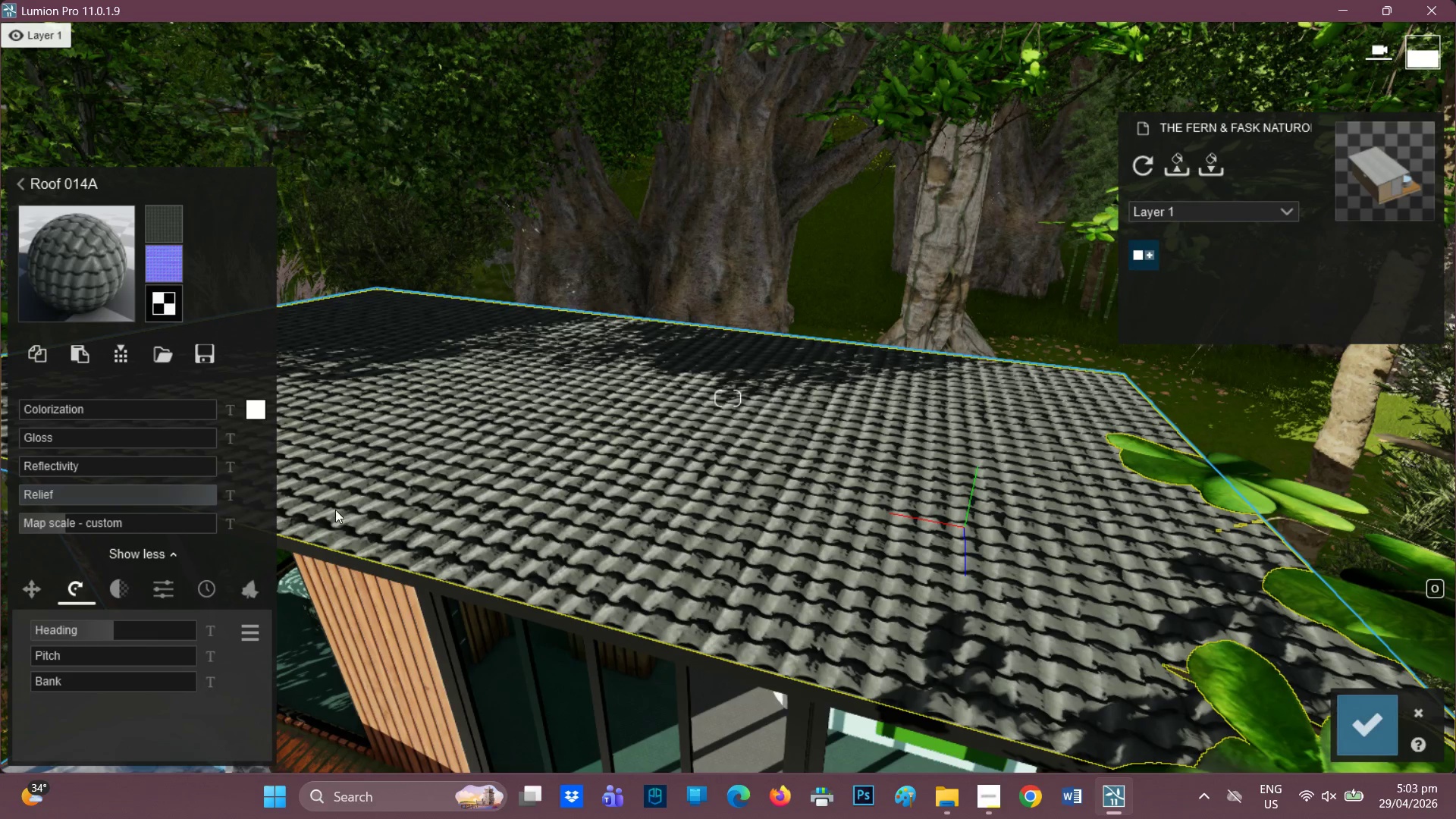 
scroll: coordinate [415, 502], scroll_direction: down, amount: 3.0
 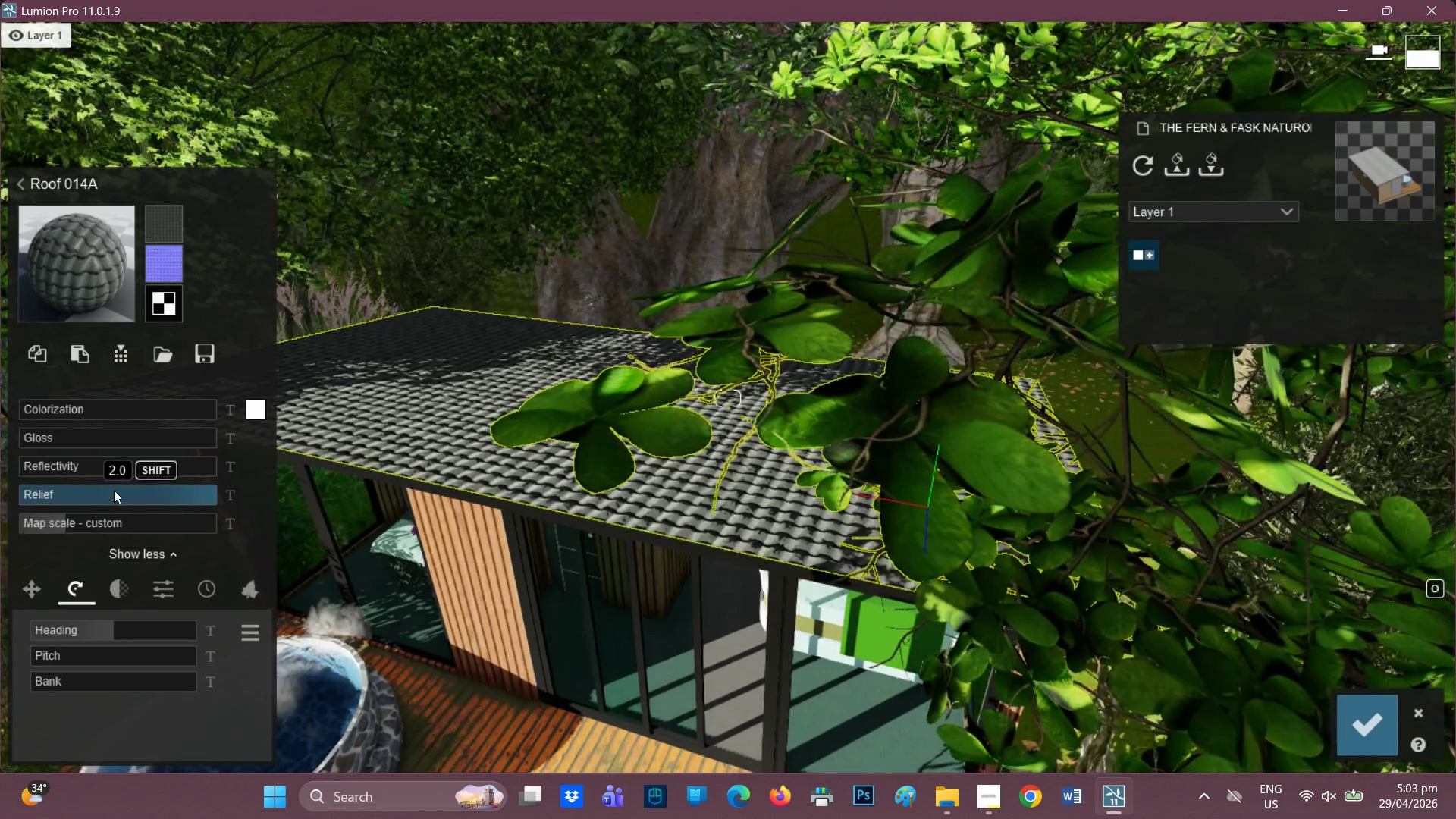 
left_click_drag(start_coordinate=[146, 492], to_coordinate=[101, 488])
 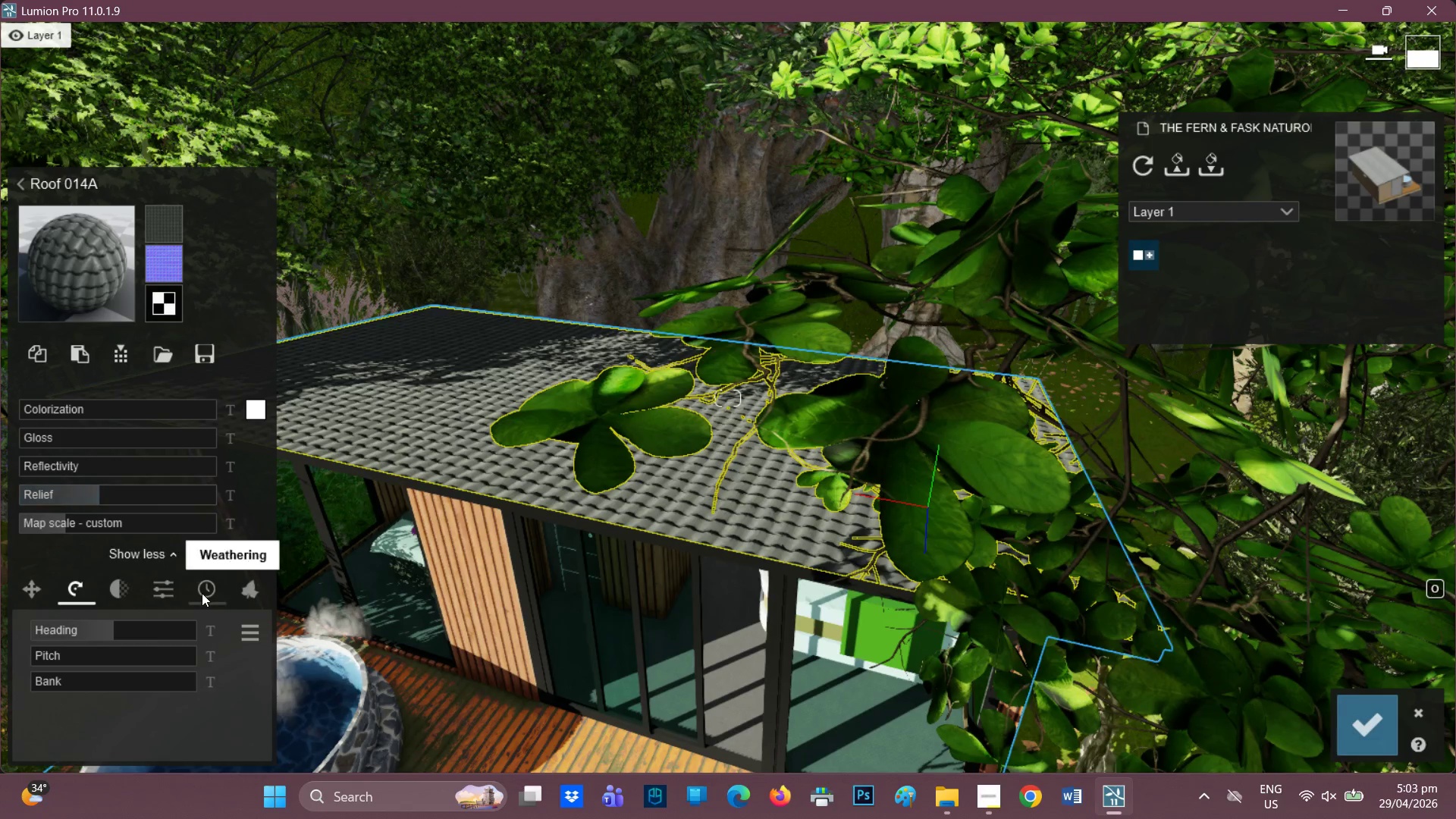 
left_click([202, 593])
 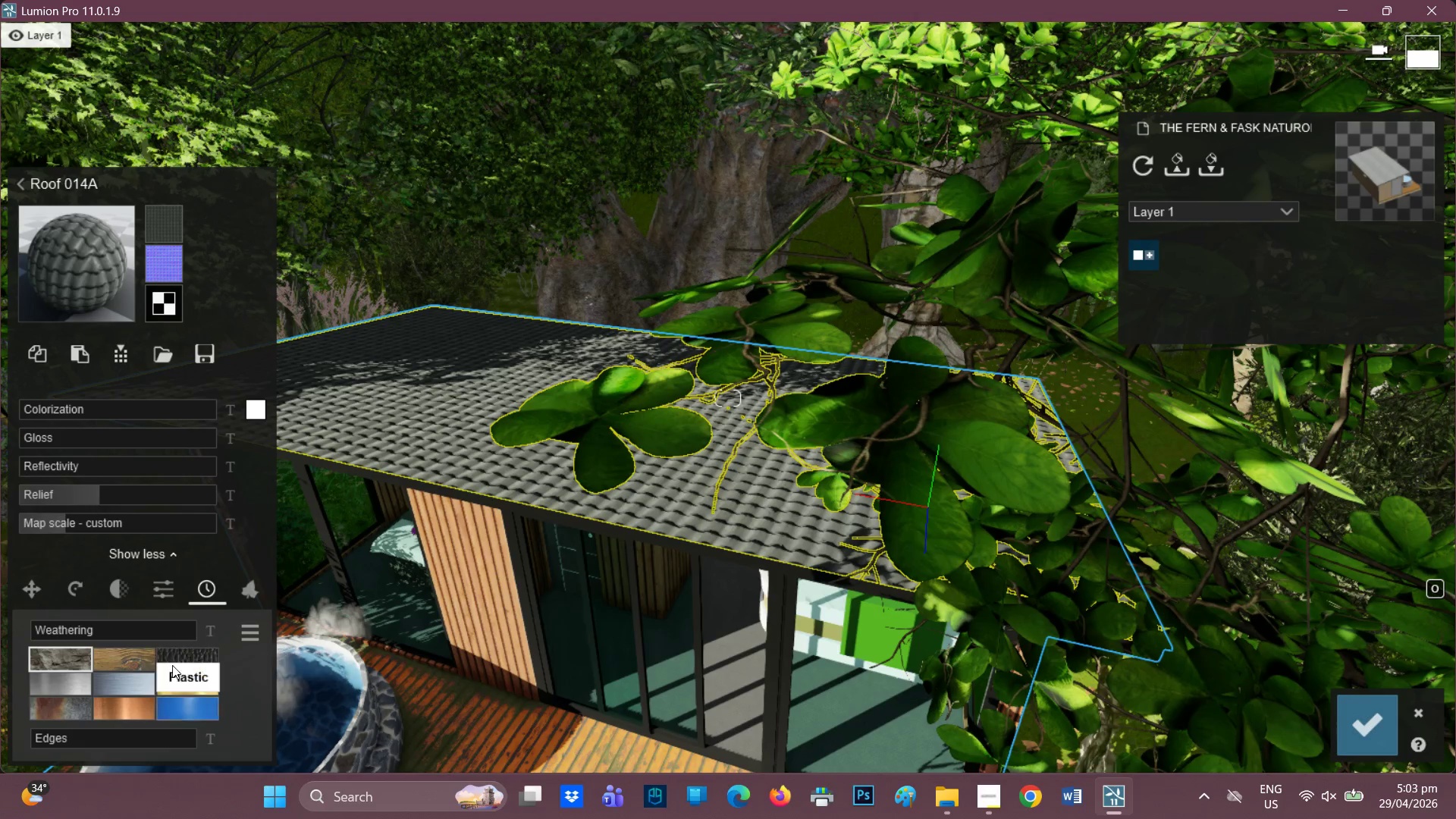 
scroll: coordinate [533, 466], scroll_direction: down, amount: 4.0
 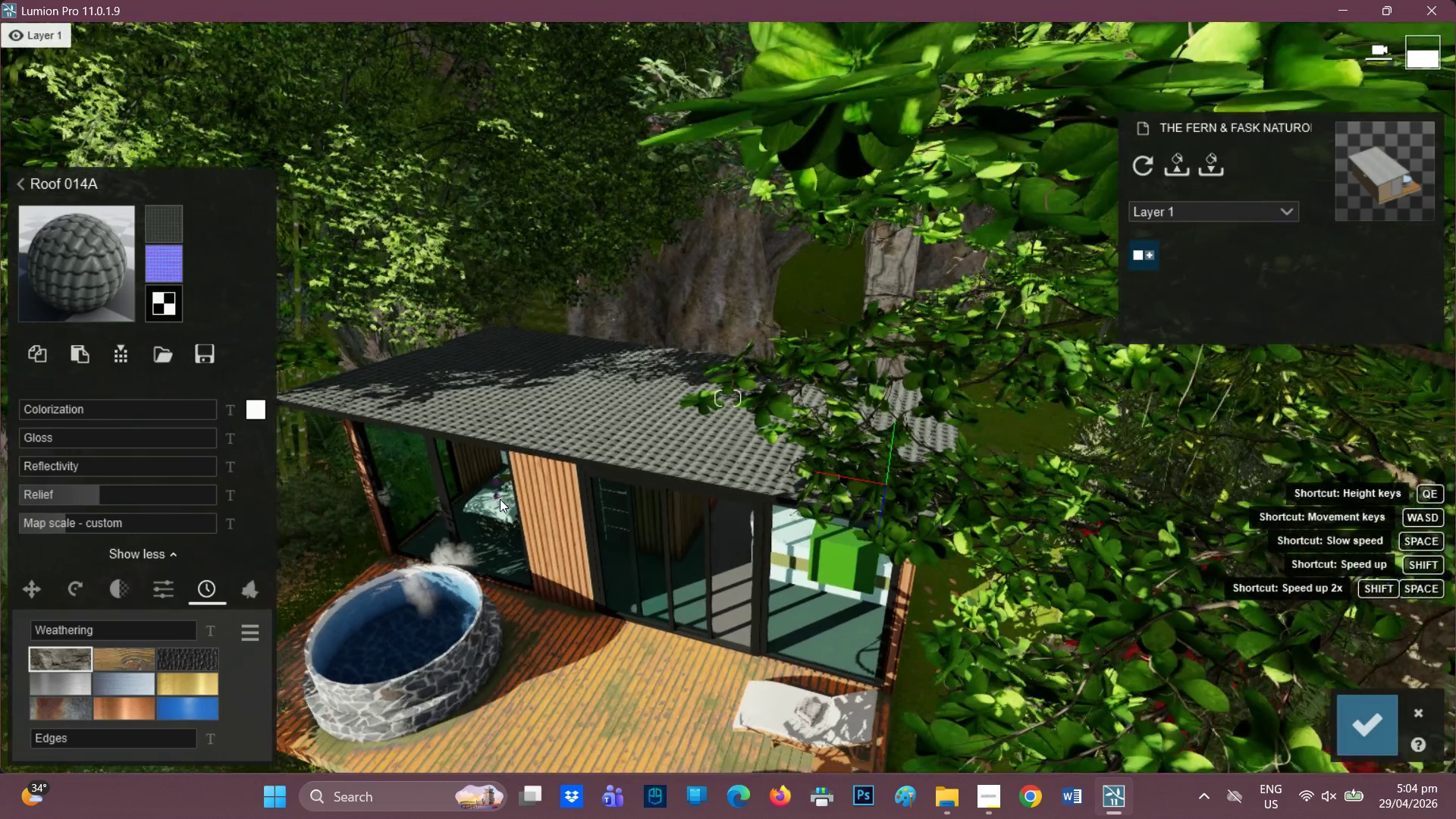 
scroll: coordinate [496, 488], scroll_direction: up, amount: 2.0
 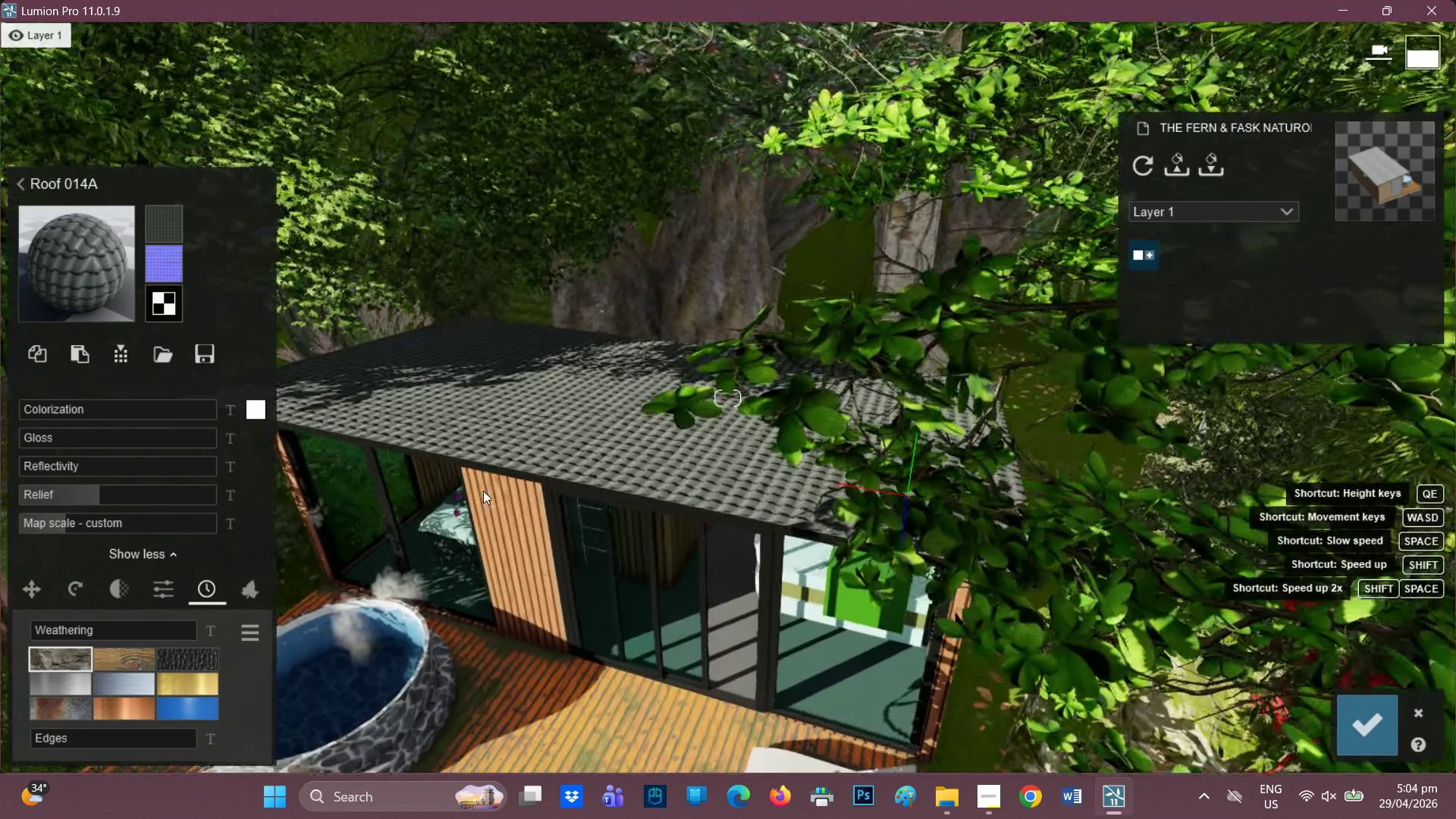 
key(E)
 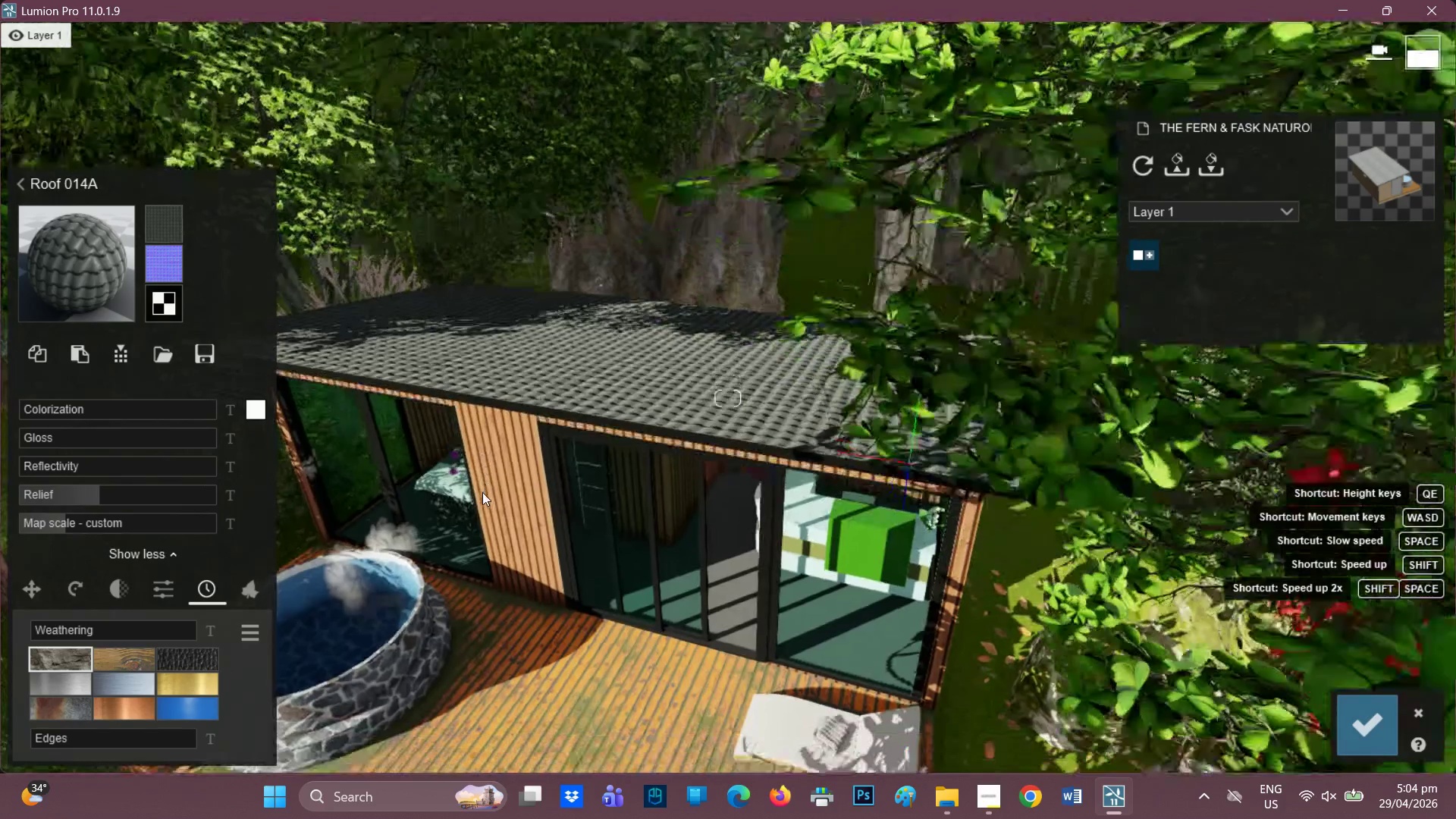 
hold_key(key=E, duration=0.31)
 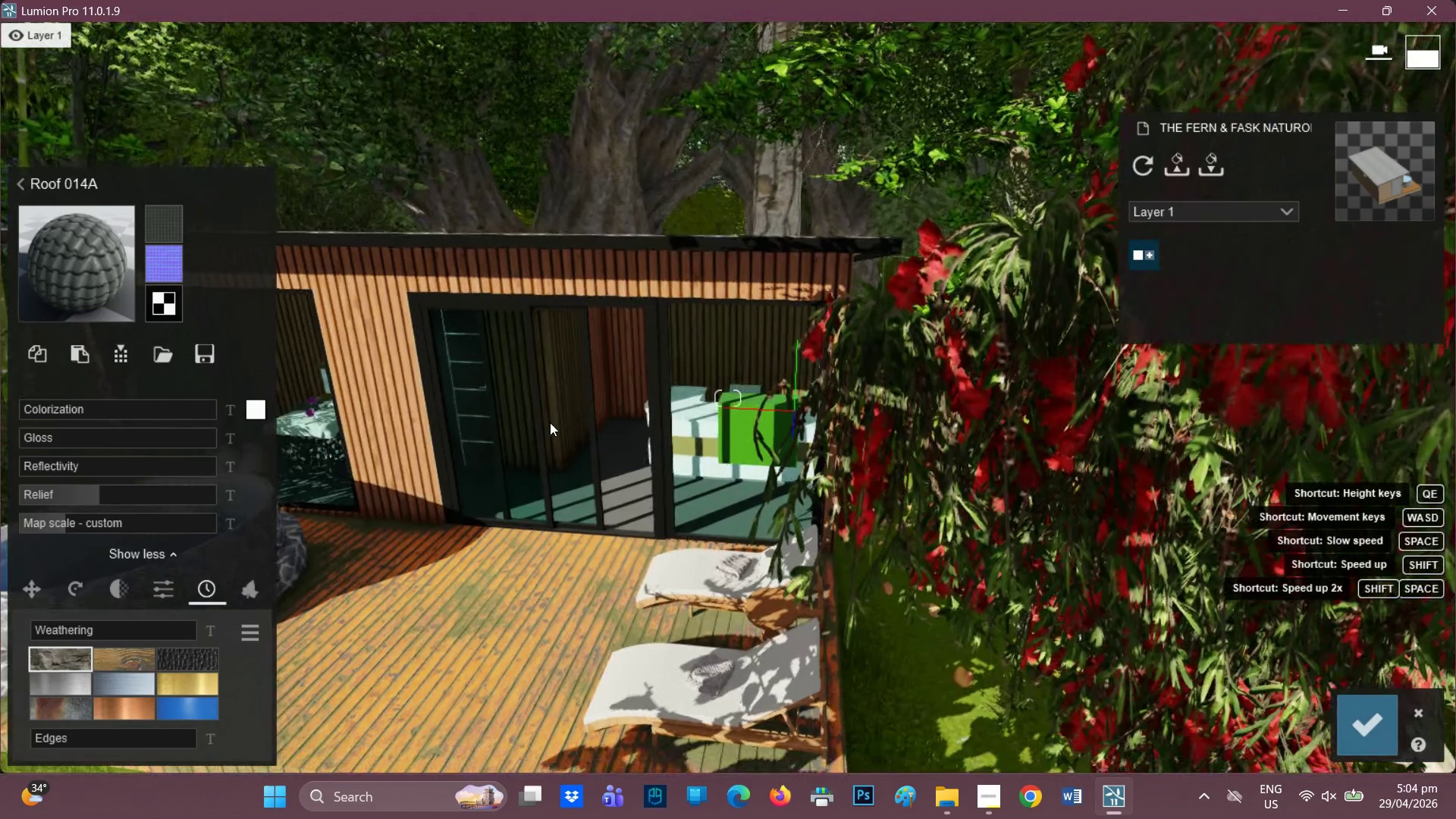 
type(AAAA)
 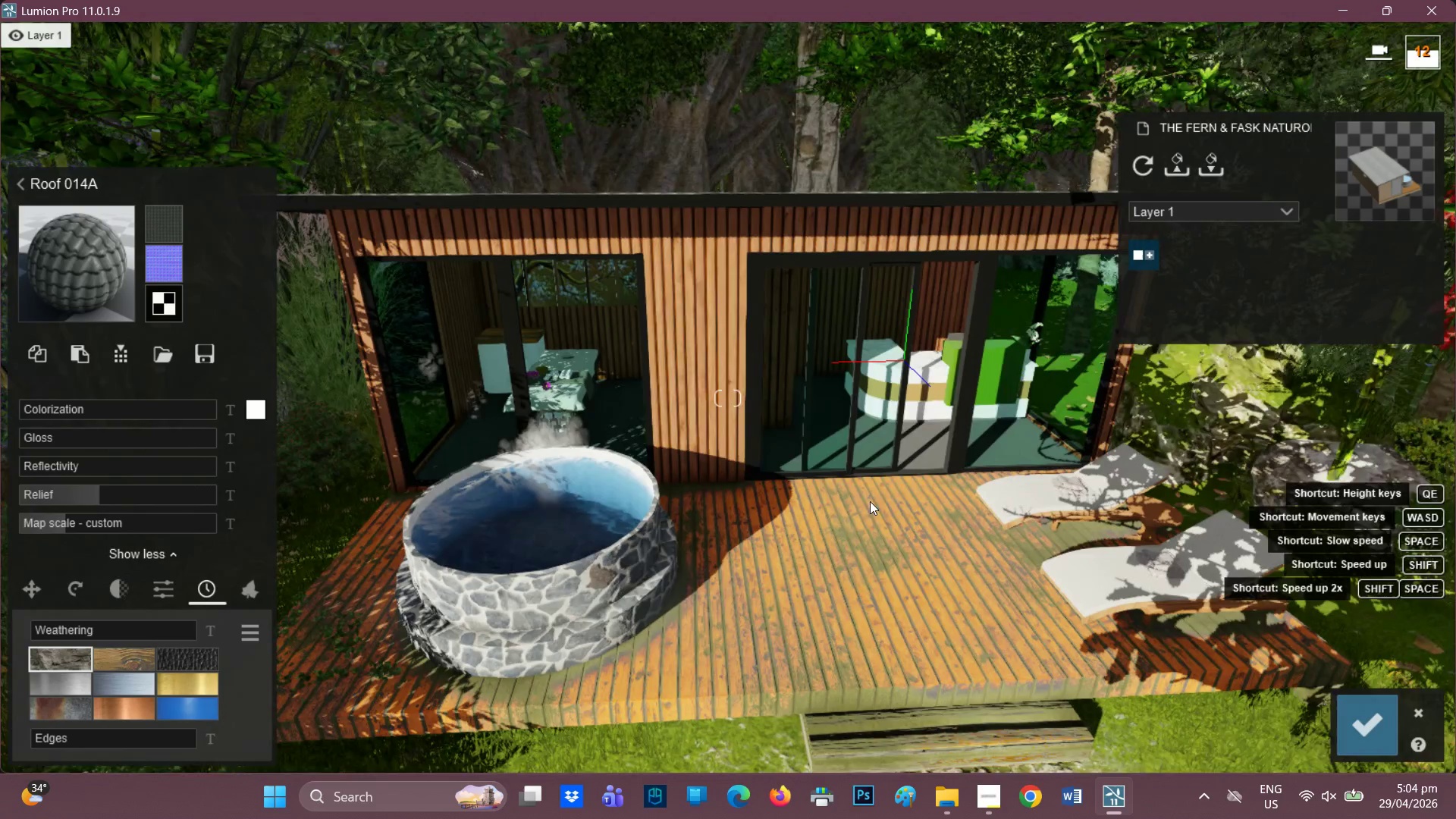 
wait(8.16)
 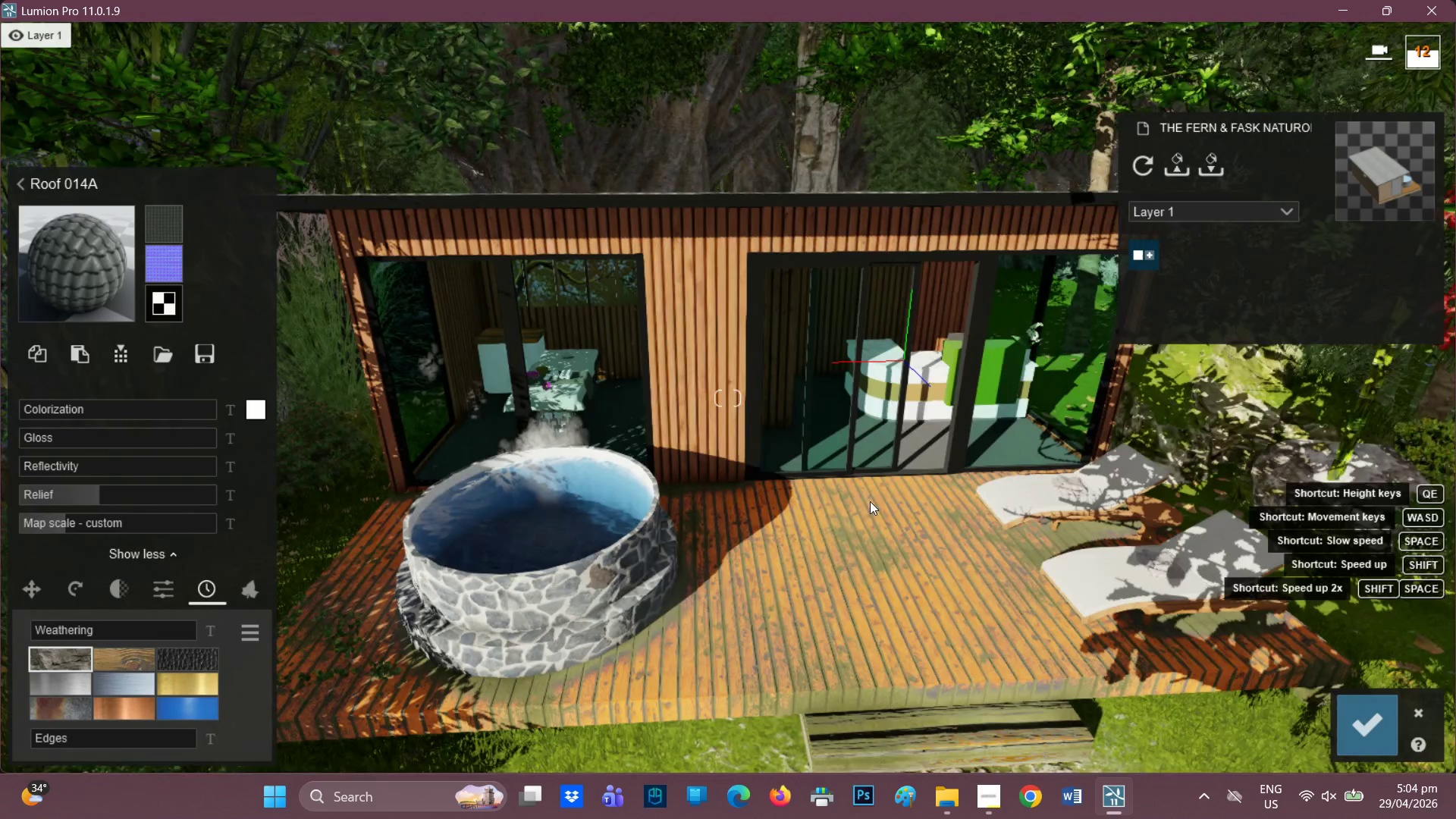 
double_click([911, 677])
 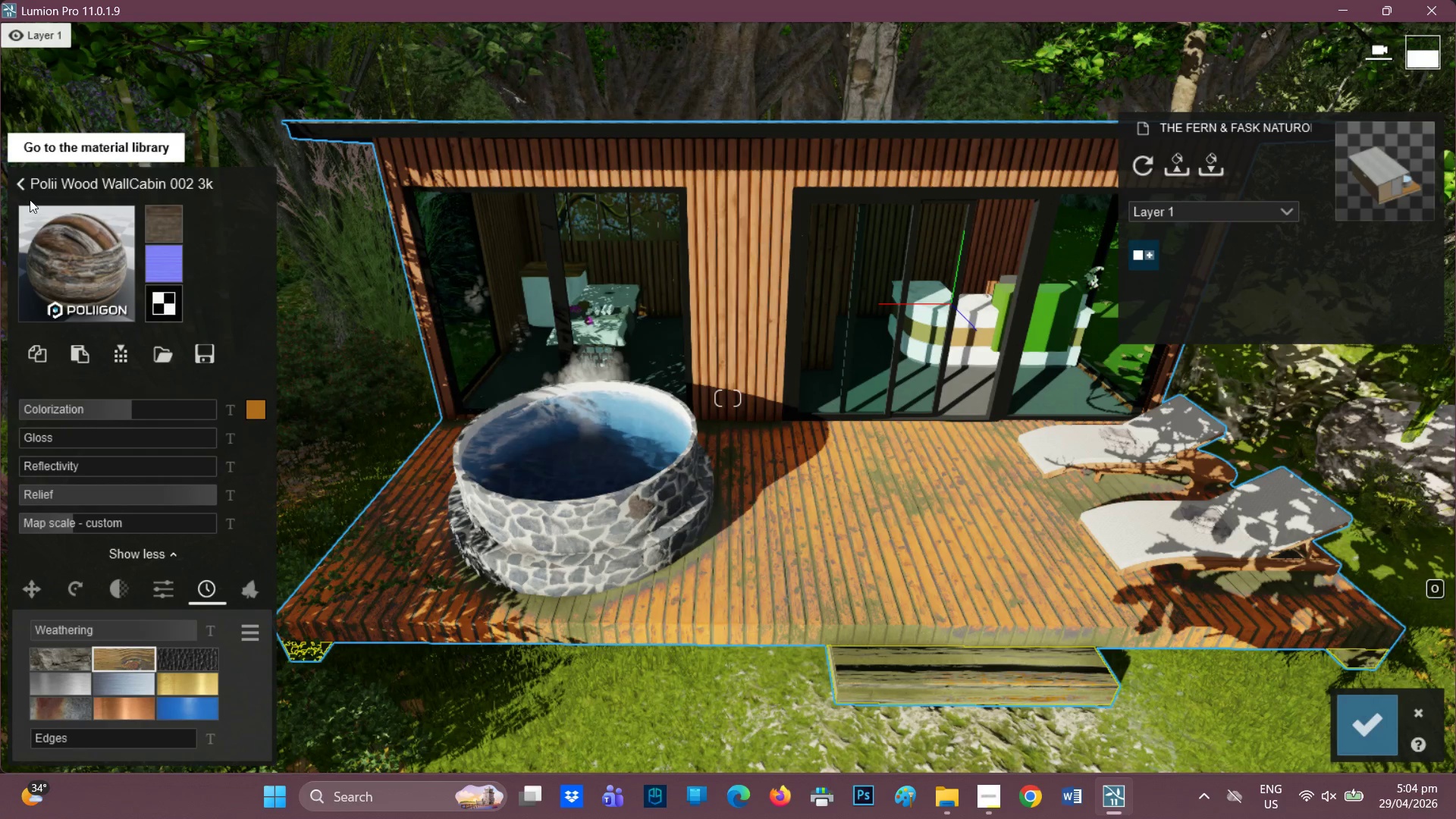 
left_click([16, 191])
 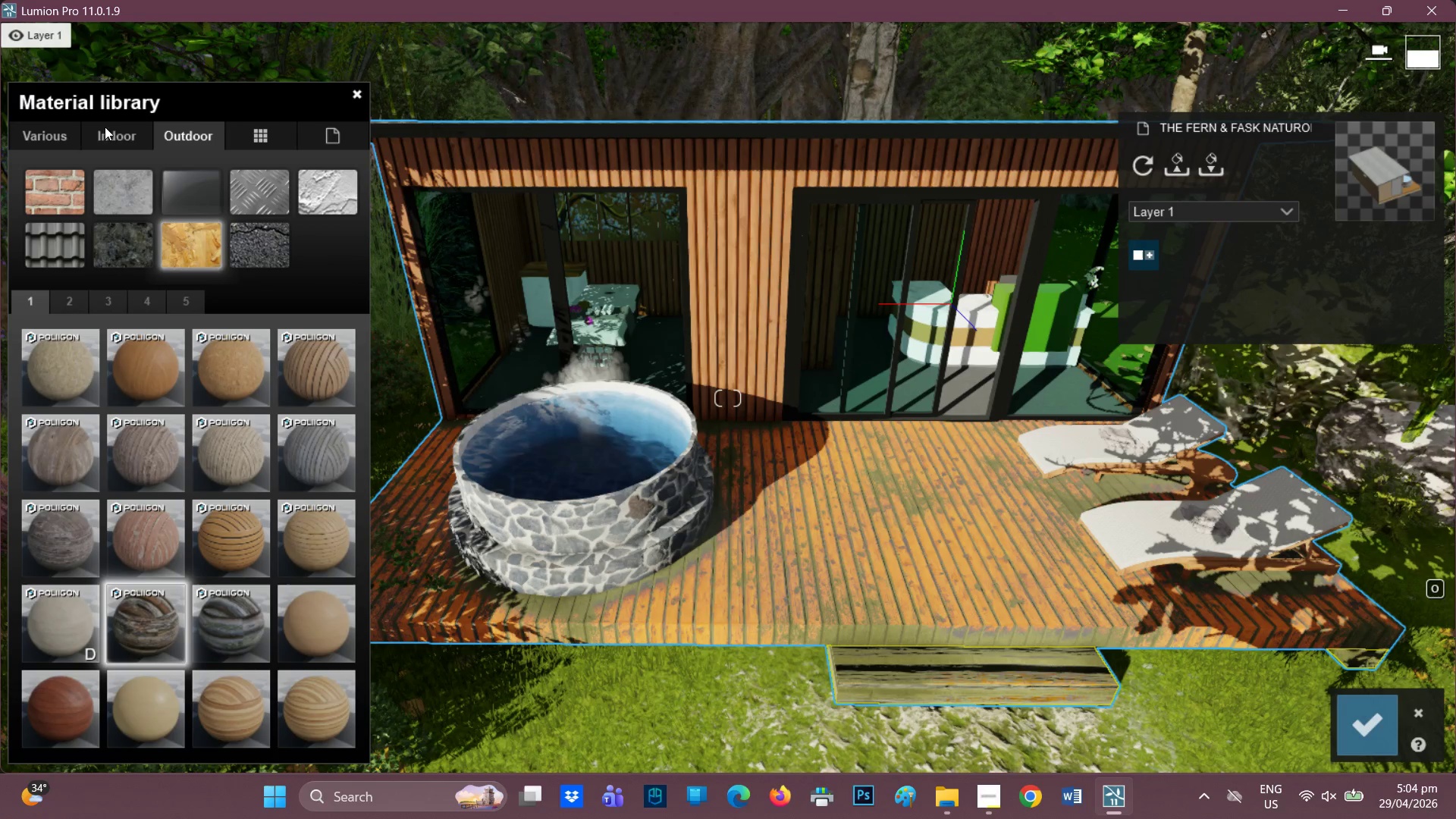 
left_click([55, 142])
 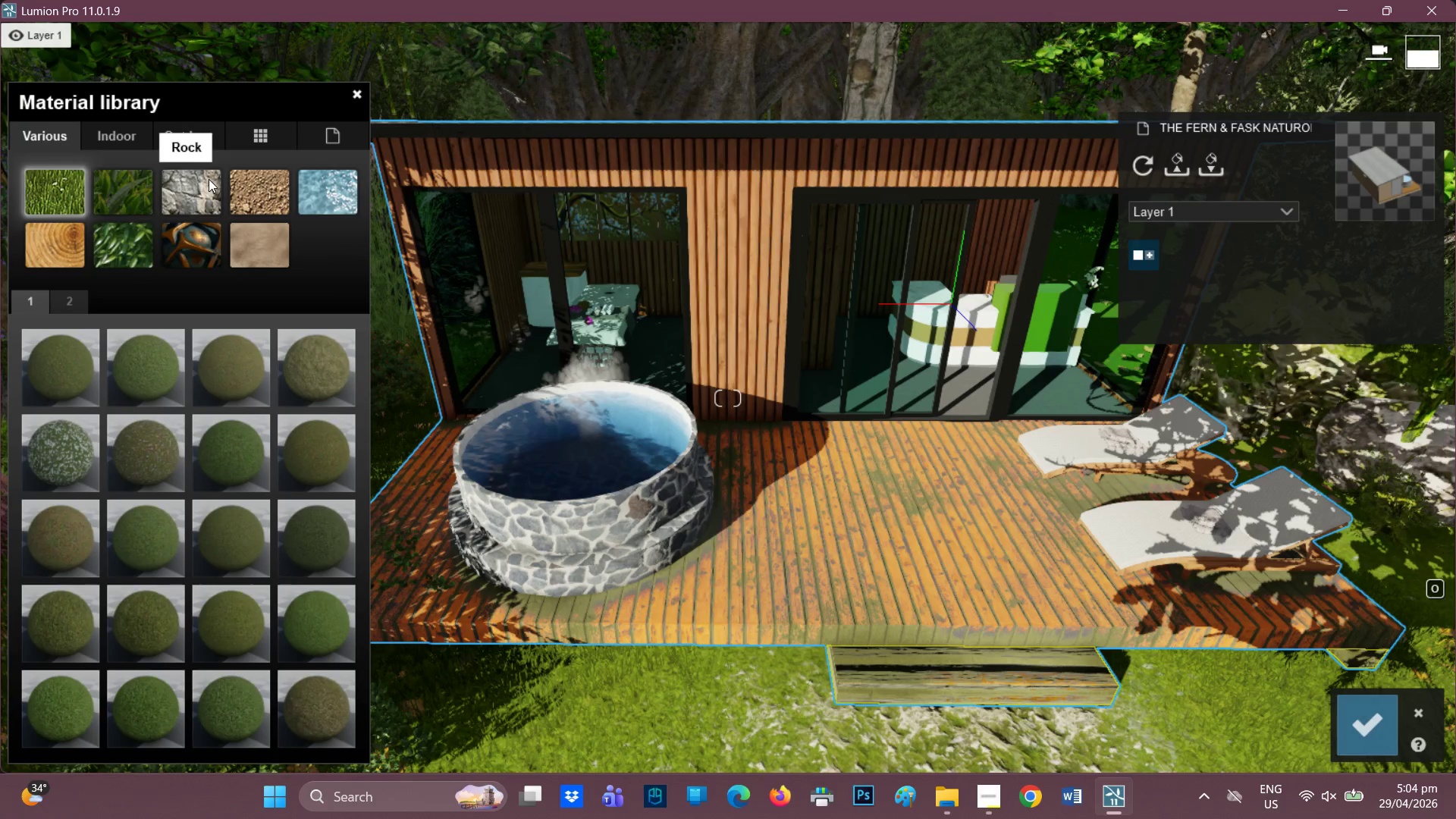 
left_click([196, 190])
 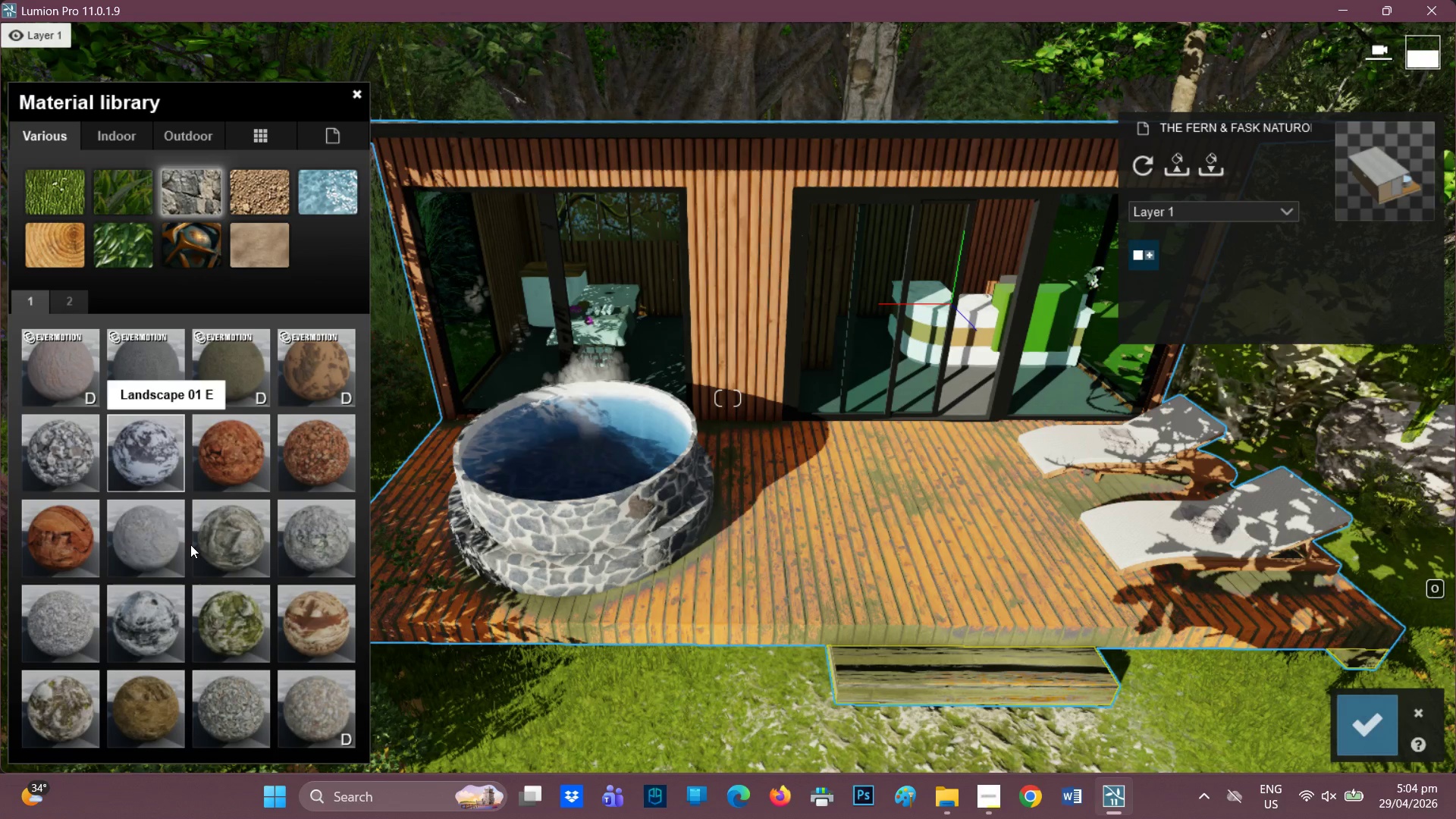 
left_click([237, 610])
 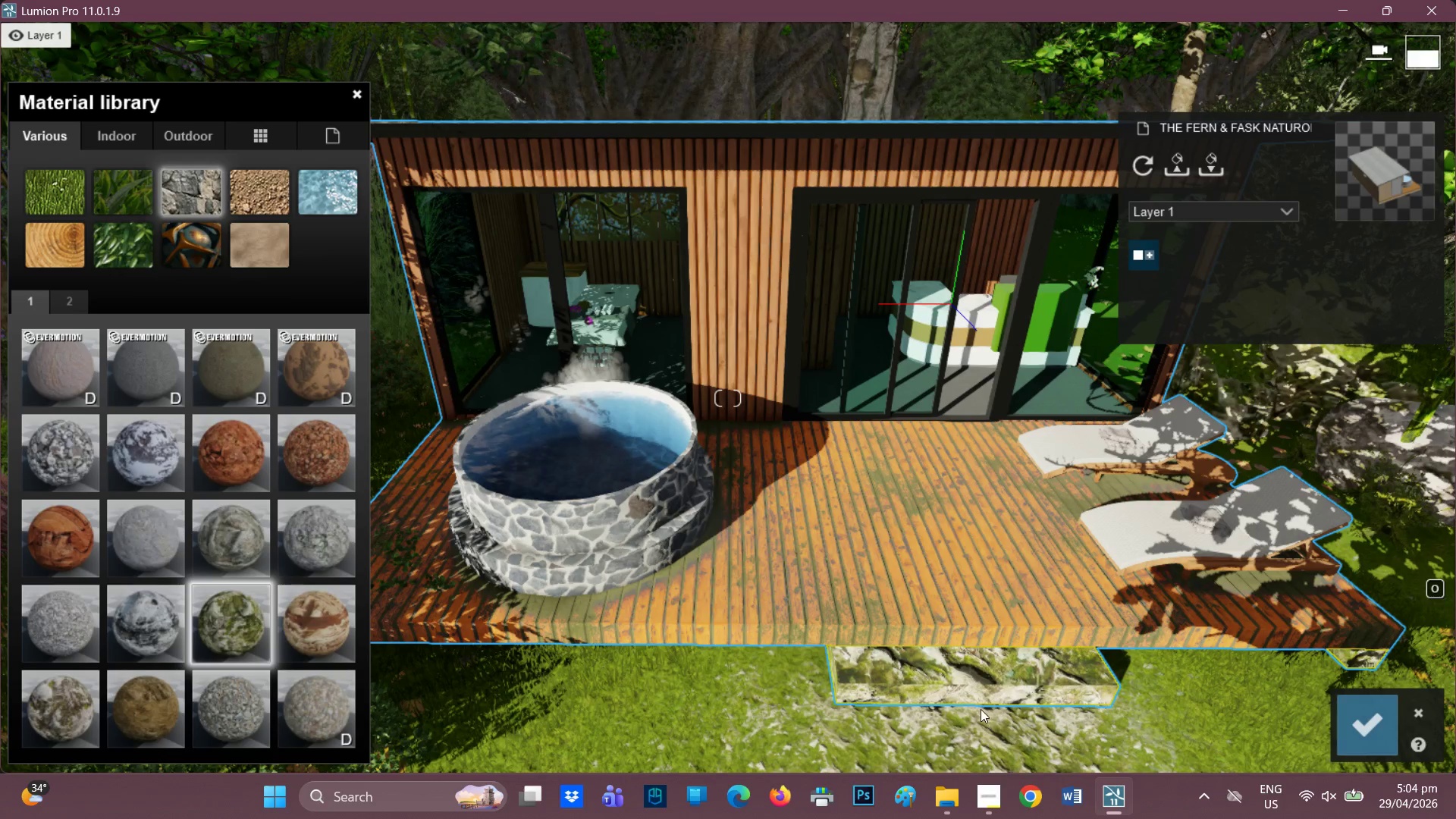 
type(EE)
 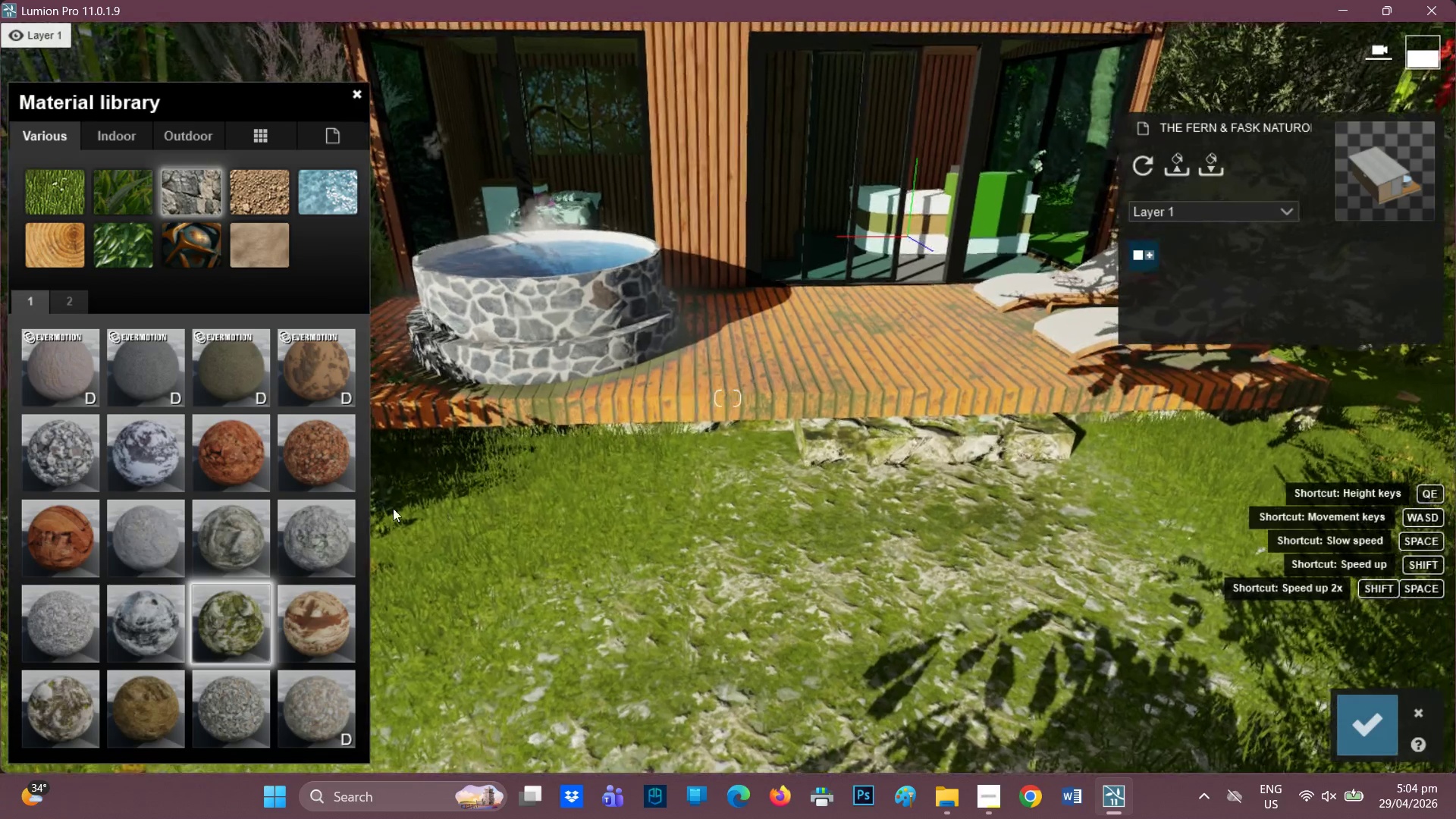 
left_click([302, 631])
 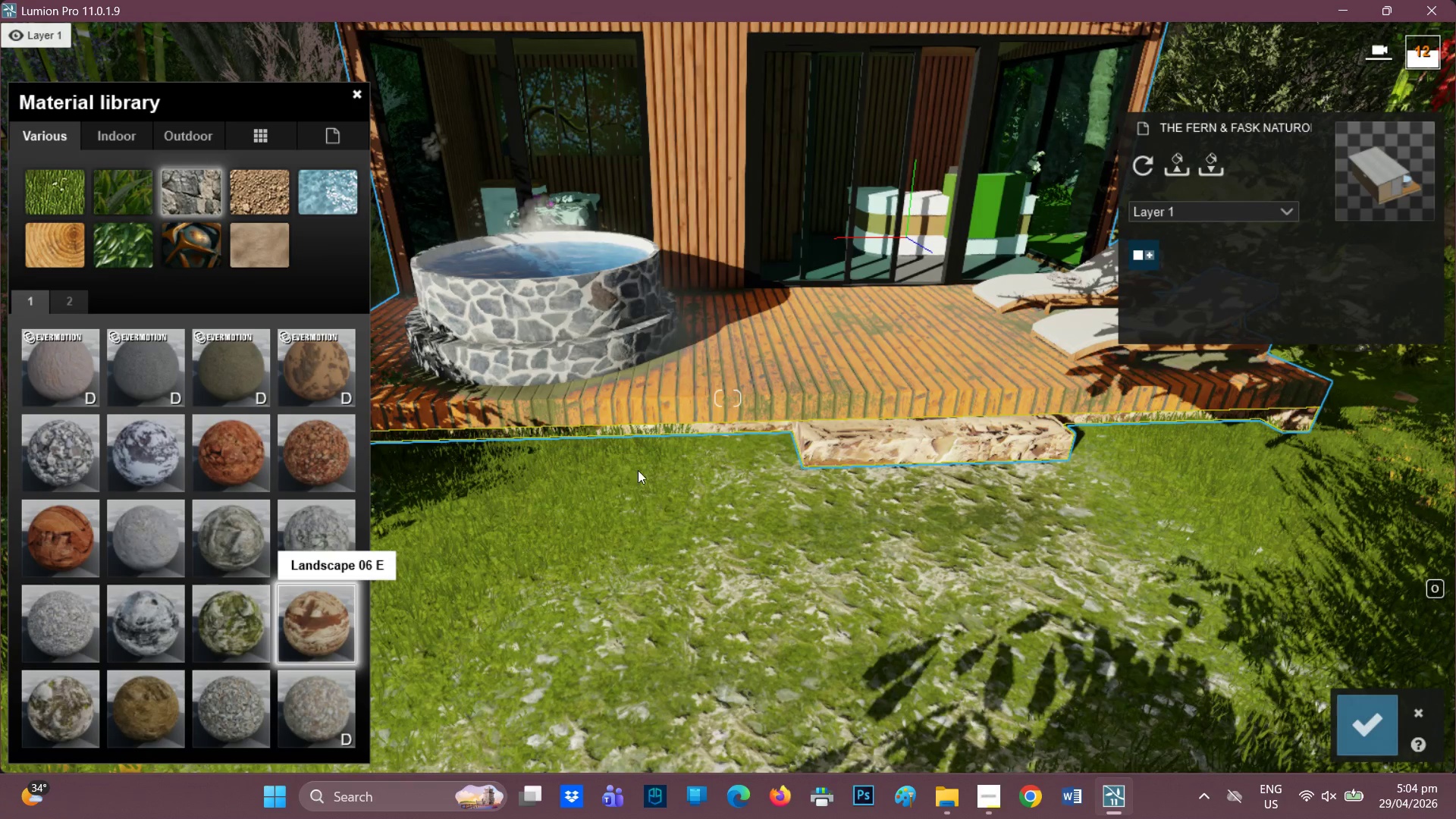 
scroll: coordinate [877, 431], scroll_direction: up, amount: 4.0
 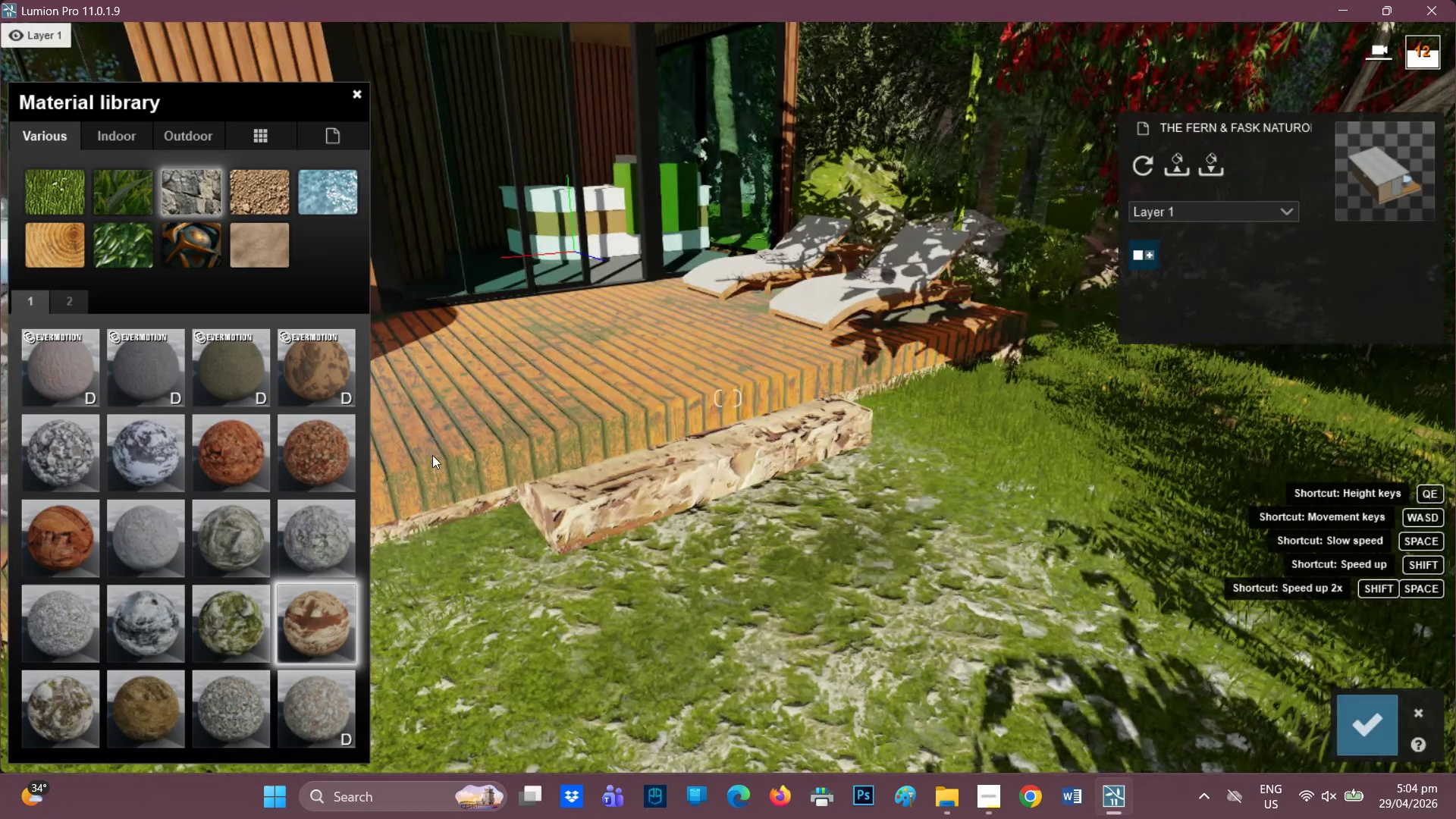 
left_click([232, 625])
 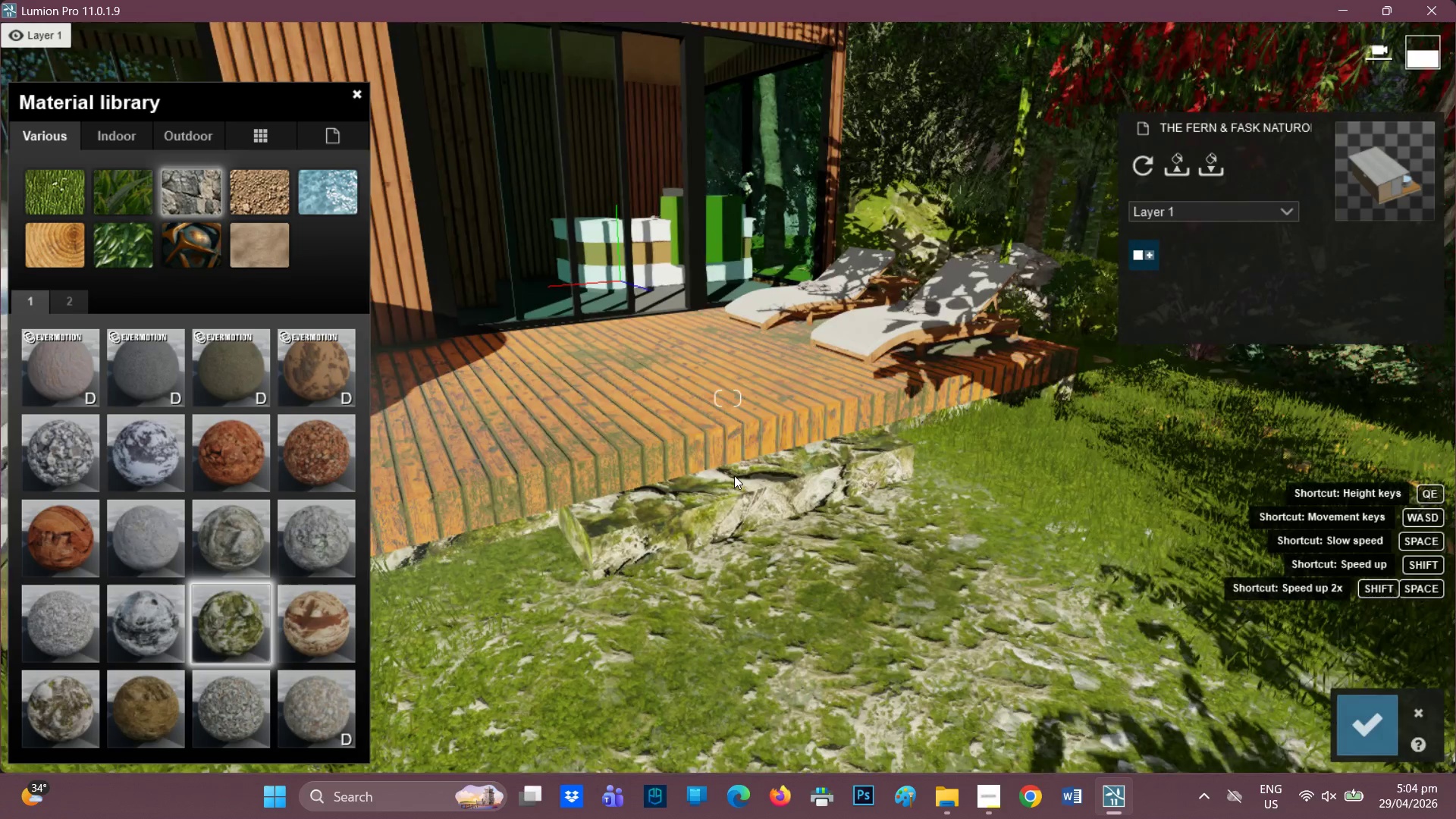 
left_click([126, 712])
 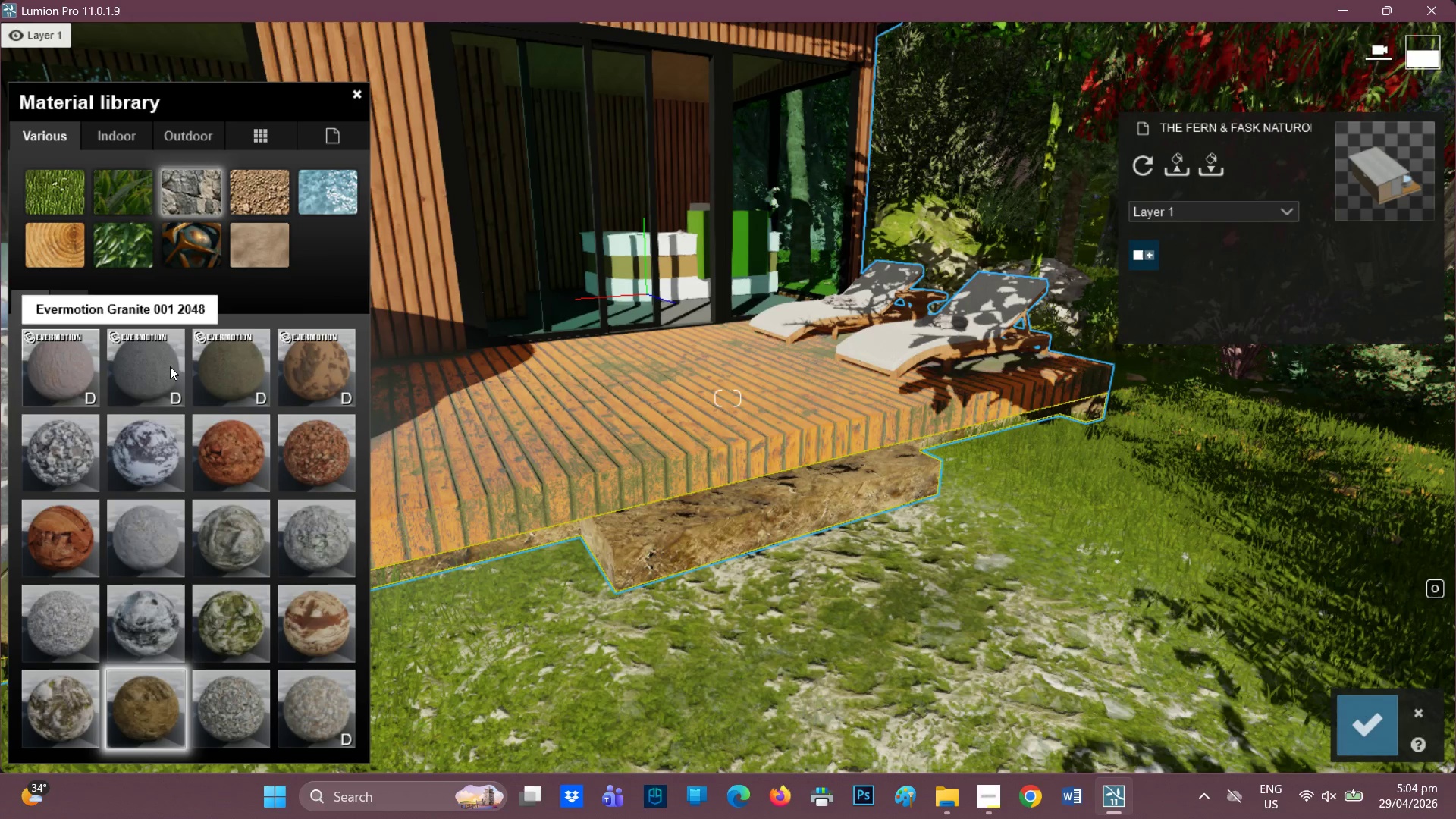 
left_click([323, 369])
 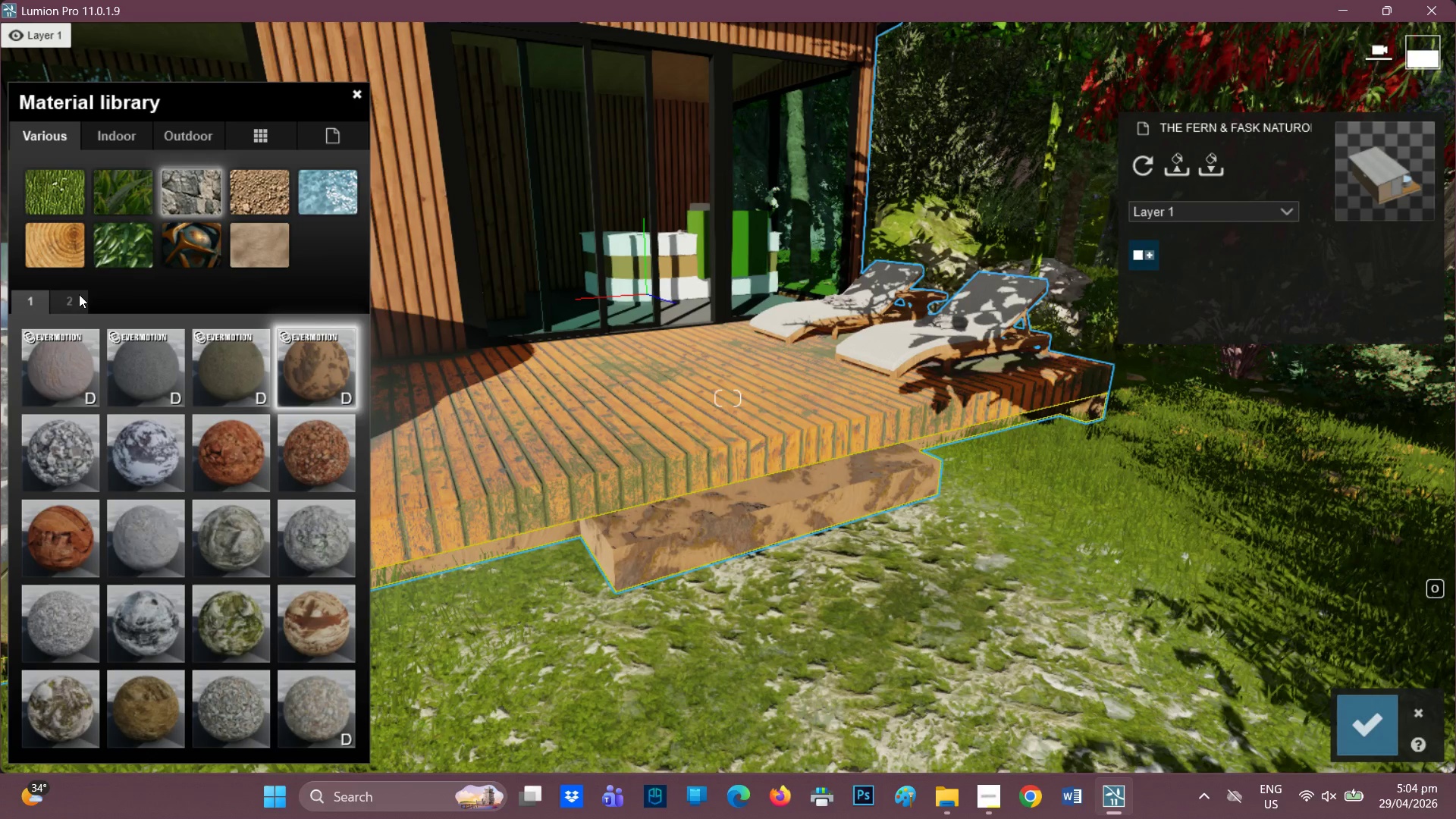 
left_click([70, 294])
 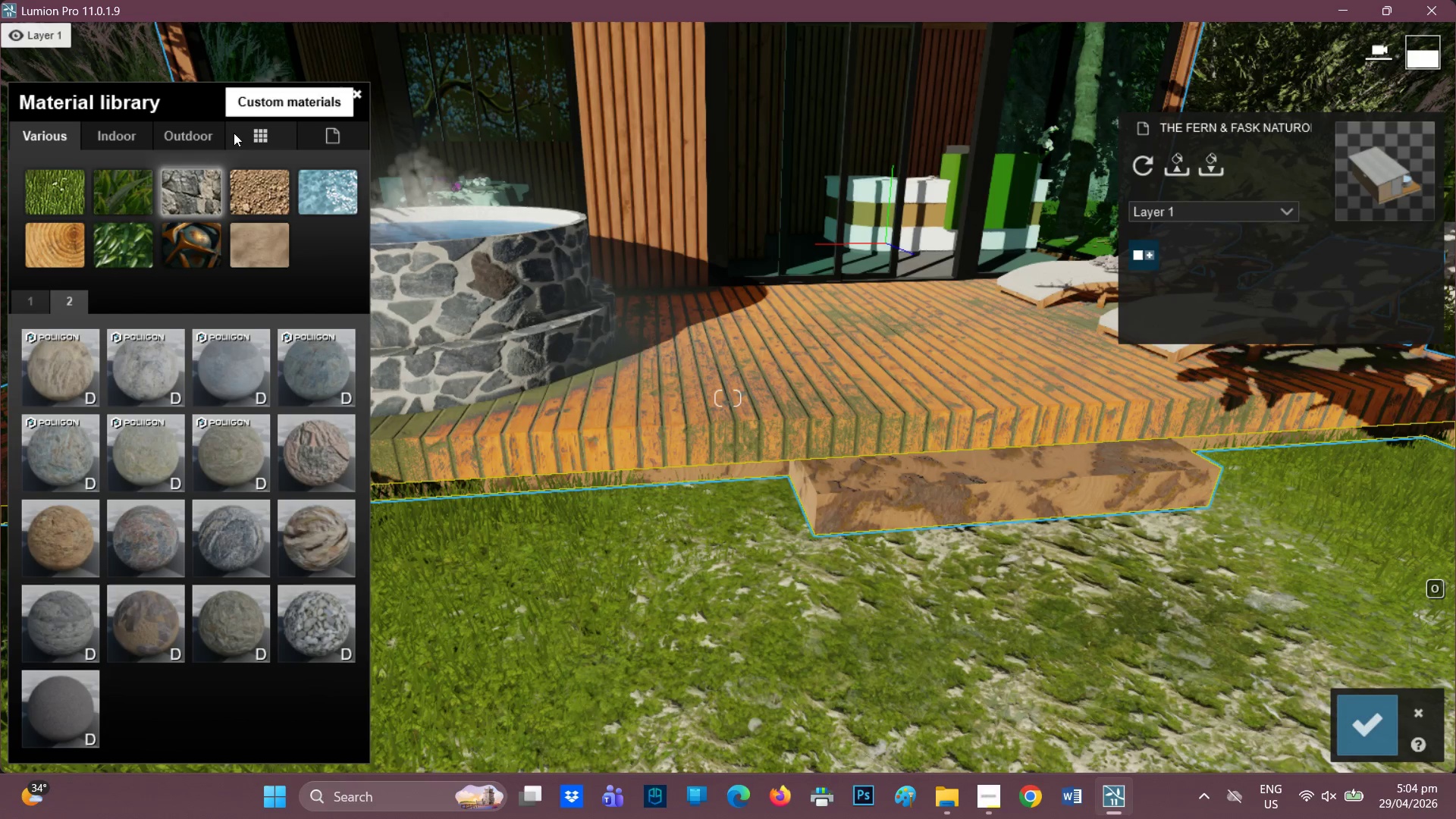 
wait(7.08)
 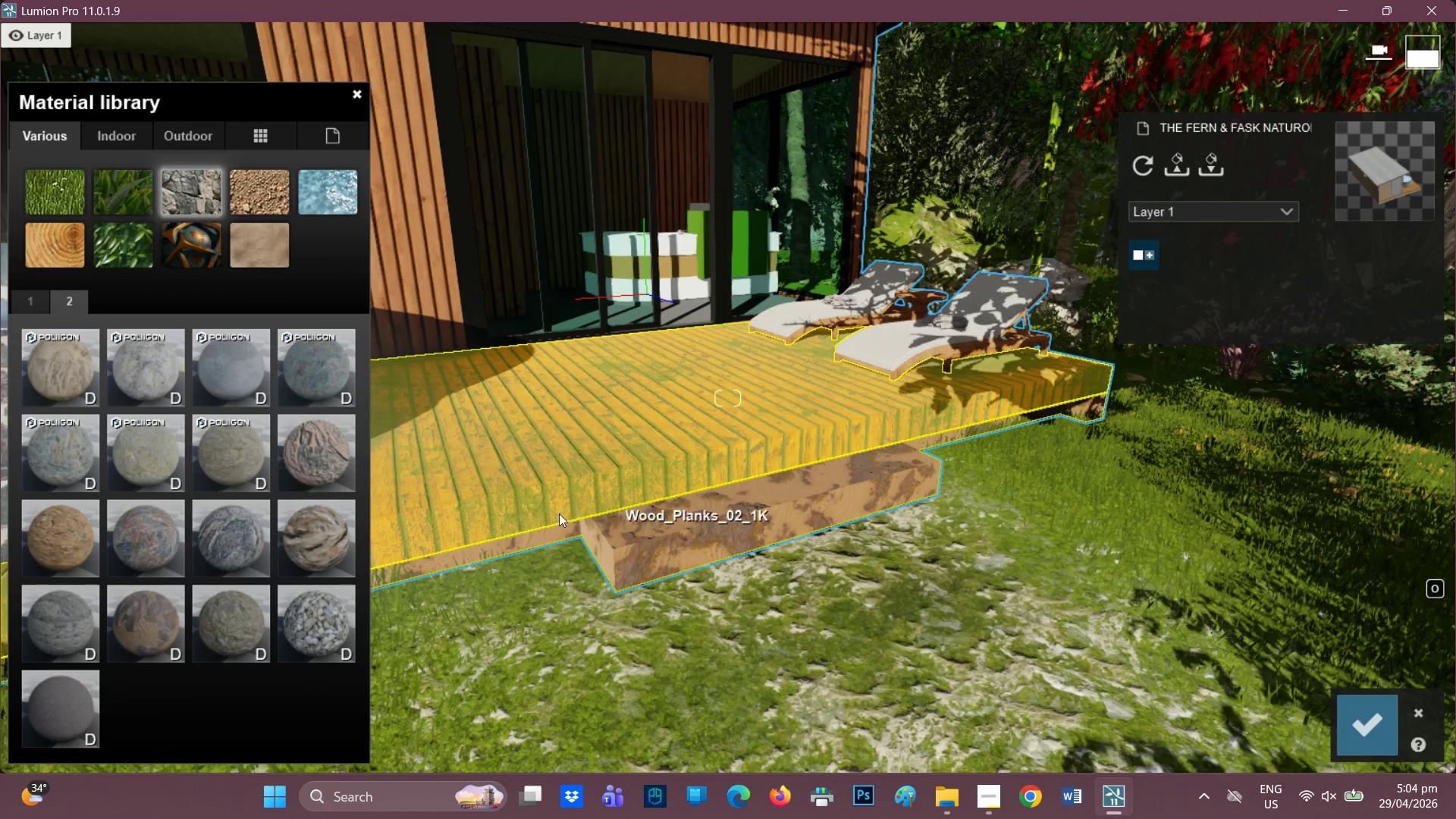 
left_click([209, 131])
 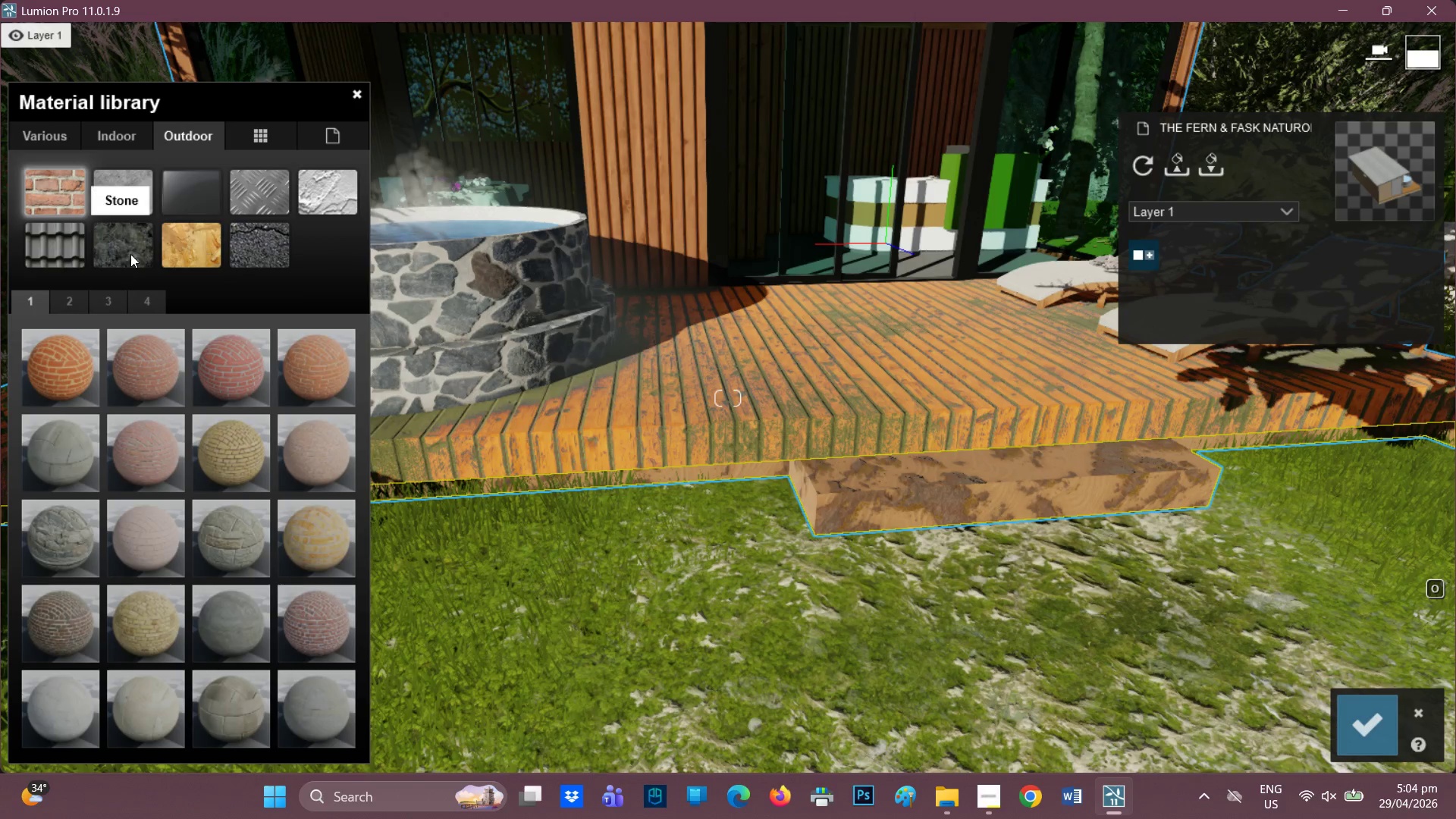 
left_click([184, 243])
 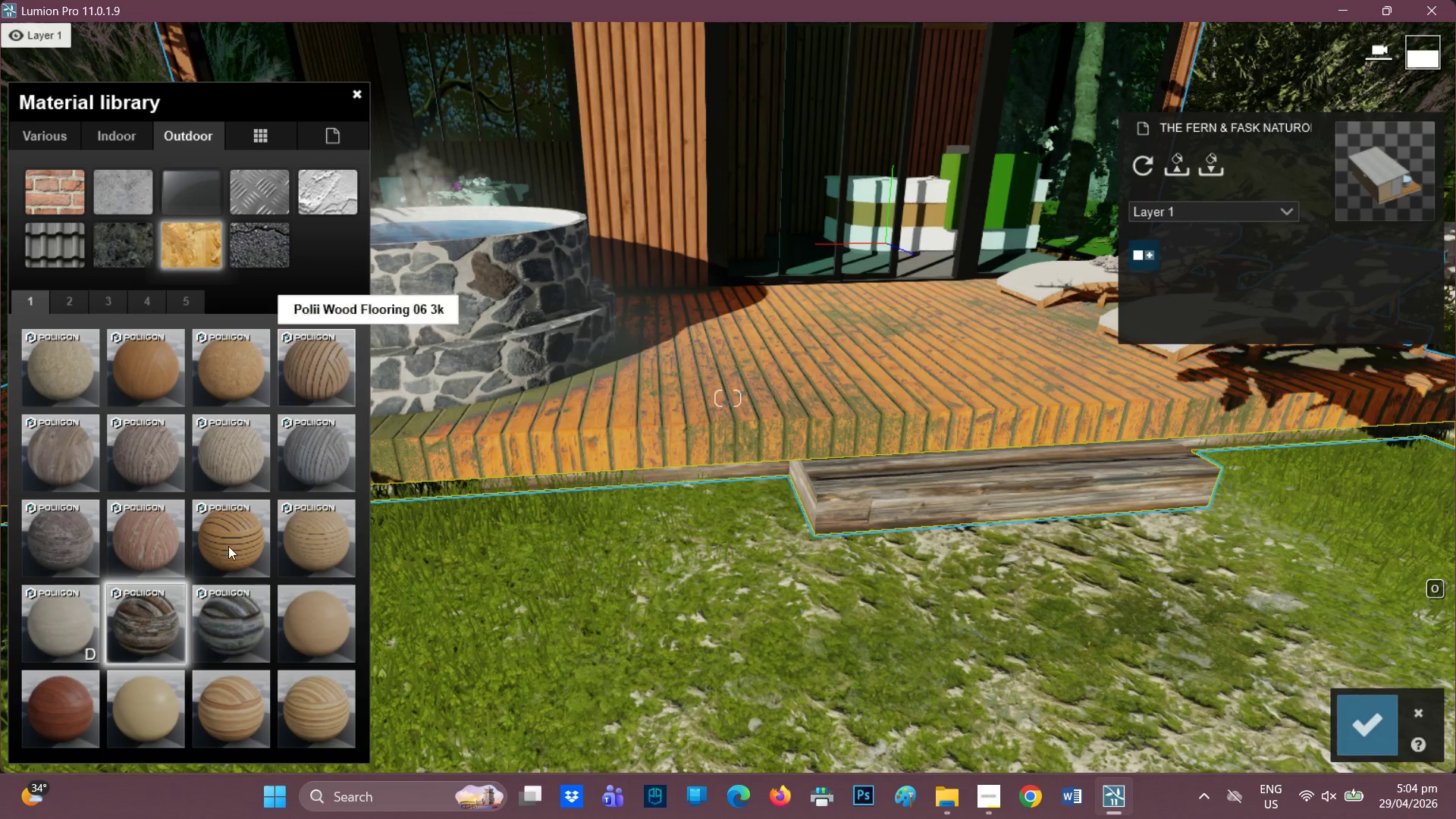 
wait(11.33)
 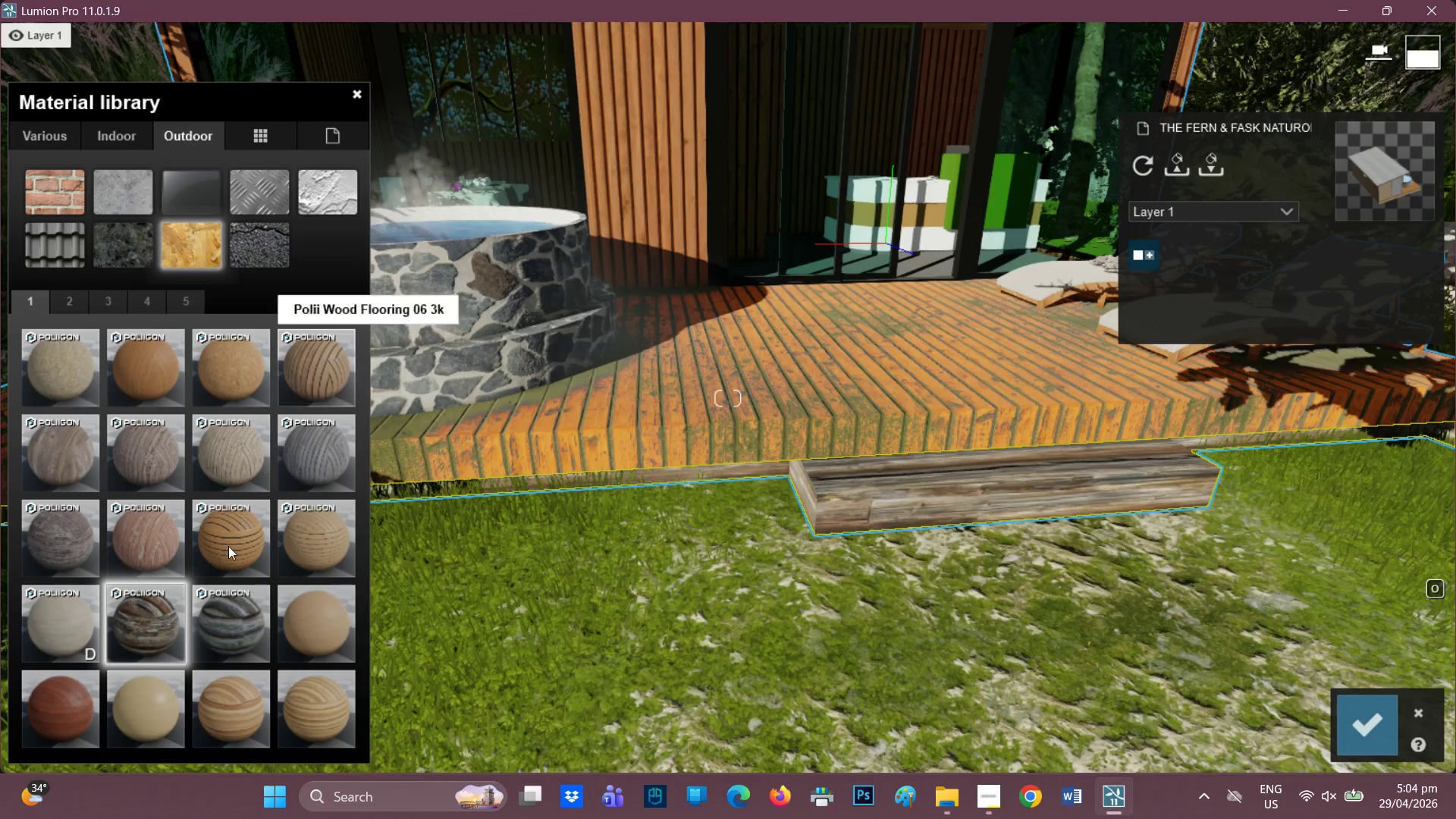 
left_click([121, 304])
 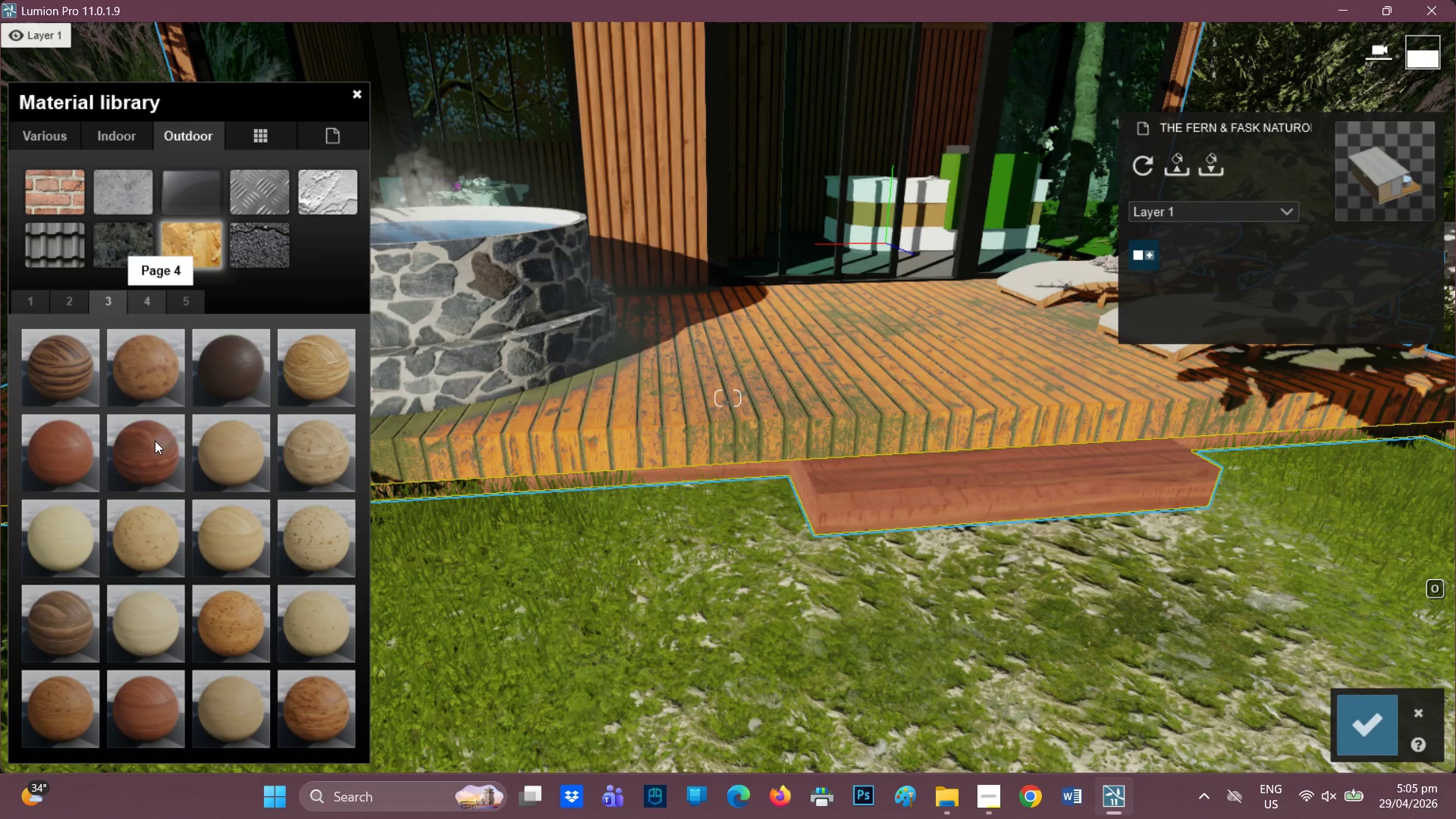 
left_click([146, 379])
 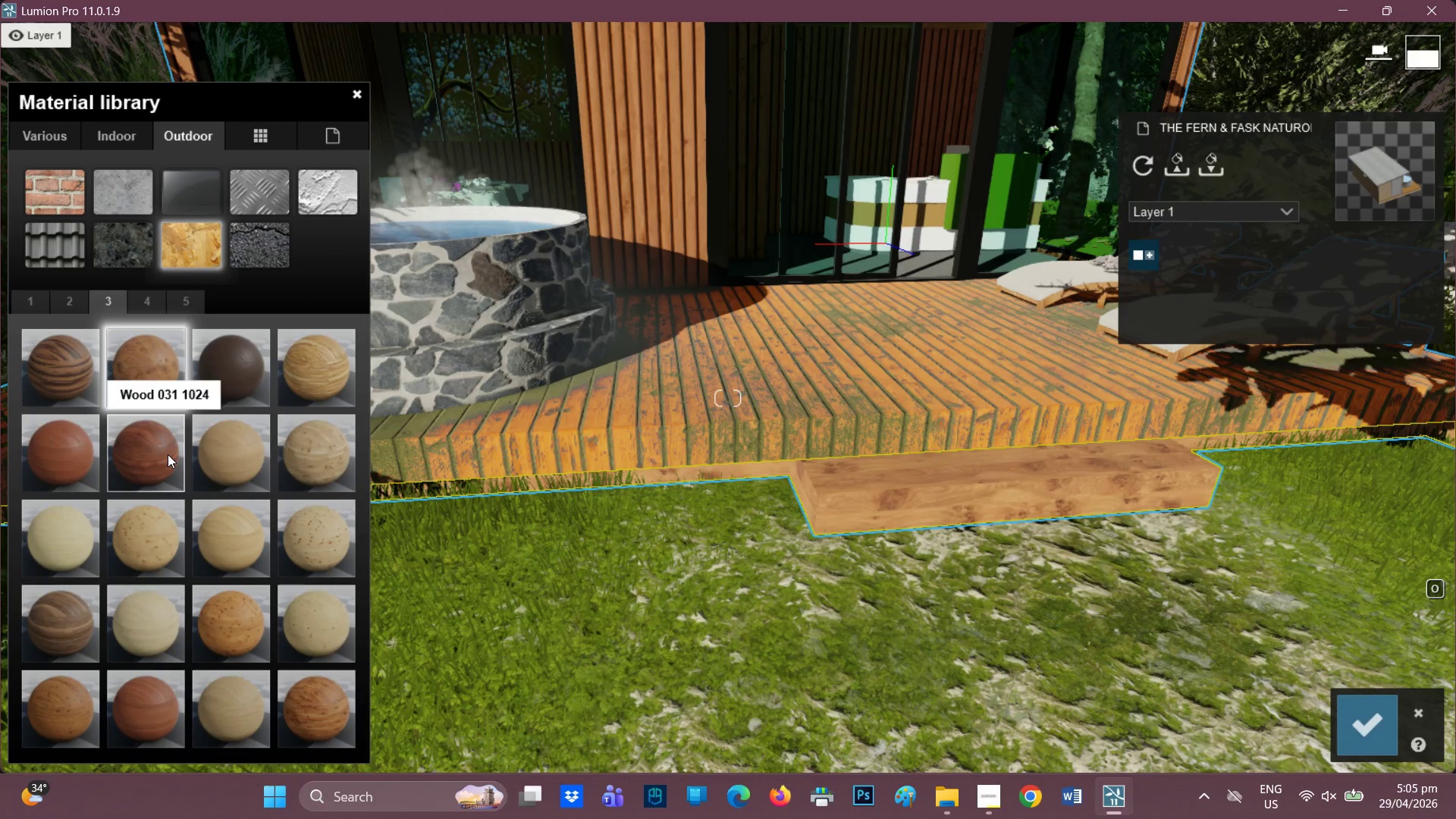 
left_click([168, 454])
 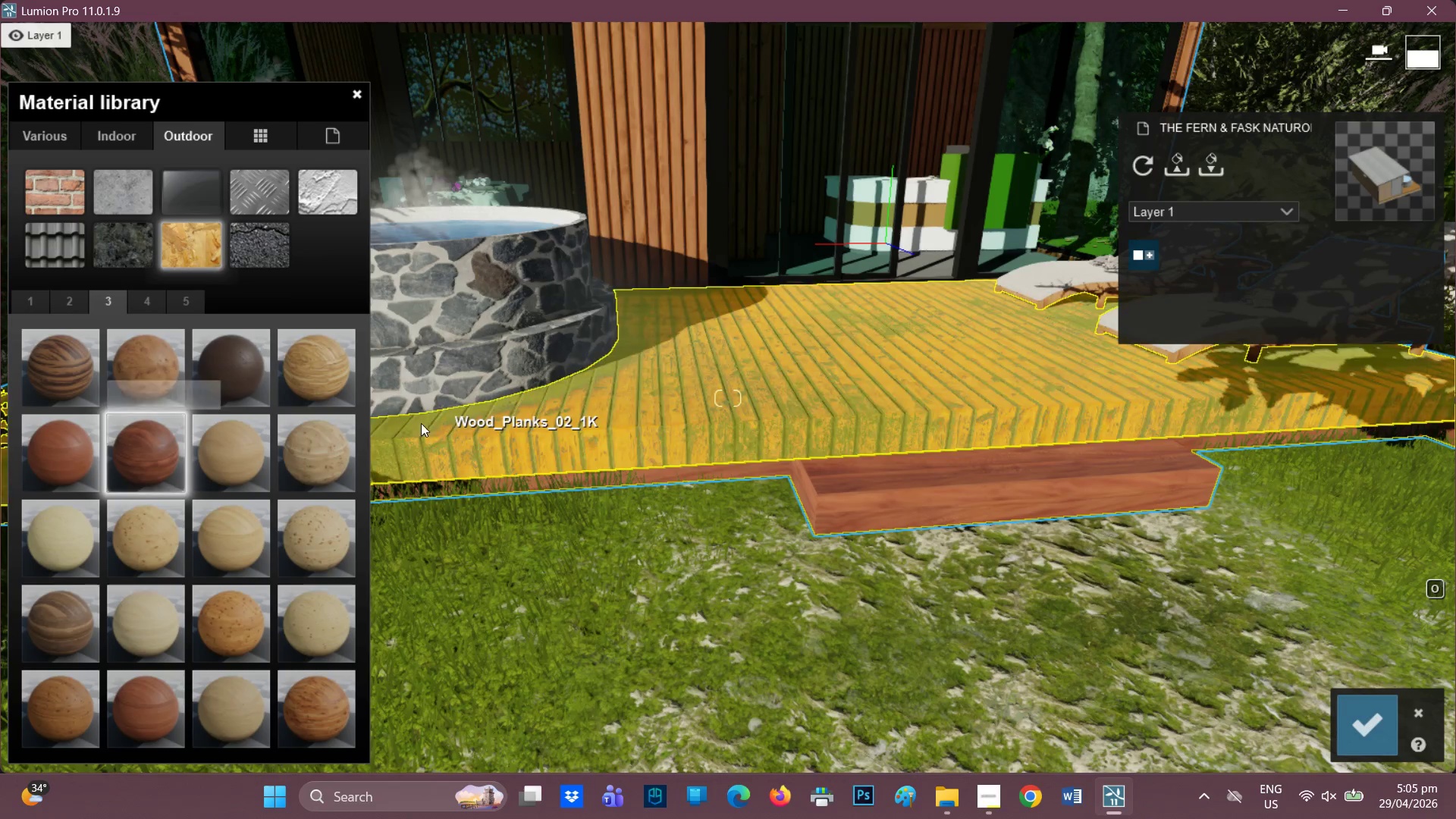 
left_click_drag(start_coordinate=[145, 715], to_coordinate=[148, 711])
 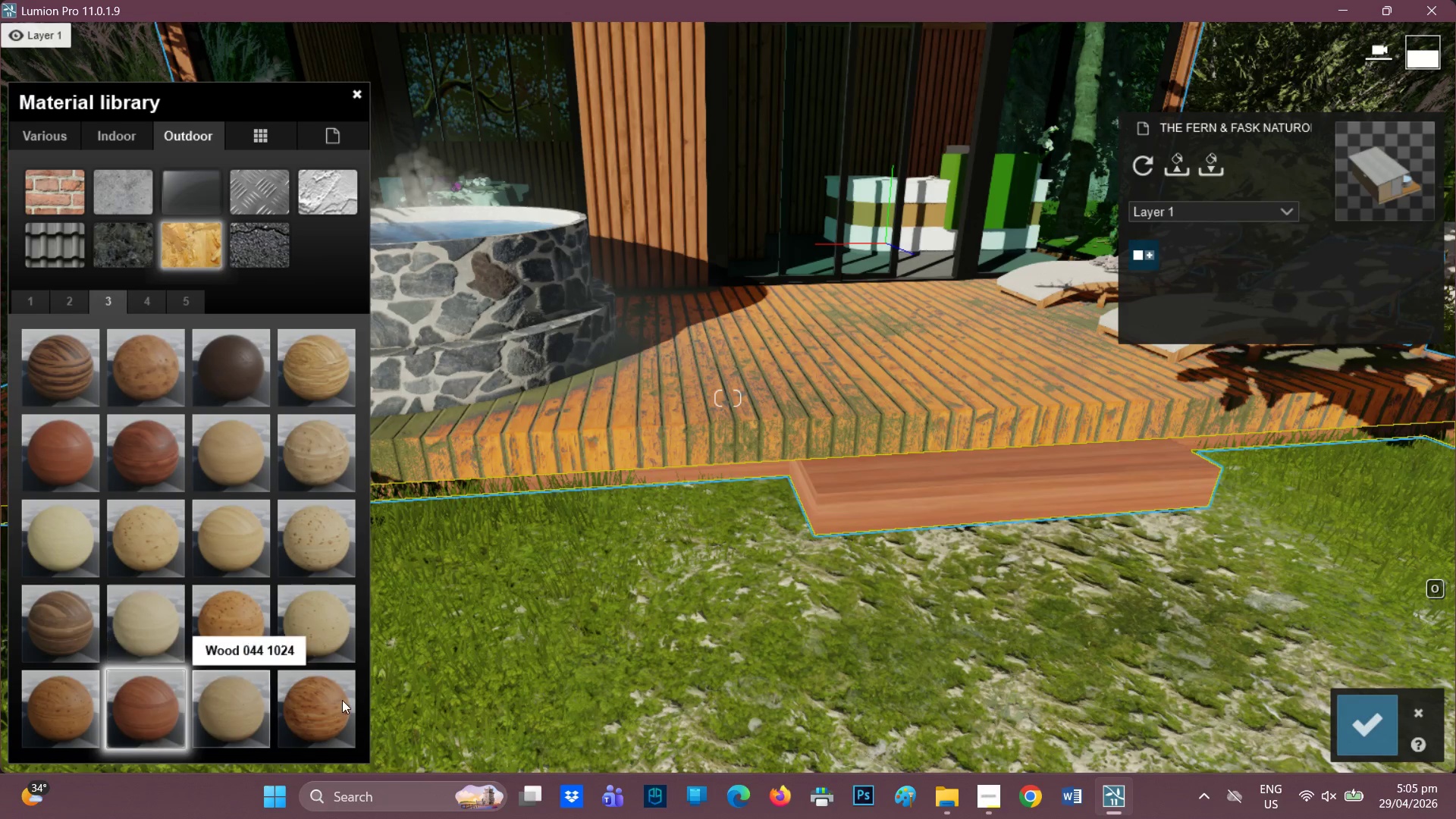 
left_click([343, 699])
 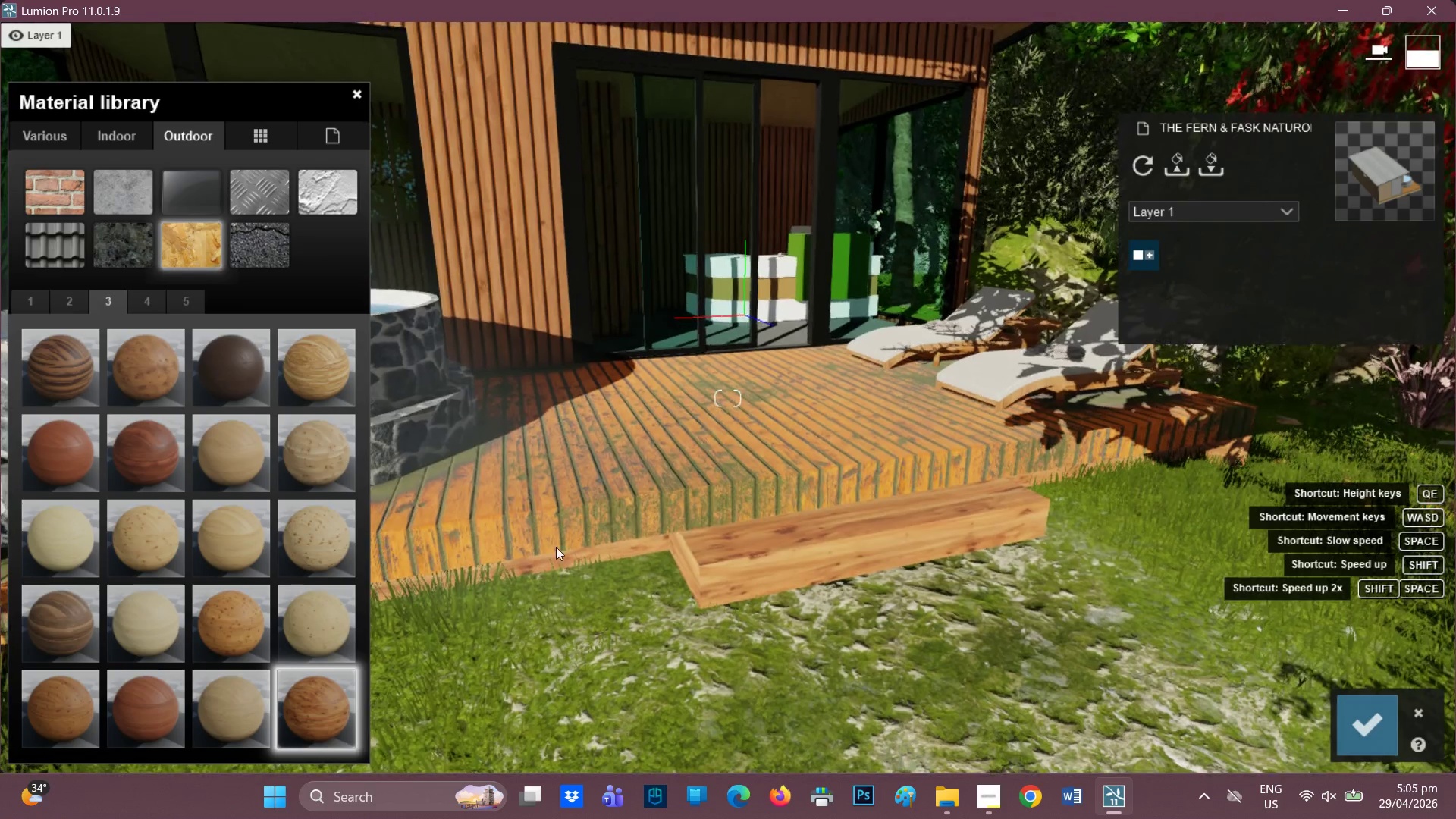 
left_click([162, 714])
 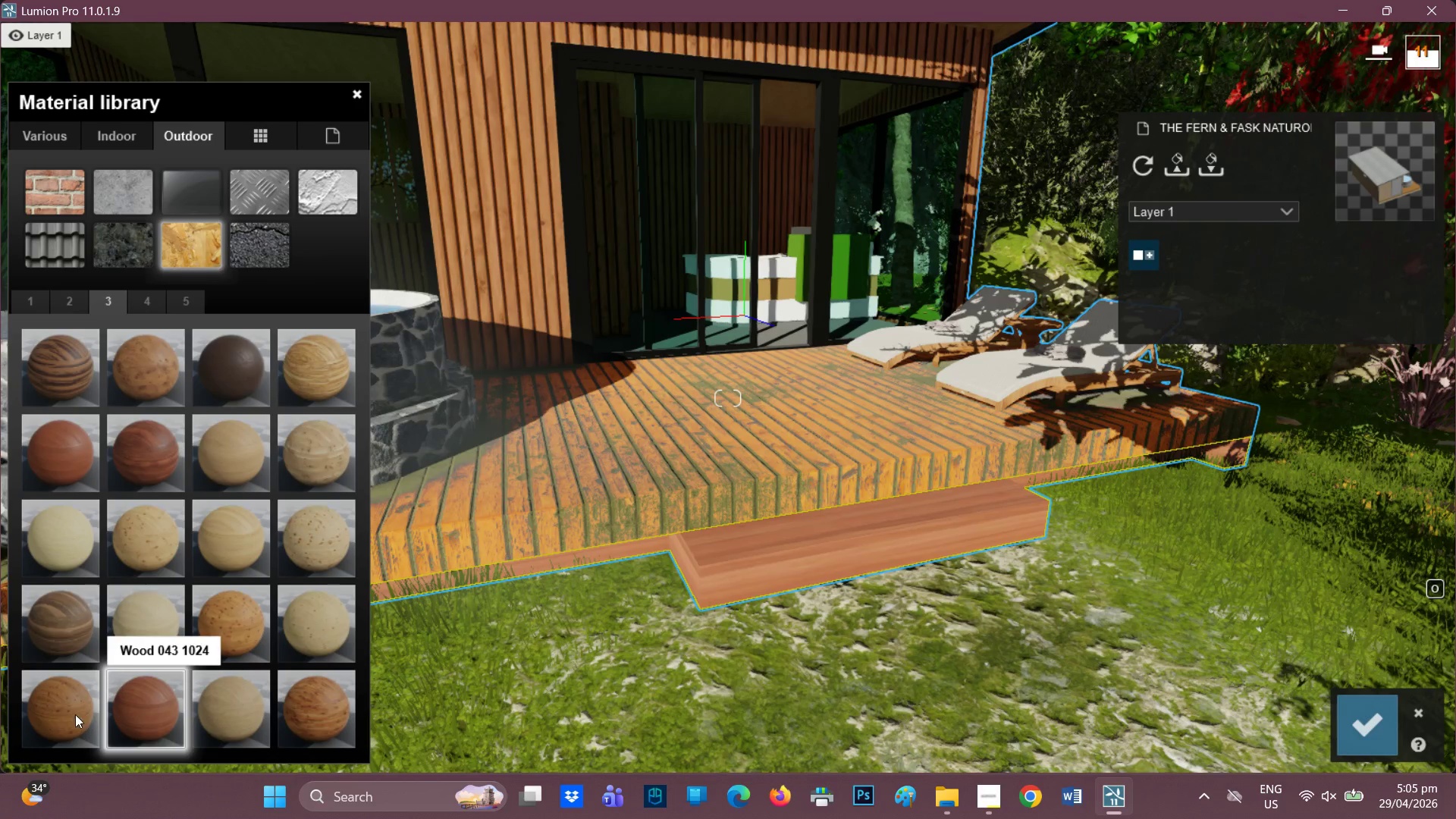 
left_click([60, 713])
 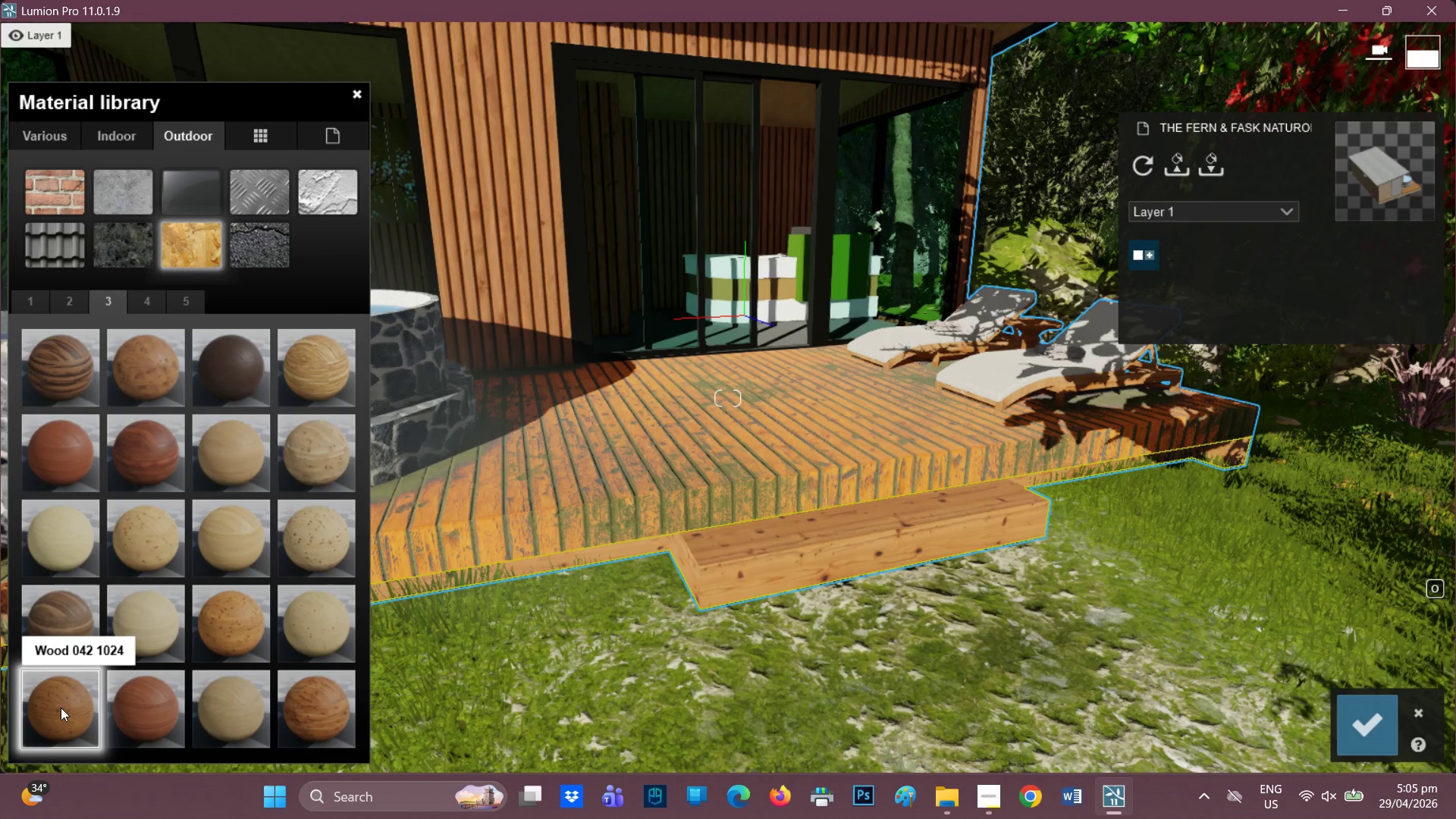 
double_click([61, 708])
 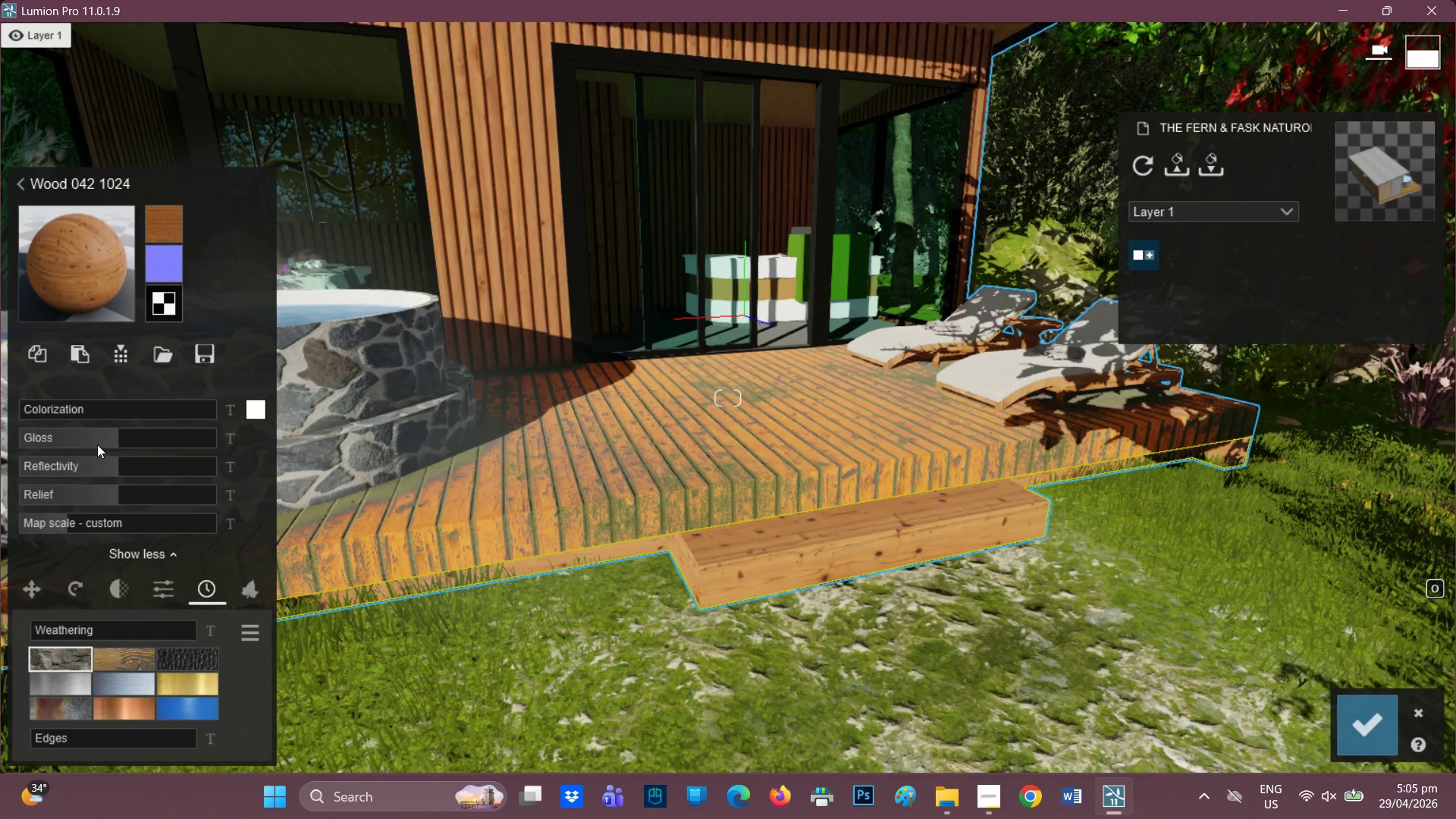 
left_click_drag(start_coordinate=[98, 444], to_coordinate=[0, 450])
 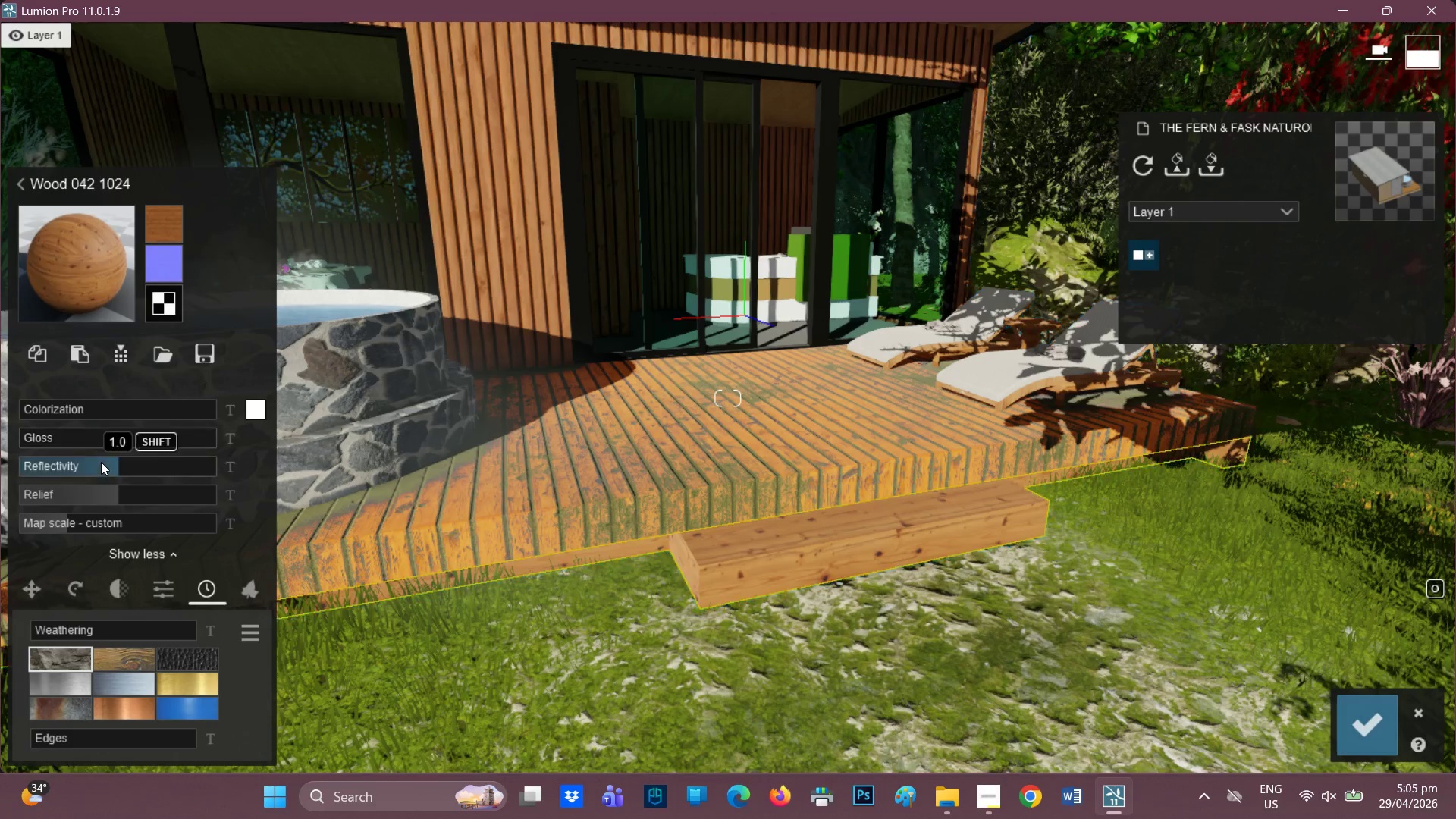 
left_click_drag(start_coordinate=[101, 462], to_coordinate=[3, 466])
 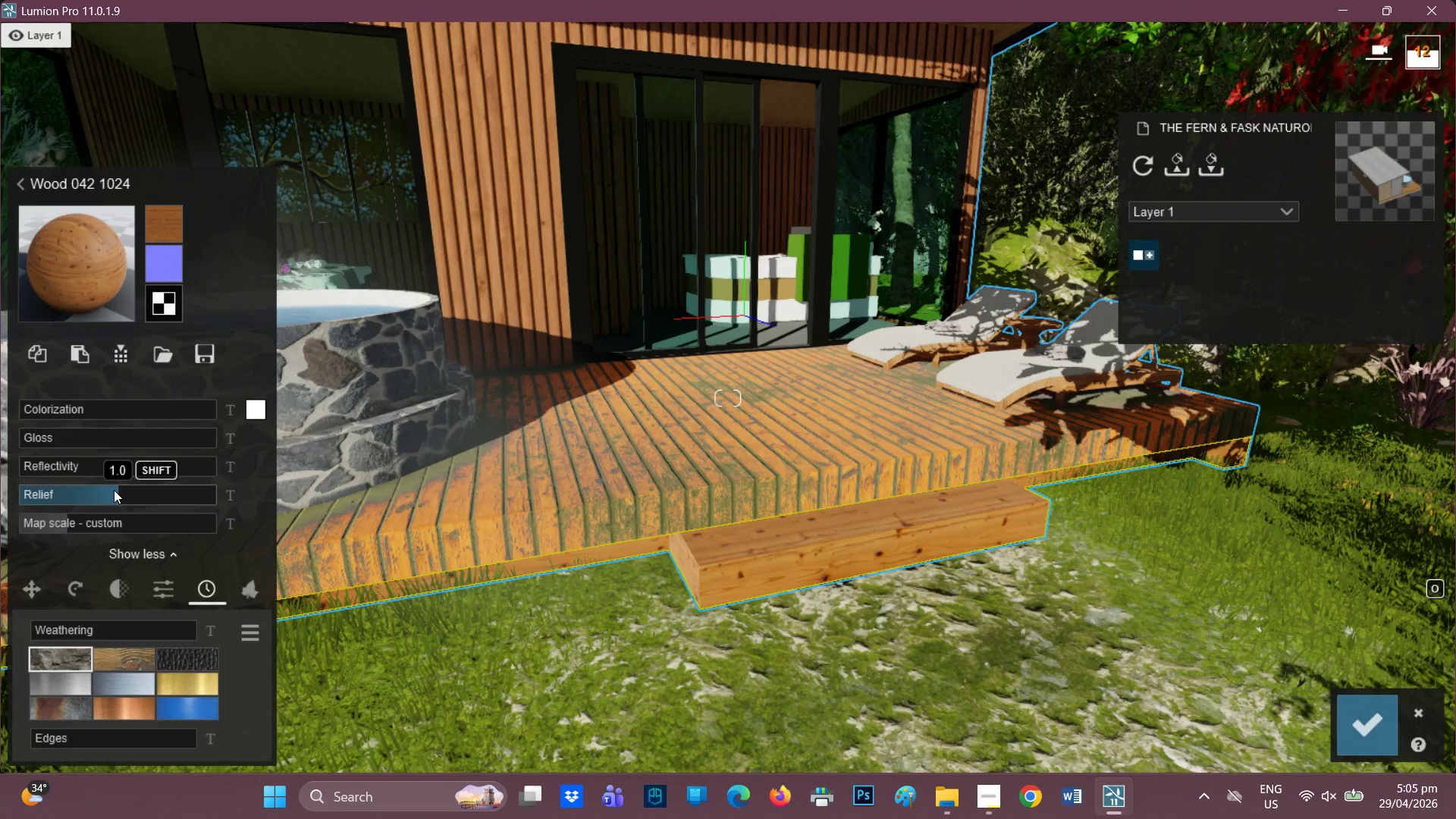 
left_click_drag(start_coordinate=[115, 489], to_coordinate=[245, 494])
 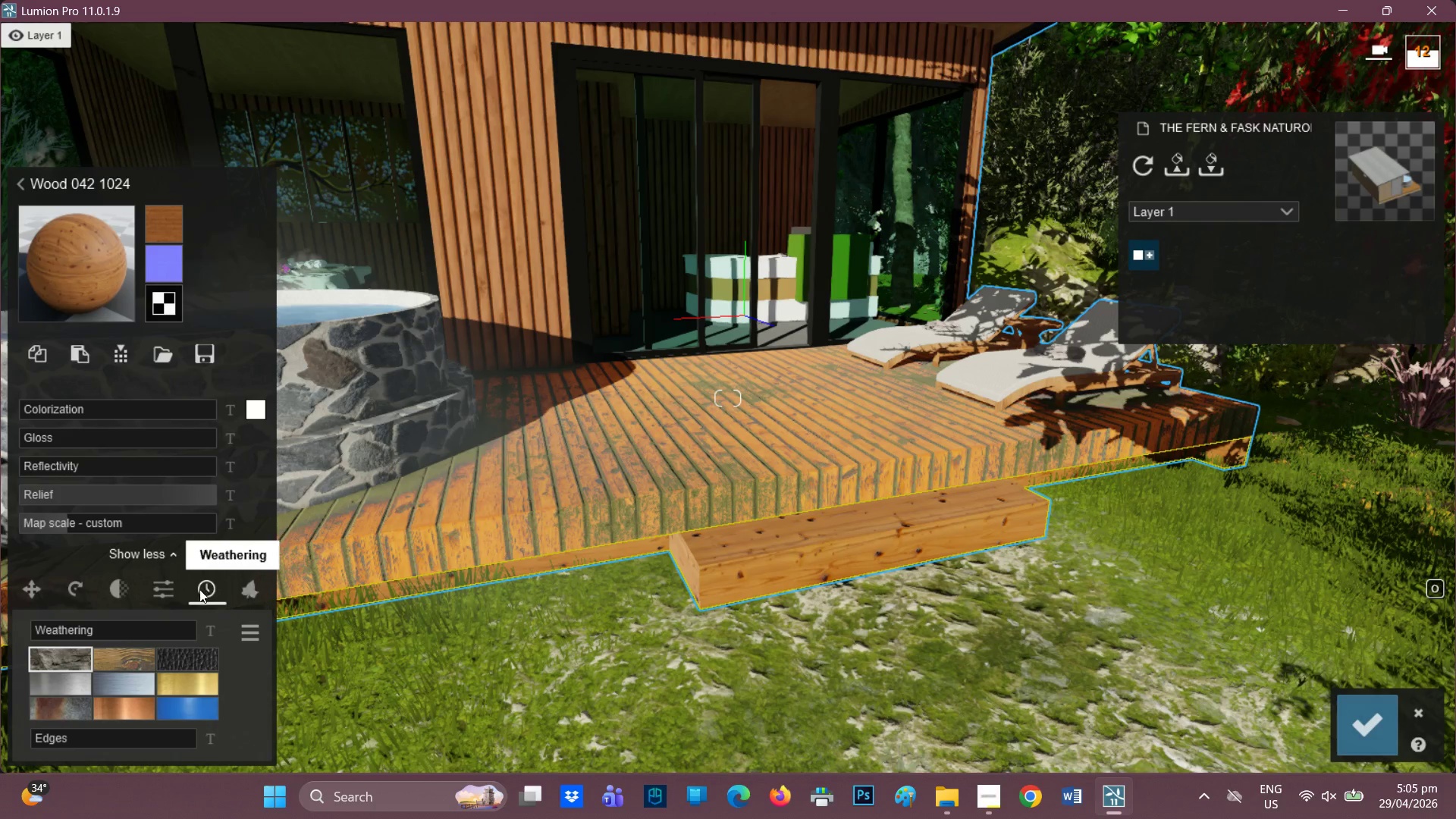 
left_click_drag(start_coordinate=[56, 634], to_coordinate=[240, 629])
 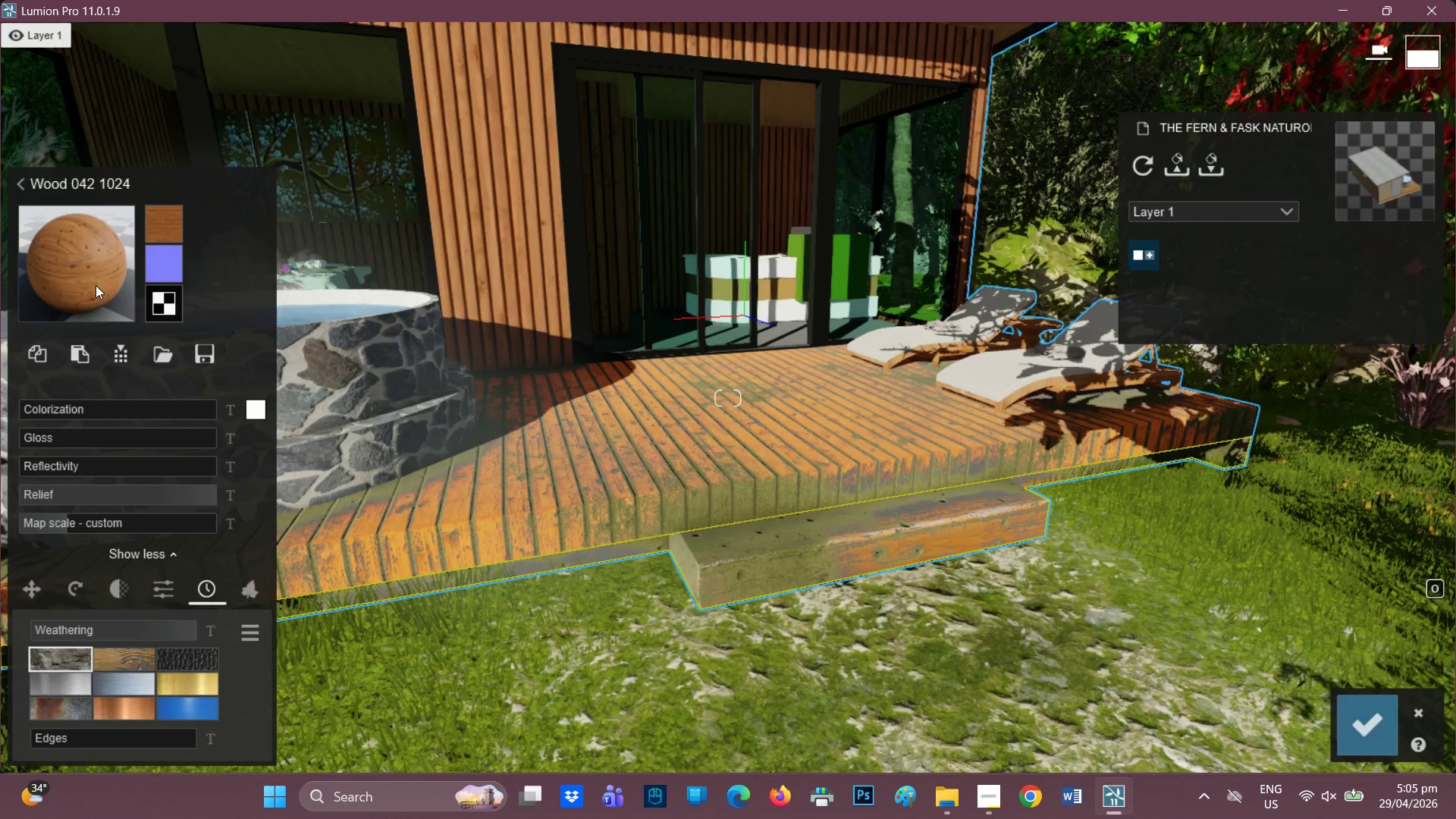 
left_click([89, 257])
 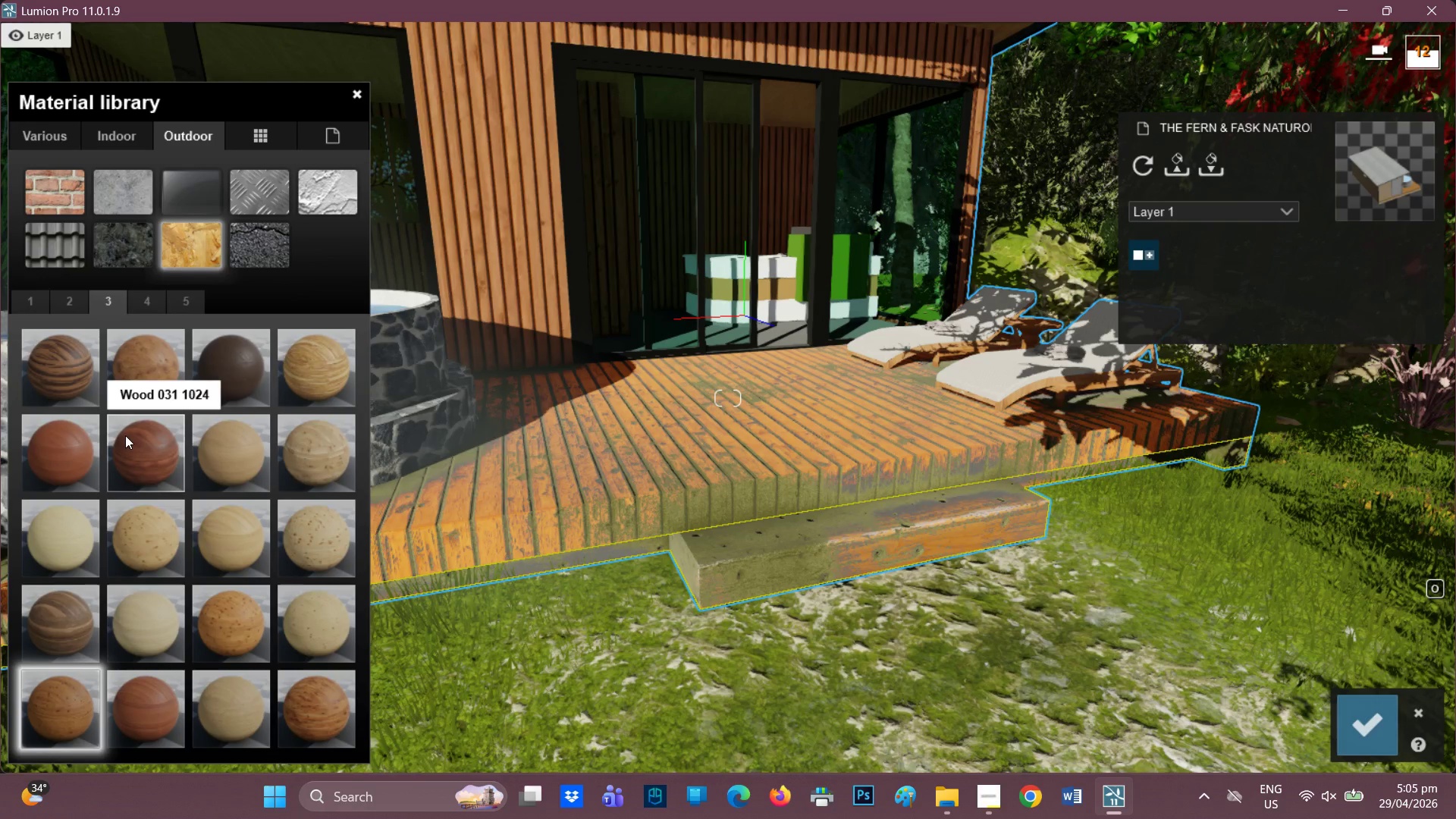 
left_click([137, 447])
 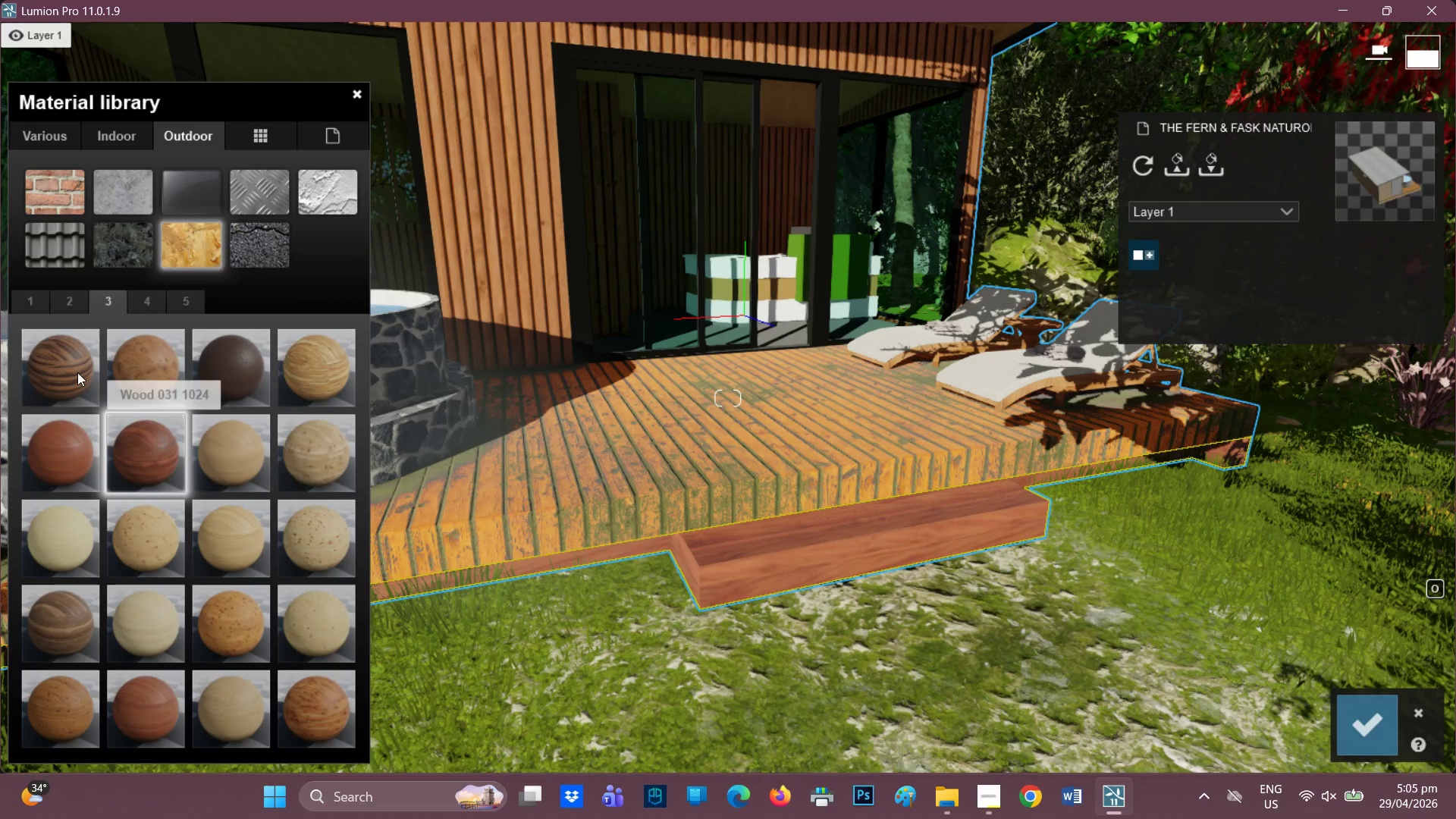 
left_click([76, 376])
 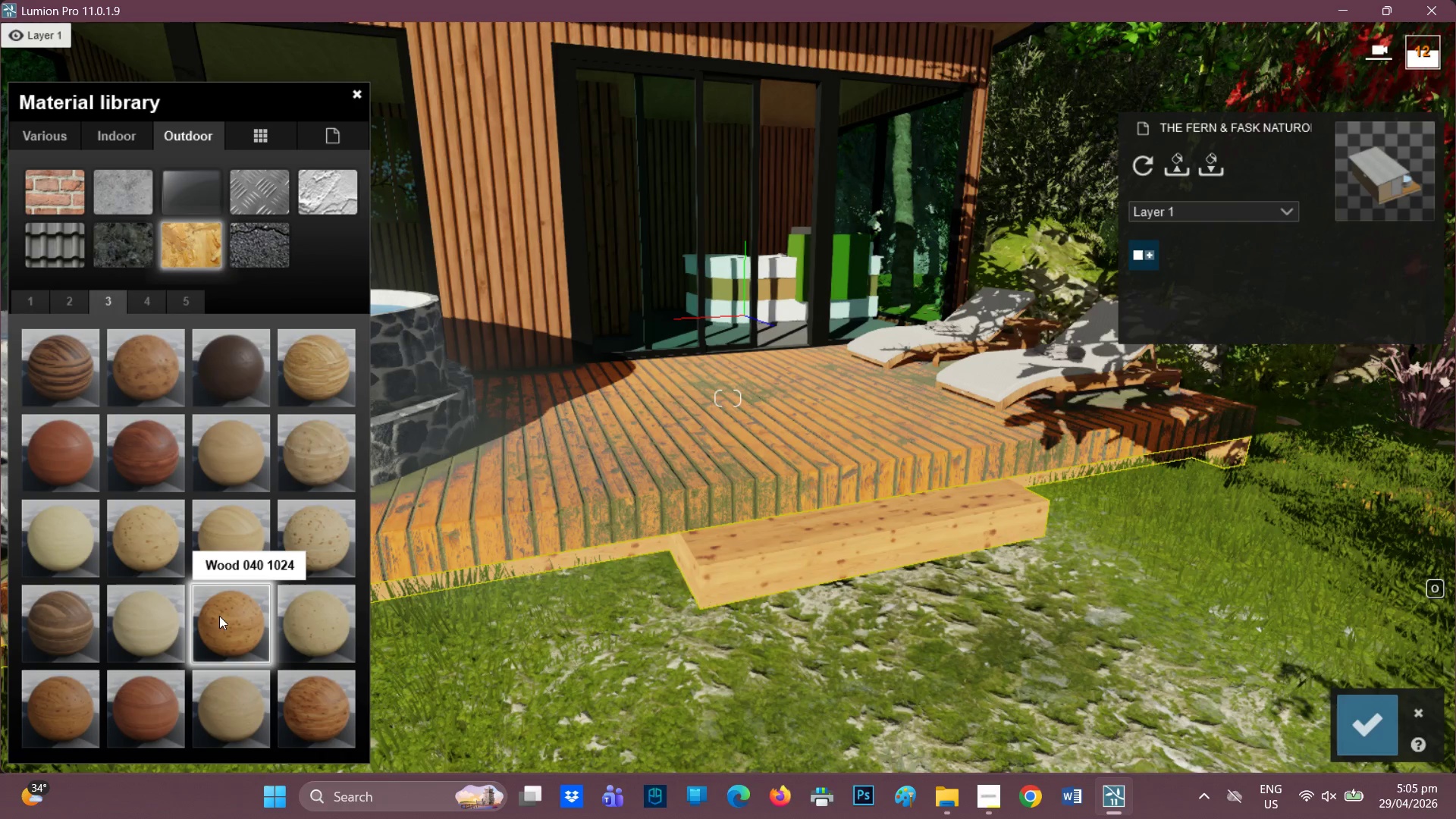 
left_click([165, 304])
 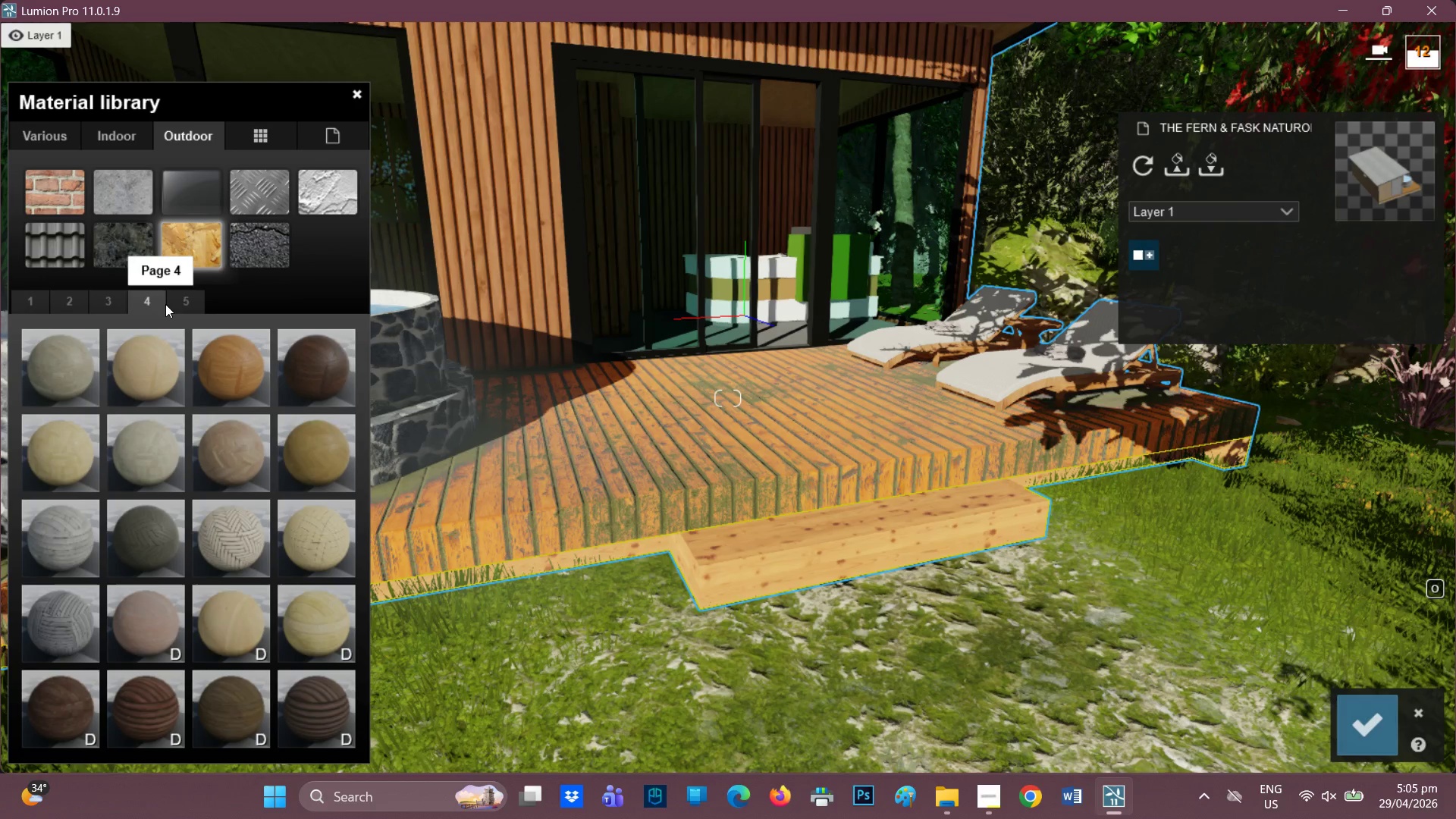 
mouse_move([315, 376])
 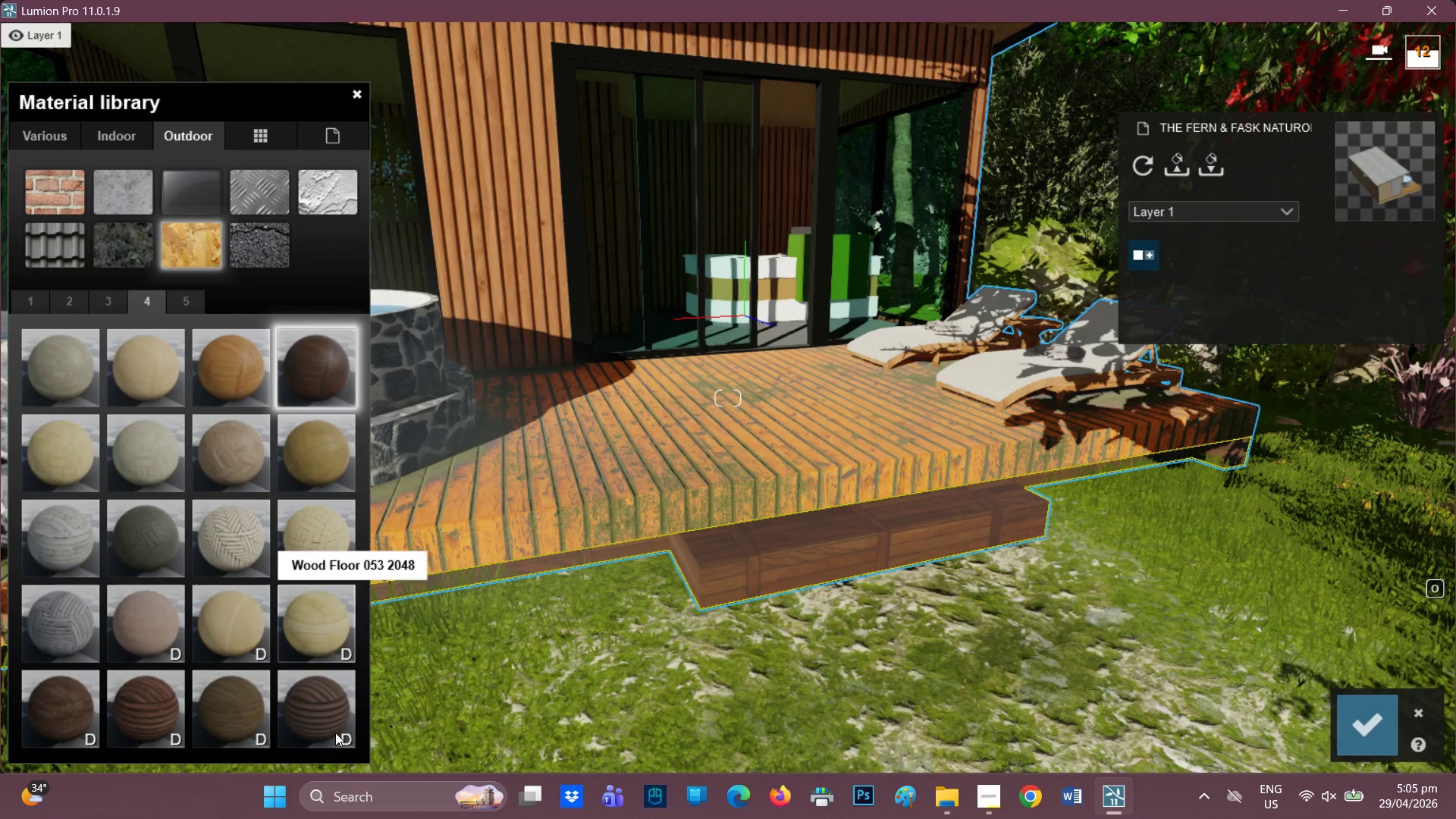 
left_click([335, 733])
 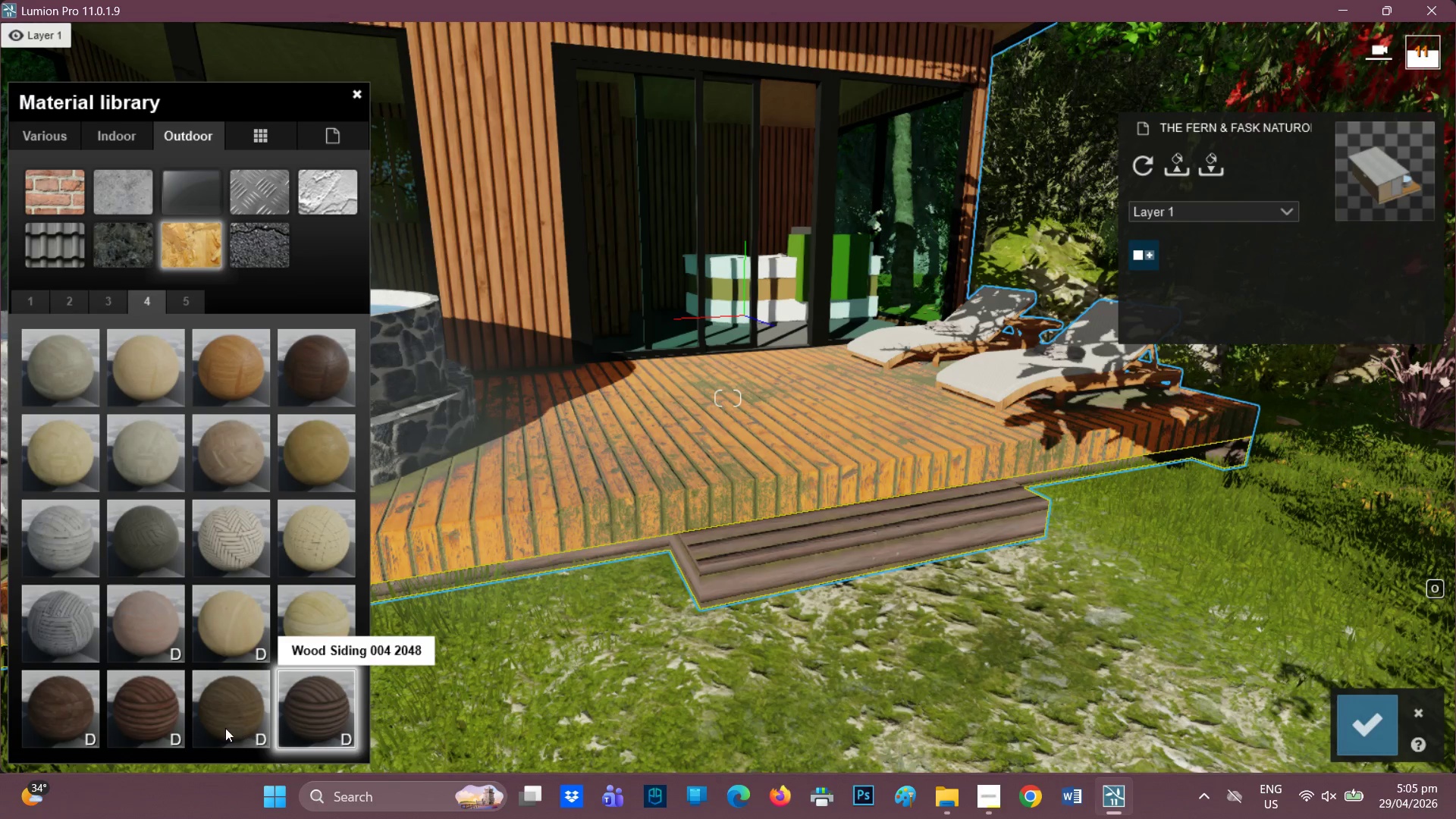 
left_click([209, 725])
 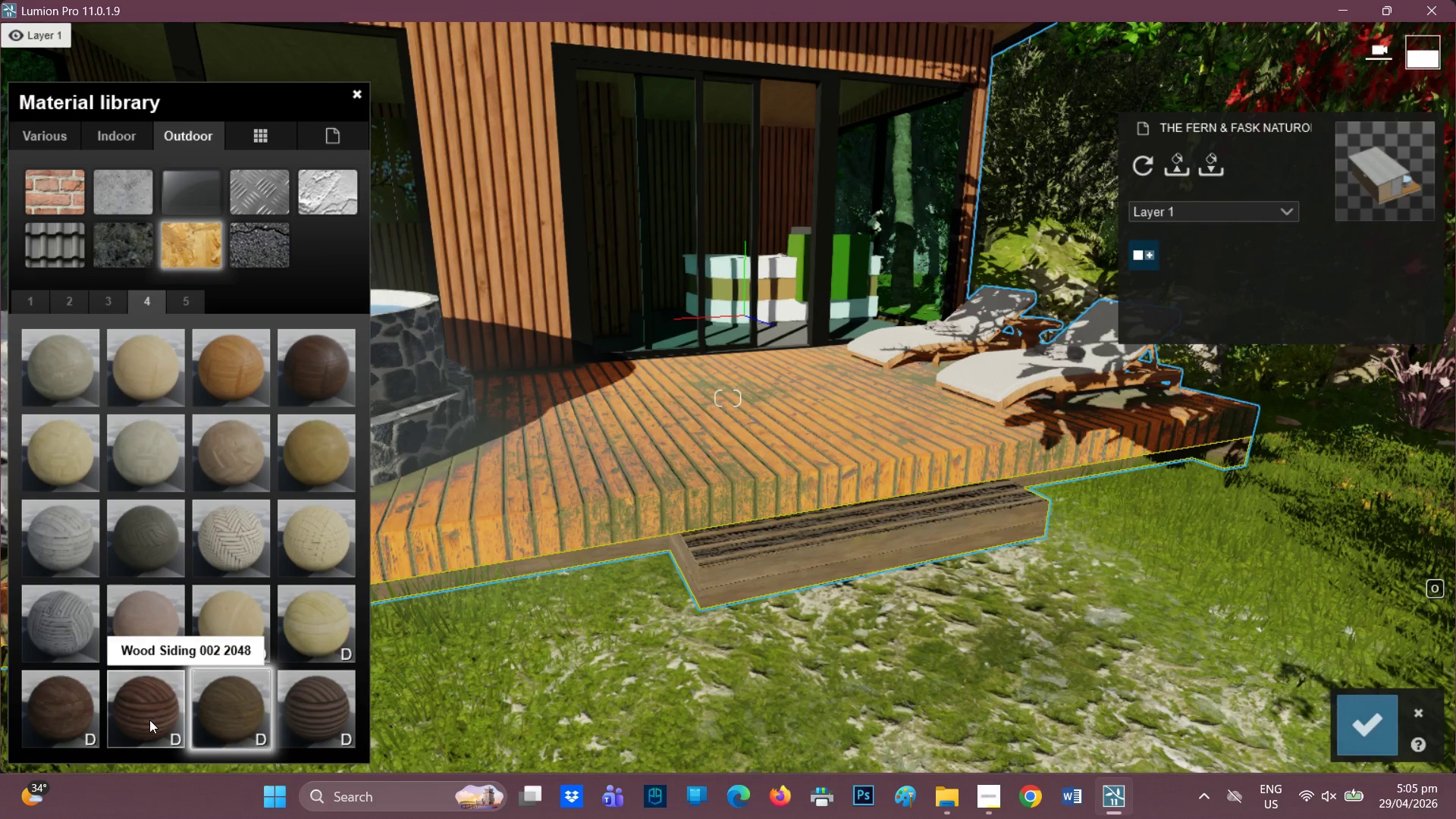 
left_click([149, 720])
 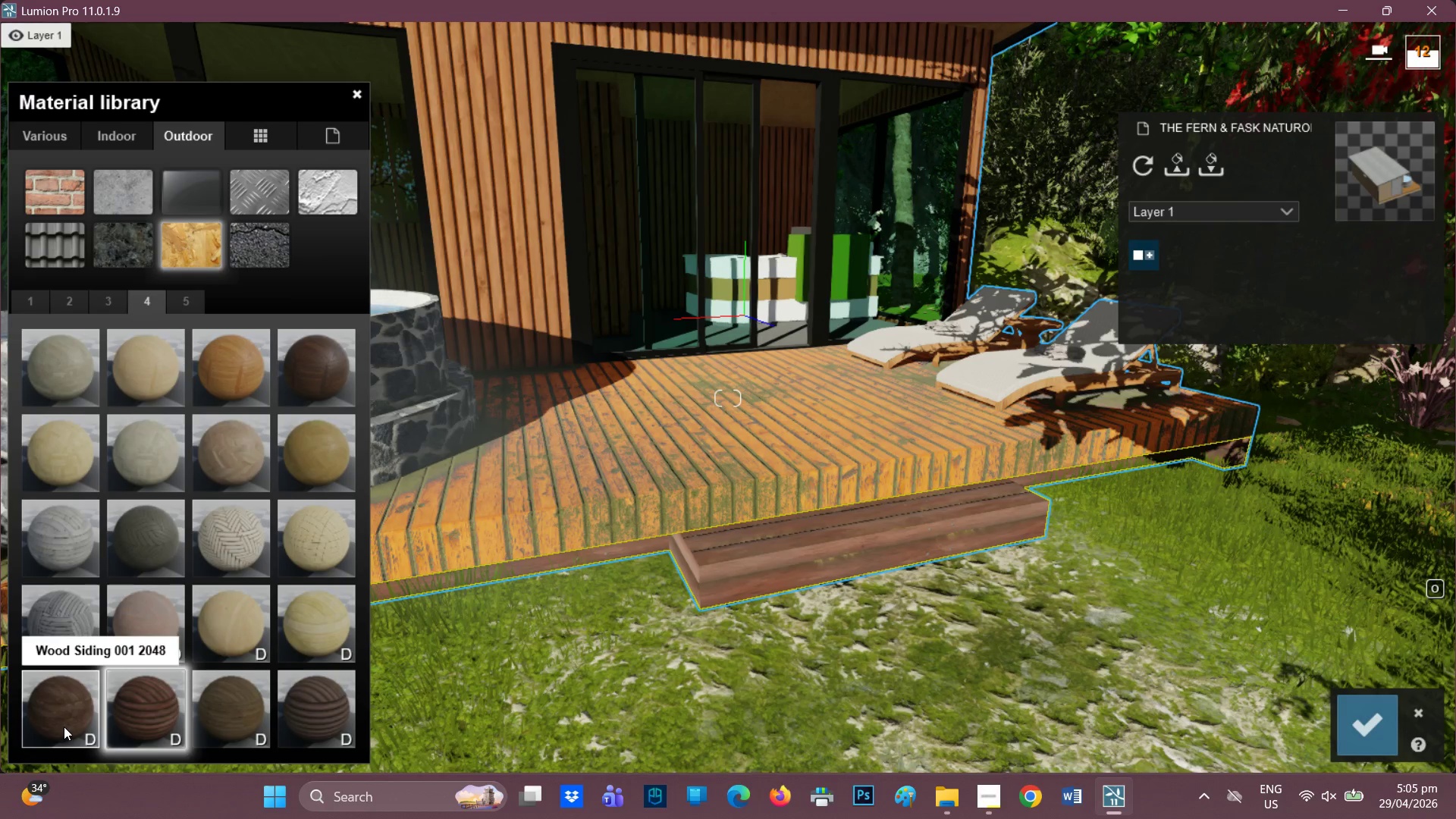 
left_click([64, 726])
 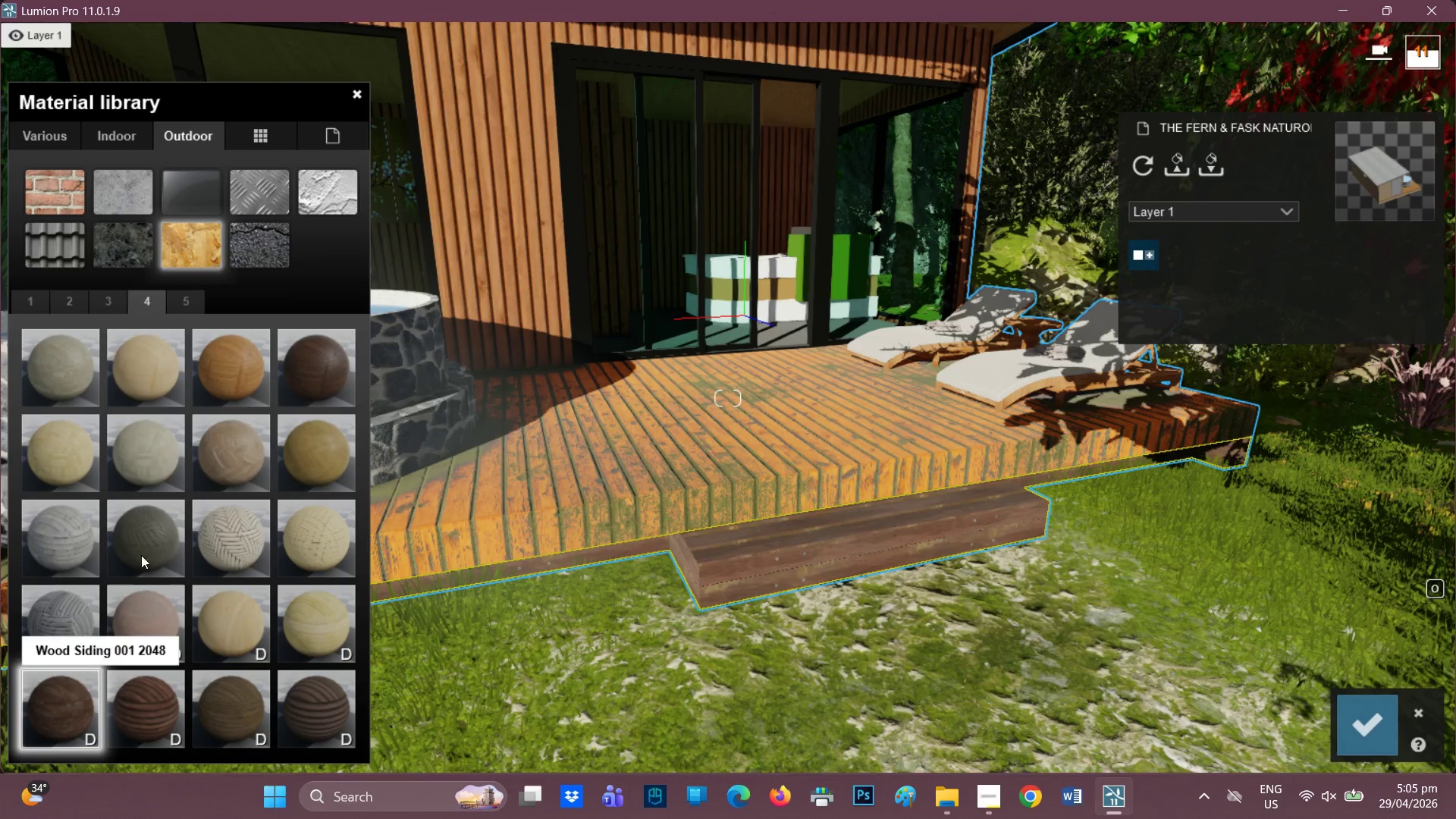 
left_click([332, 383])
 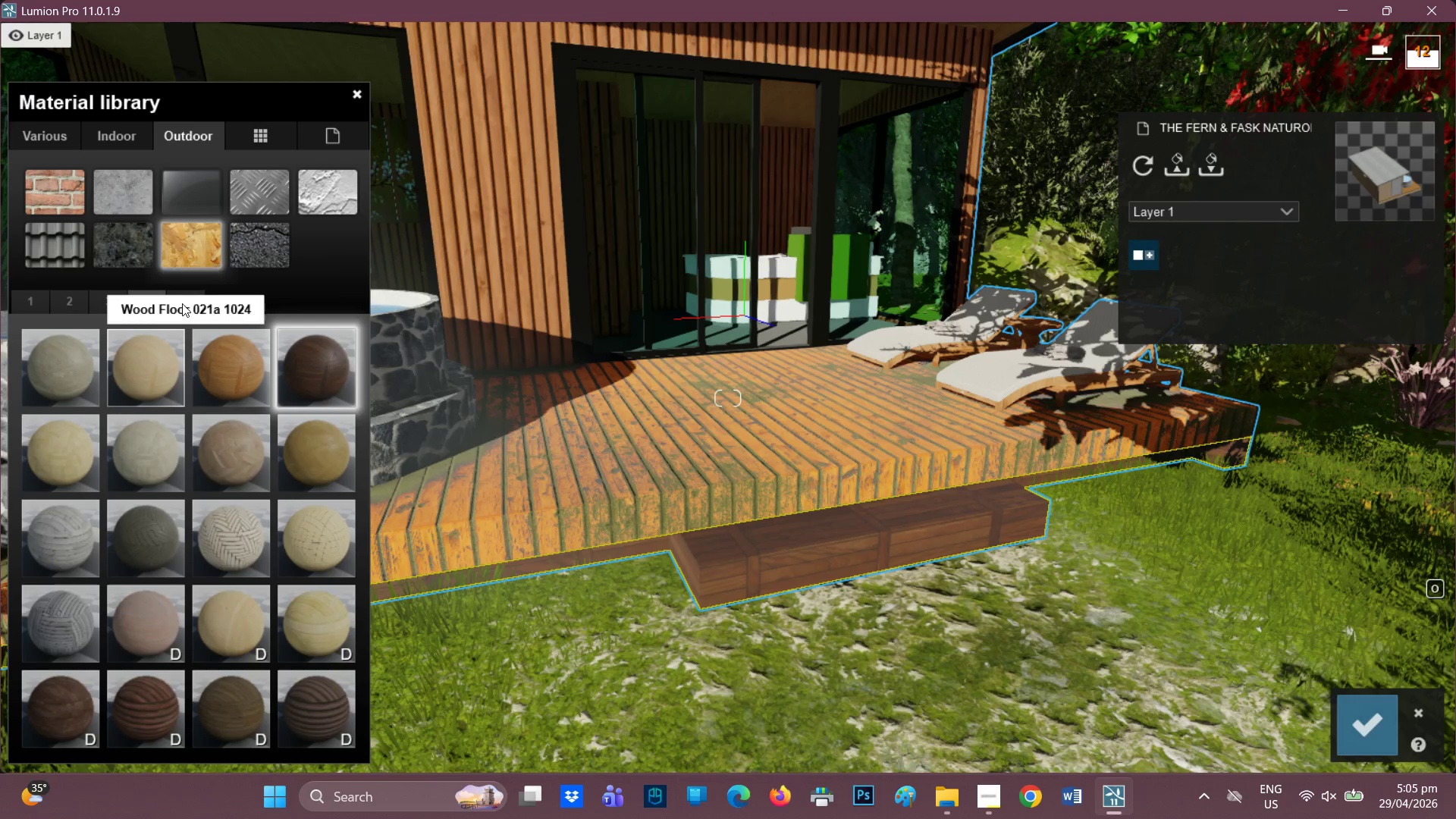 
left_click([184, 300])
 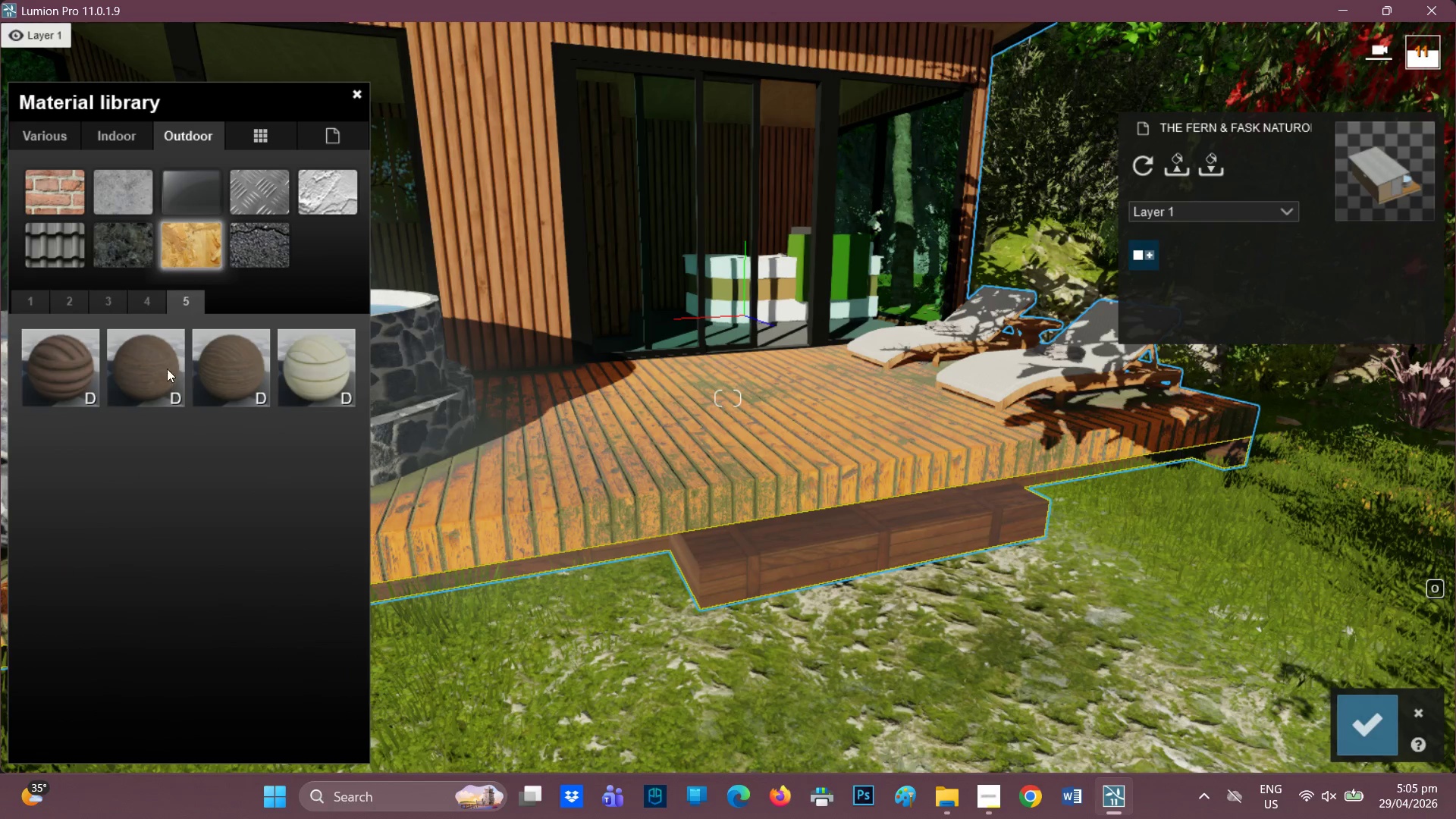 
left_click([77, 369])
 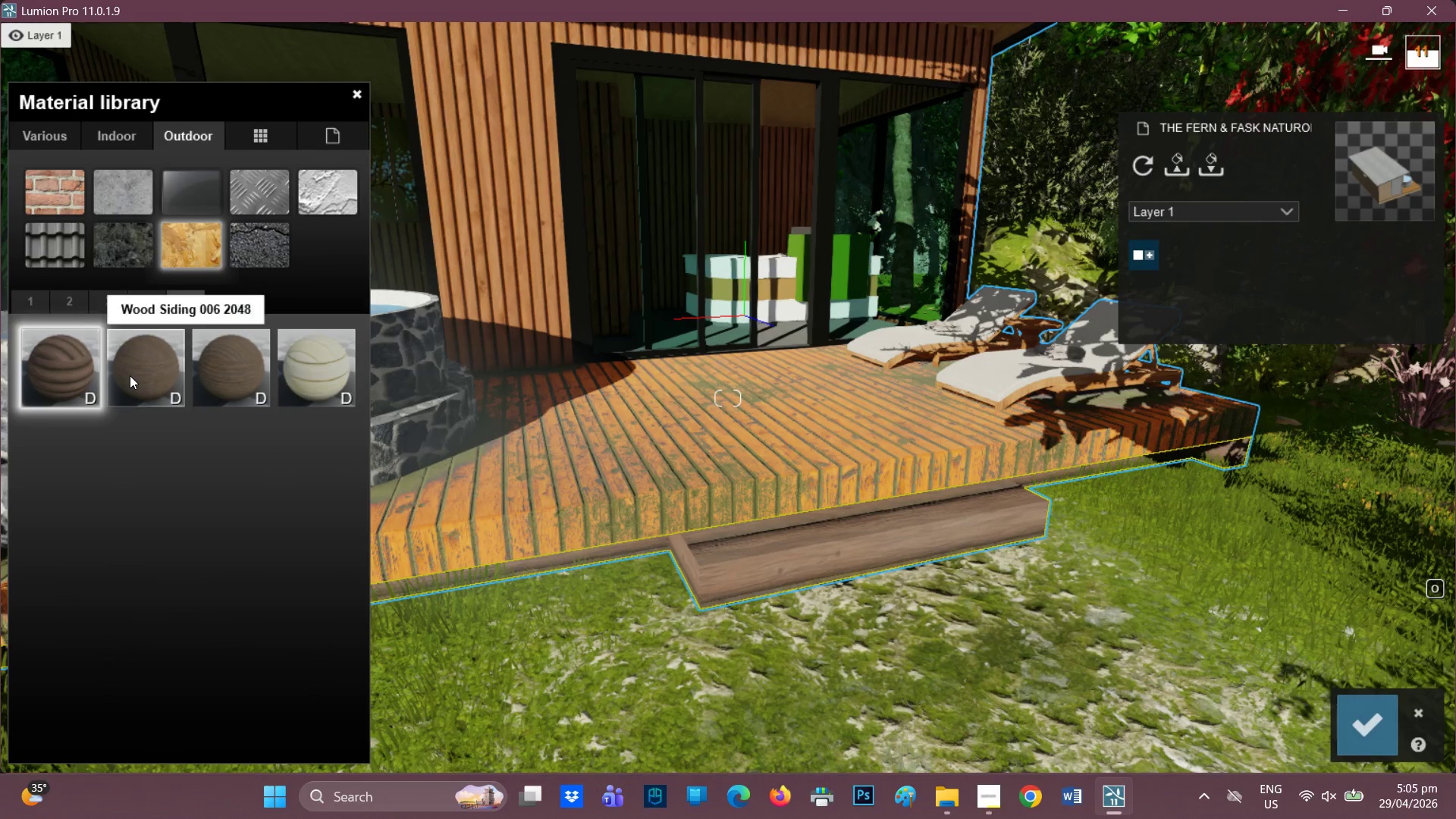 
left_click([131, 375])
 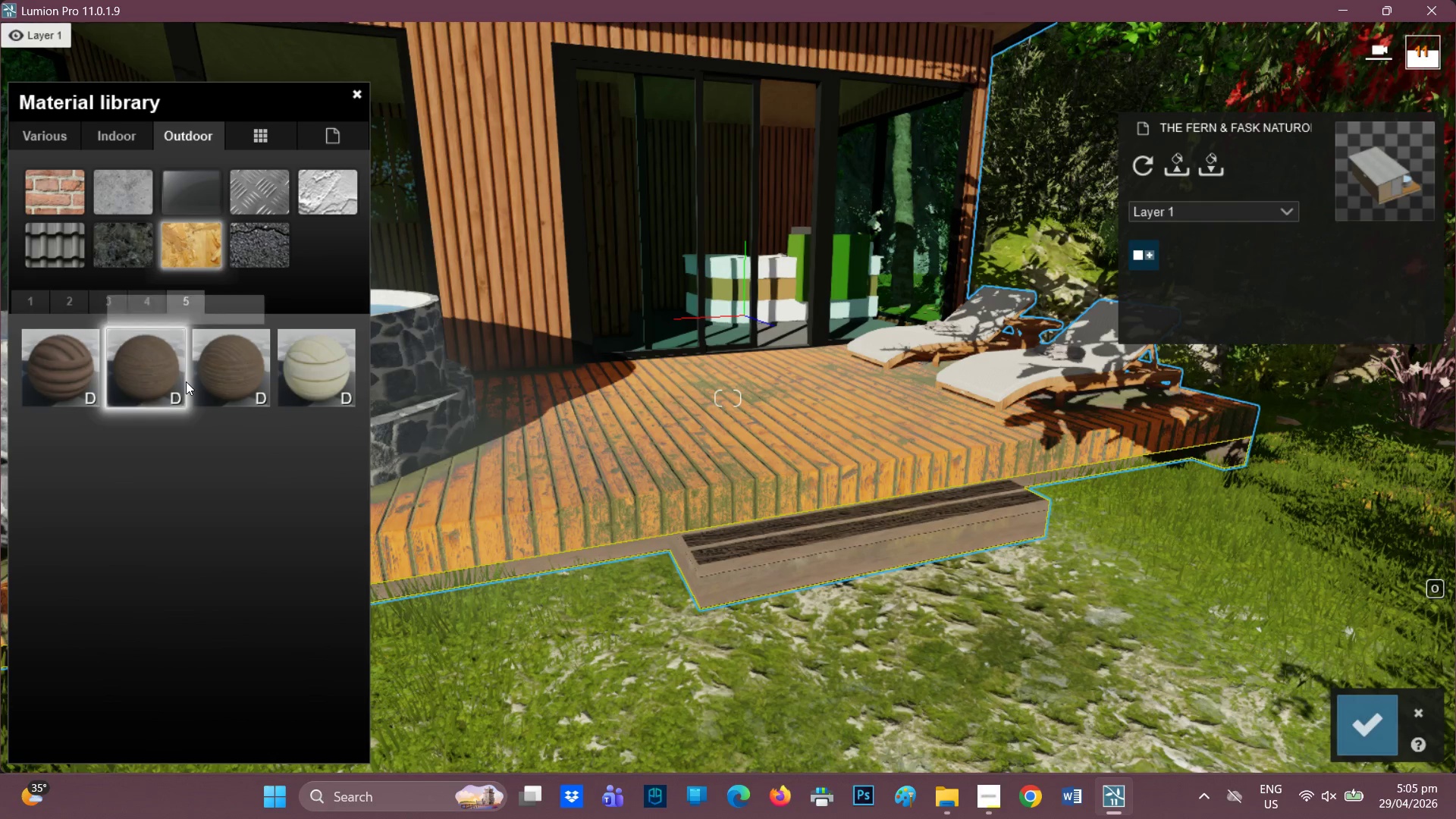 
left_click([186, 381])
 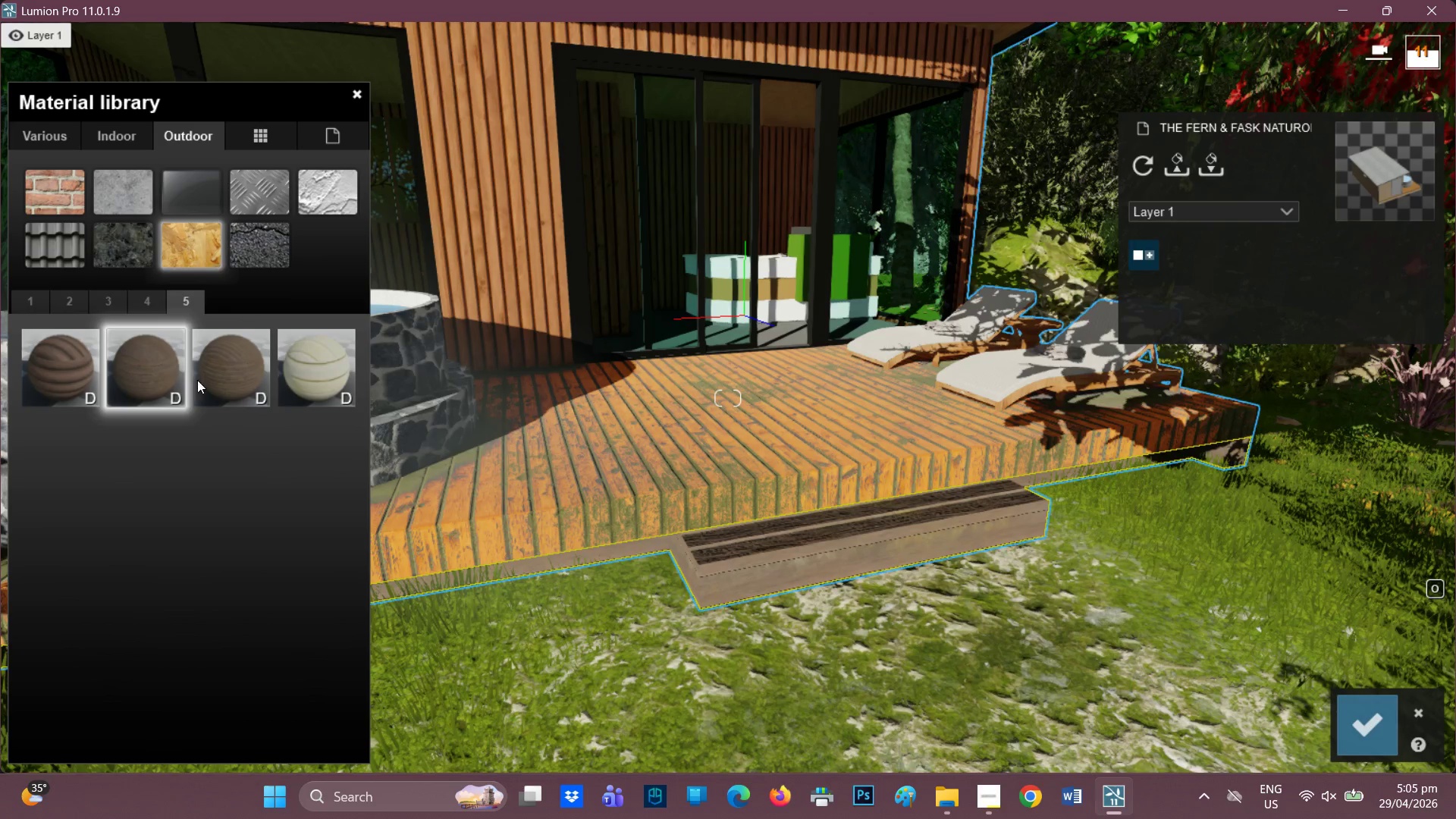 
left_click([234, 375])